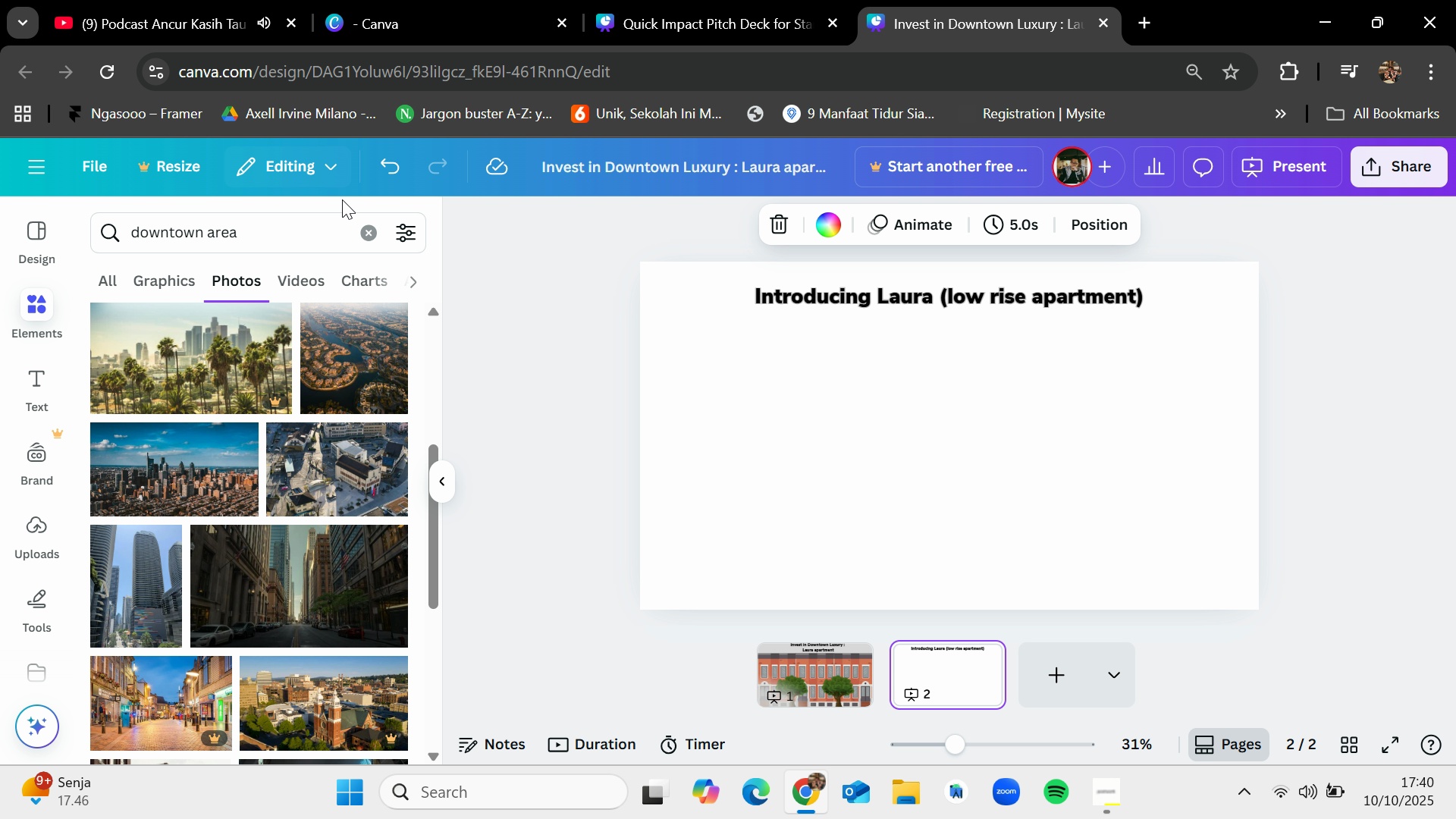 
left_click([362, 226])
 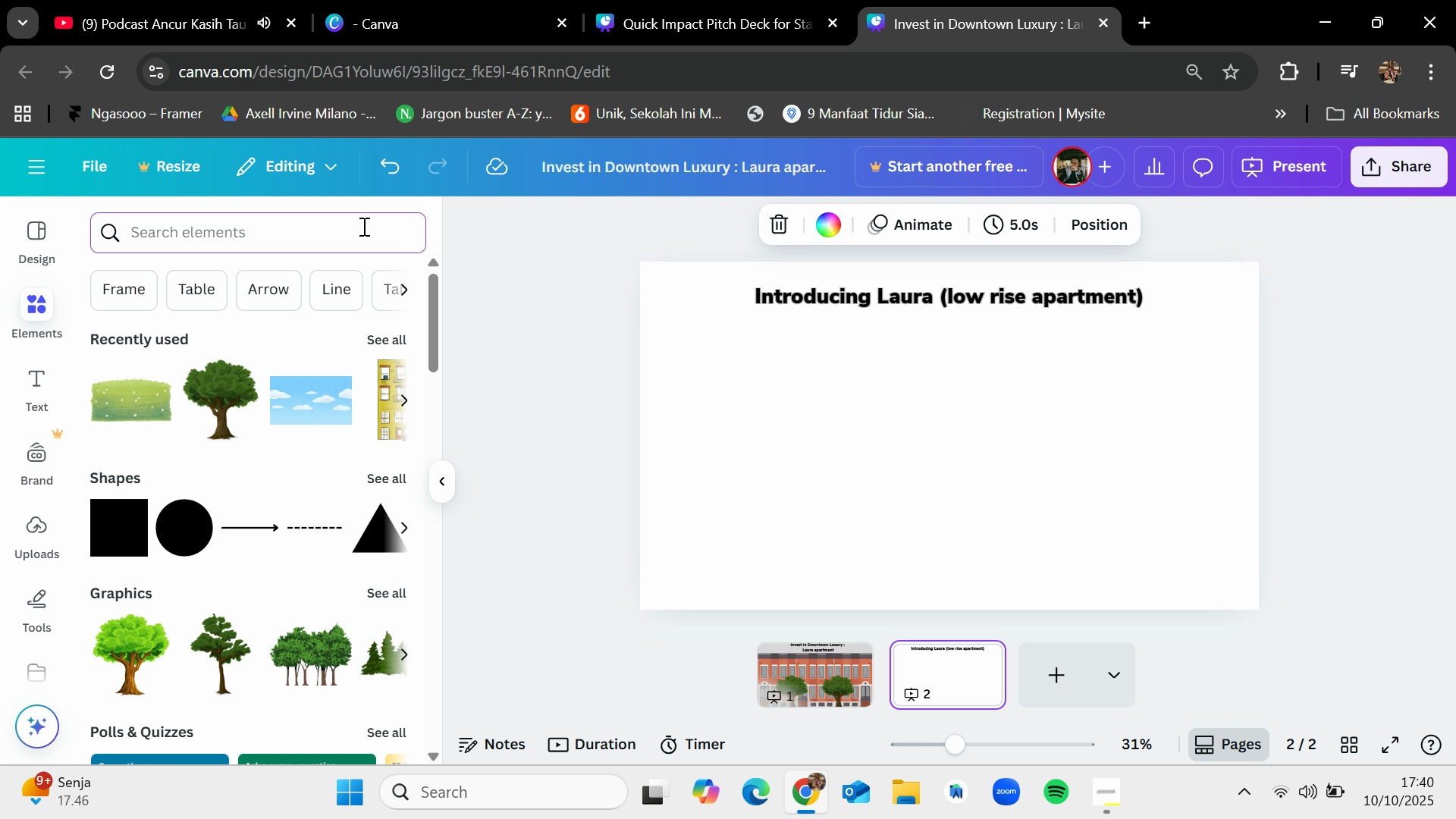 
type(fra)
 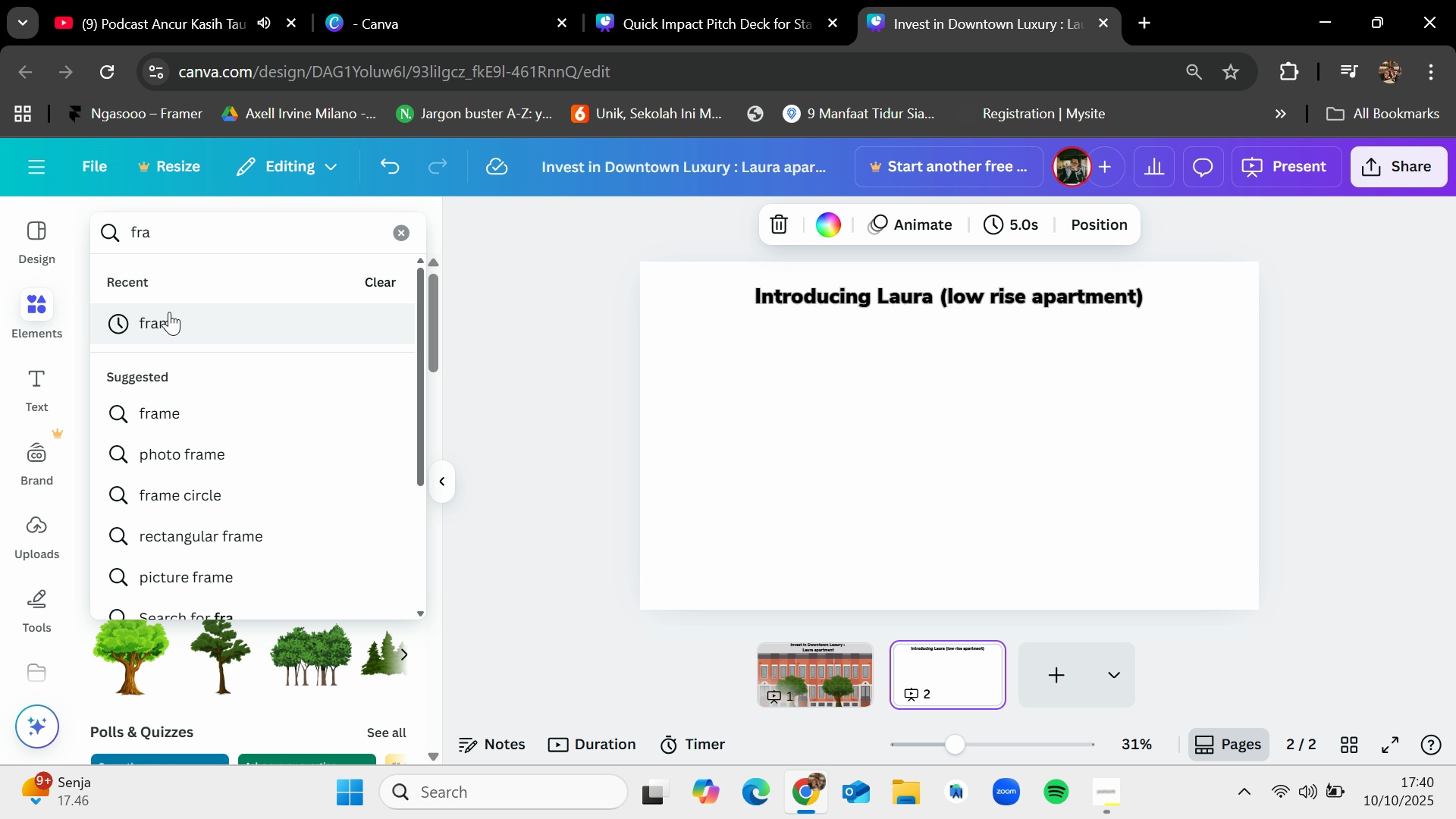 
left_click([169, 312])
 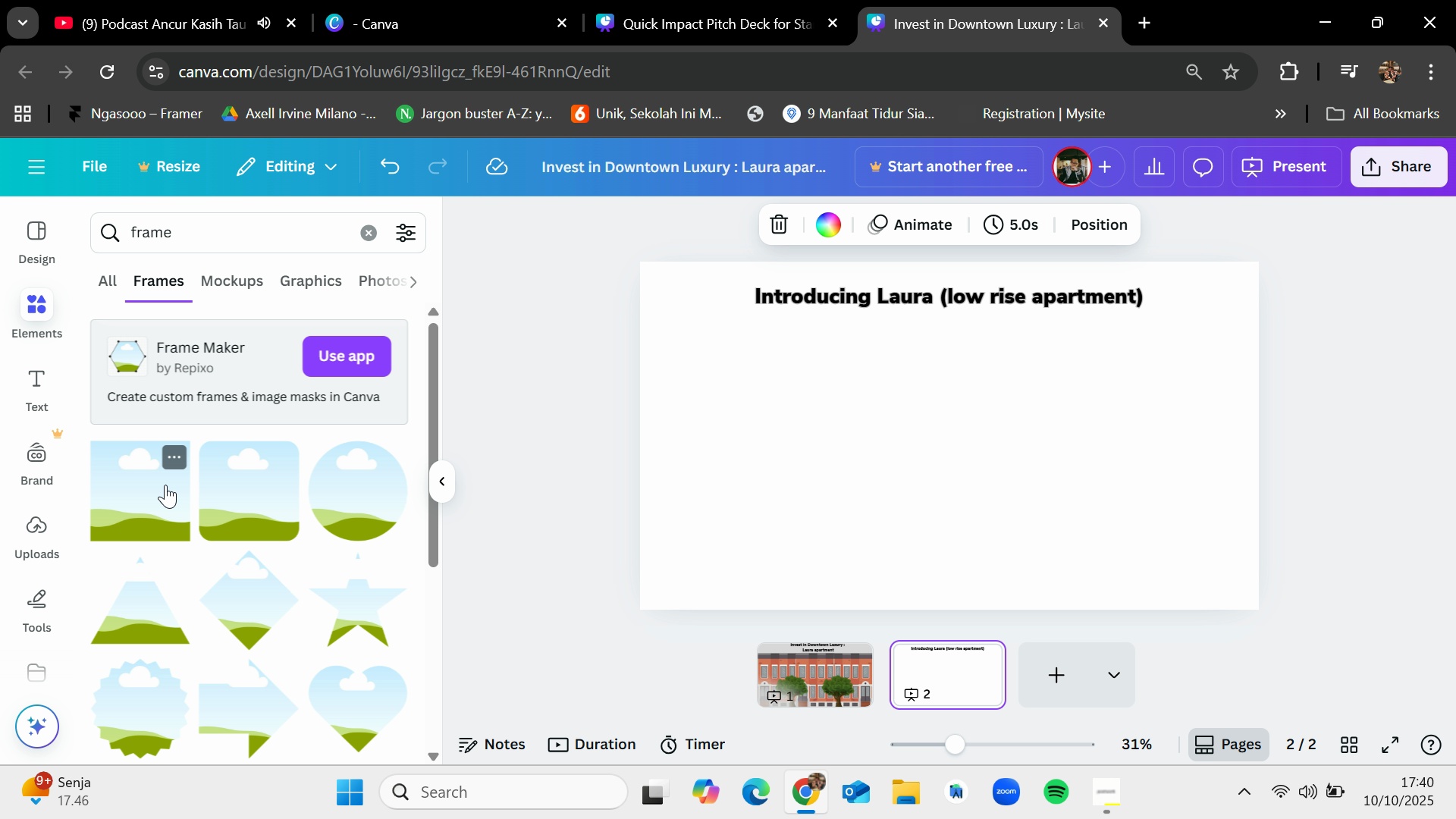 
left_click_drag(start_coordinate=[349, 479], to_coordinate=[697, 400])
 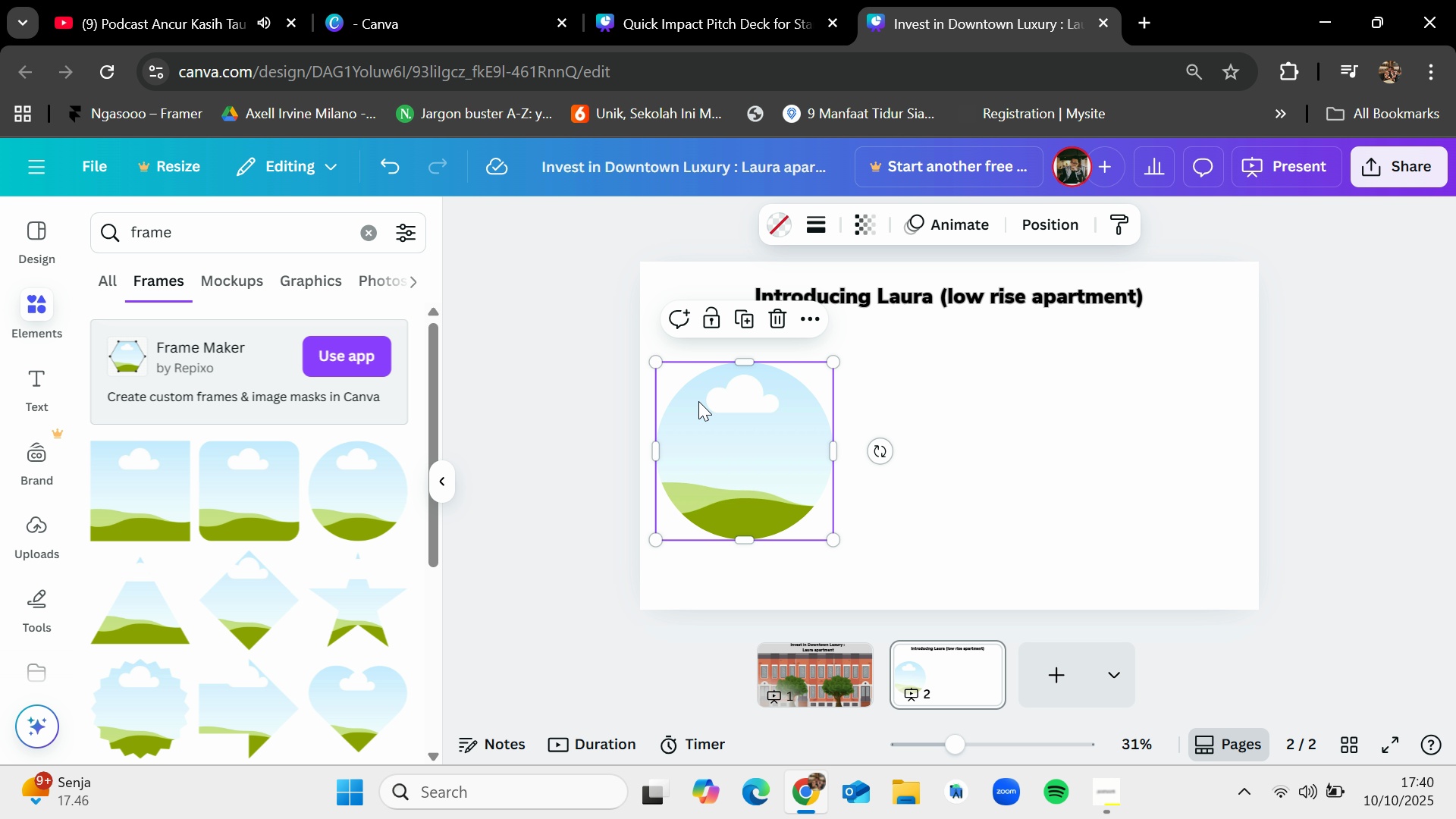 
key(Control+C)
 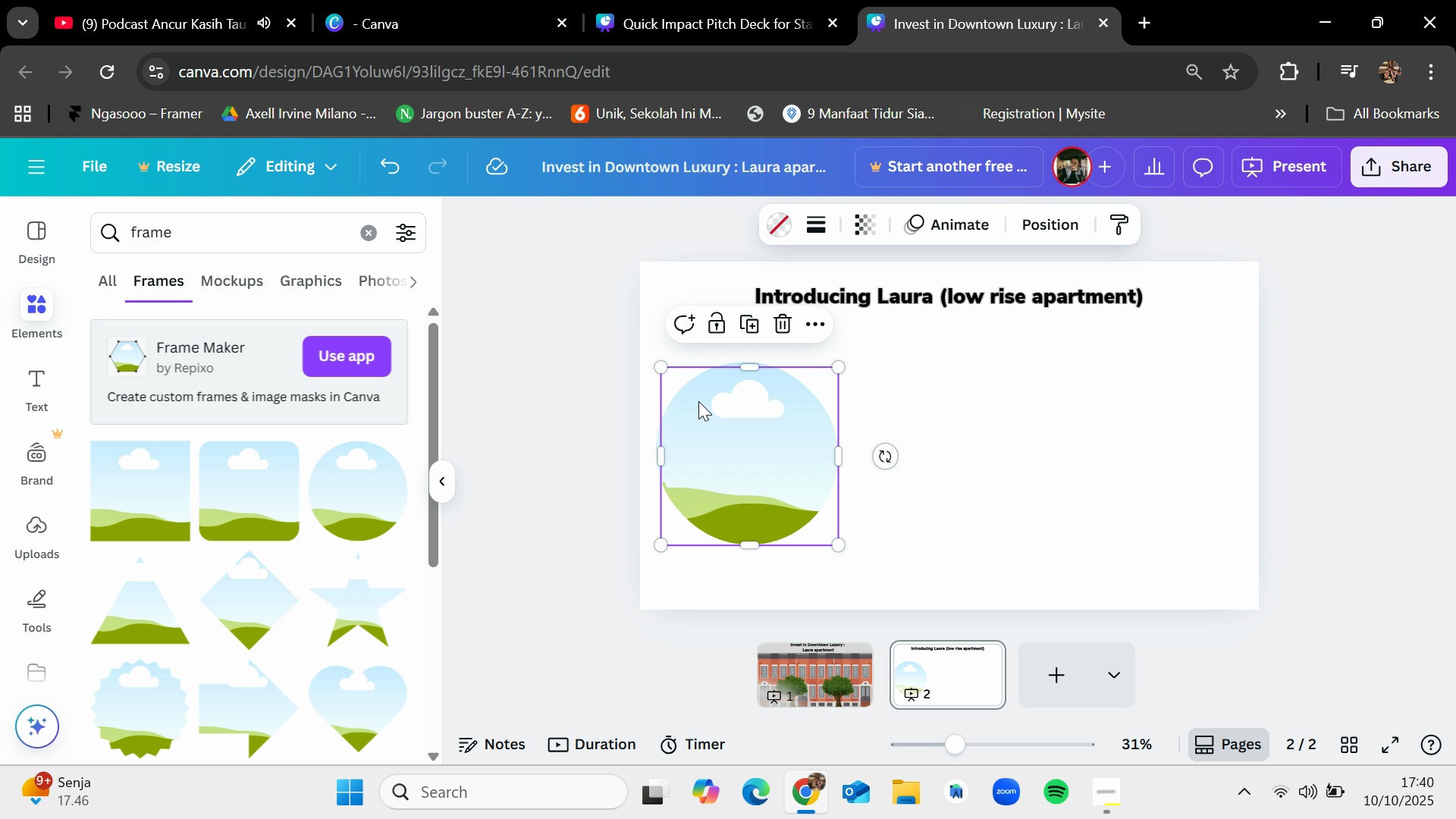 
key(Control+V)
 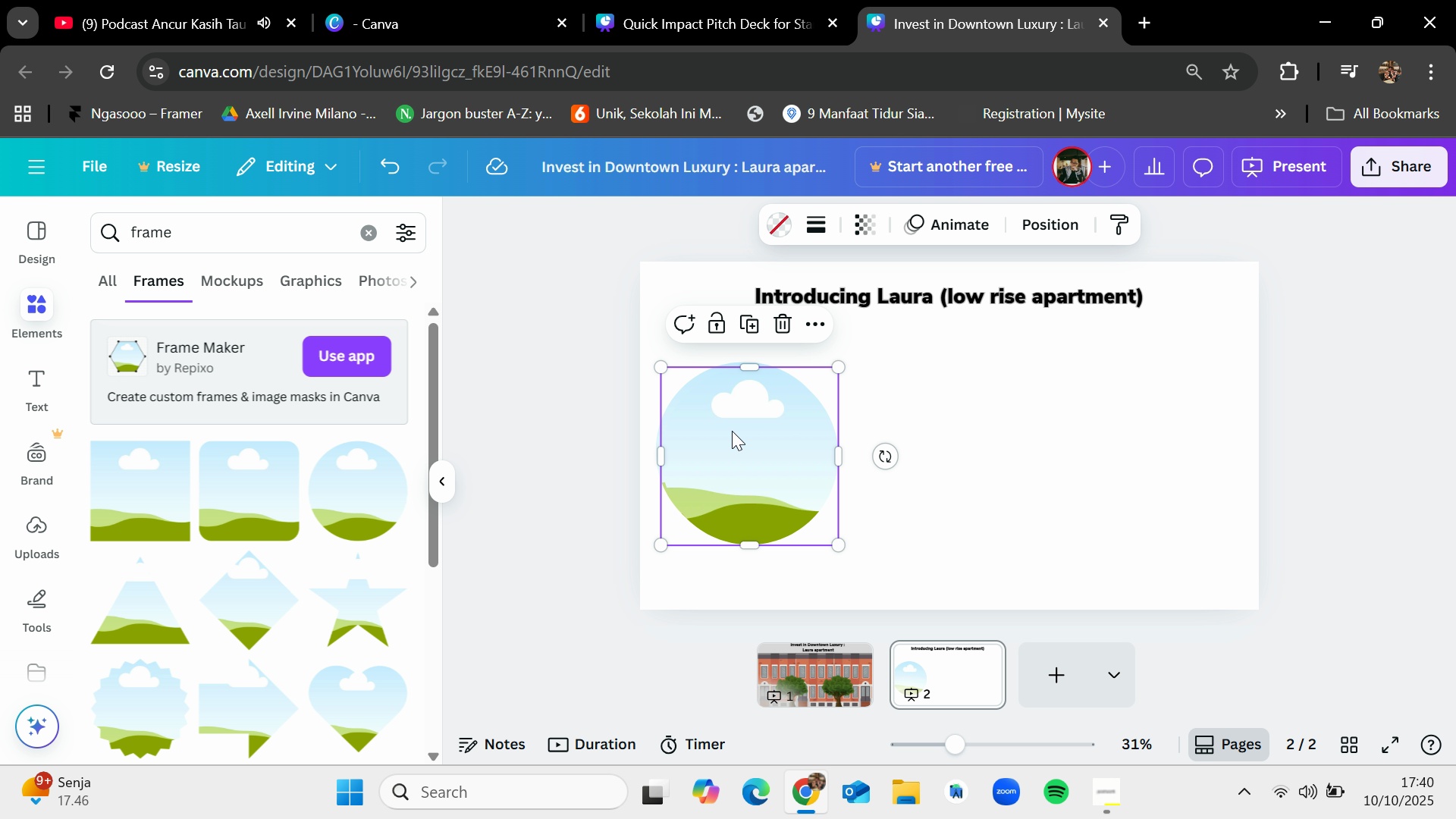 
left_click_drag(start_coordinate=[735, 433], to_coordinate=[926, 422])
 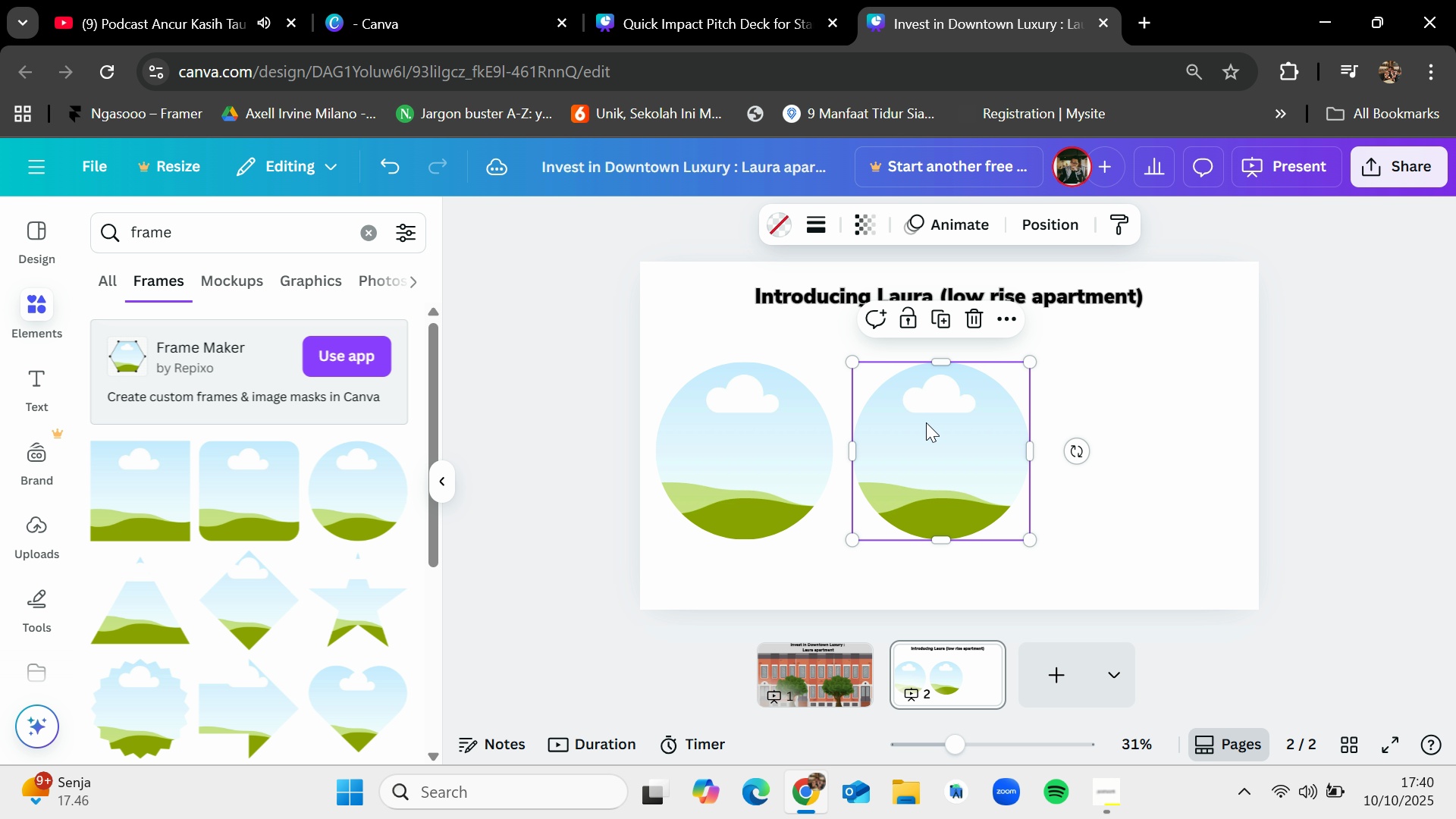 
key(Control+V)
 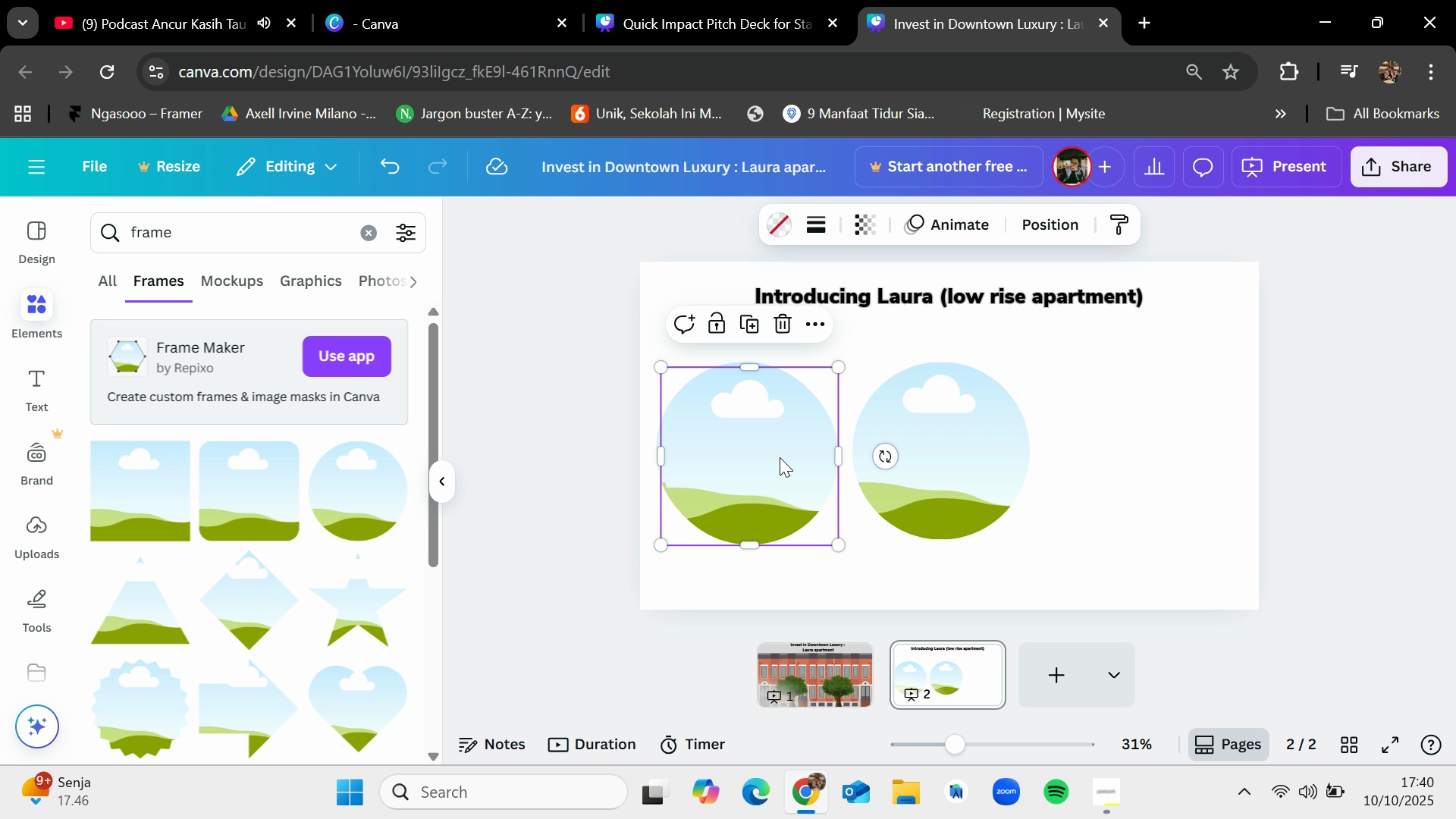 
left_click_drag(start_coordinate=[776, 457], to_coordinate=[1163, 457])
 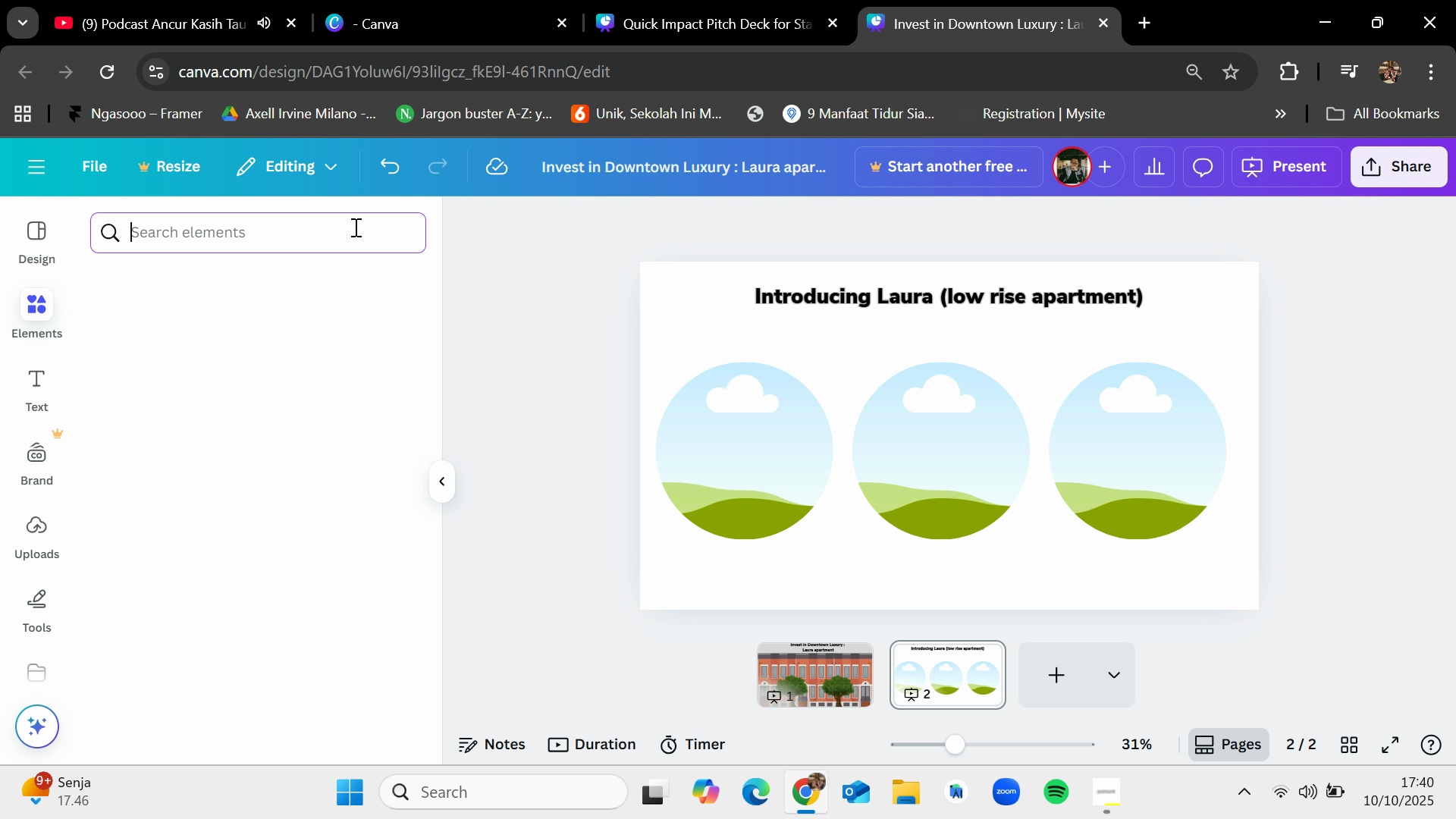 
left_click([343, 224])
 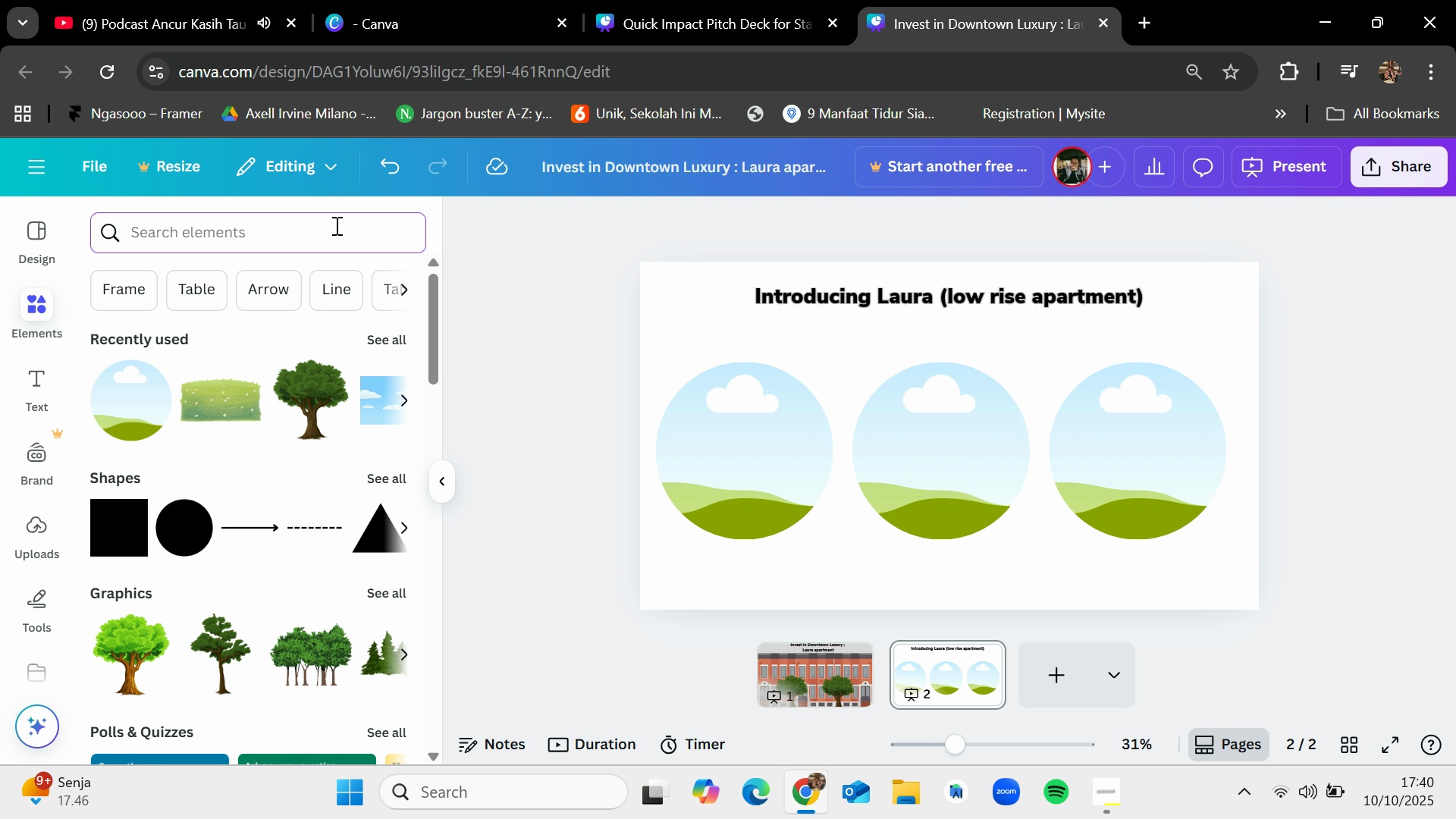 
type(do)
 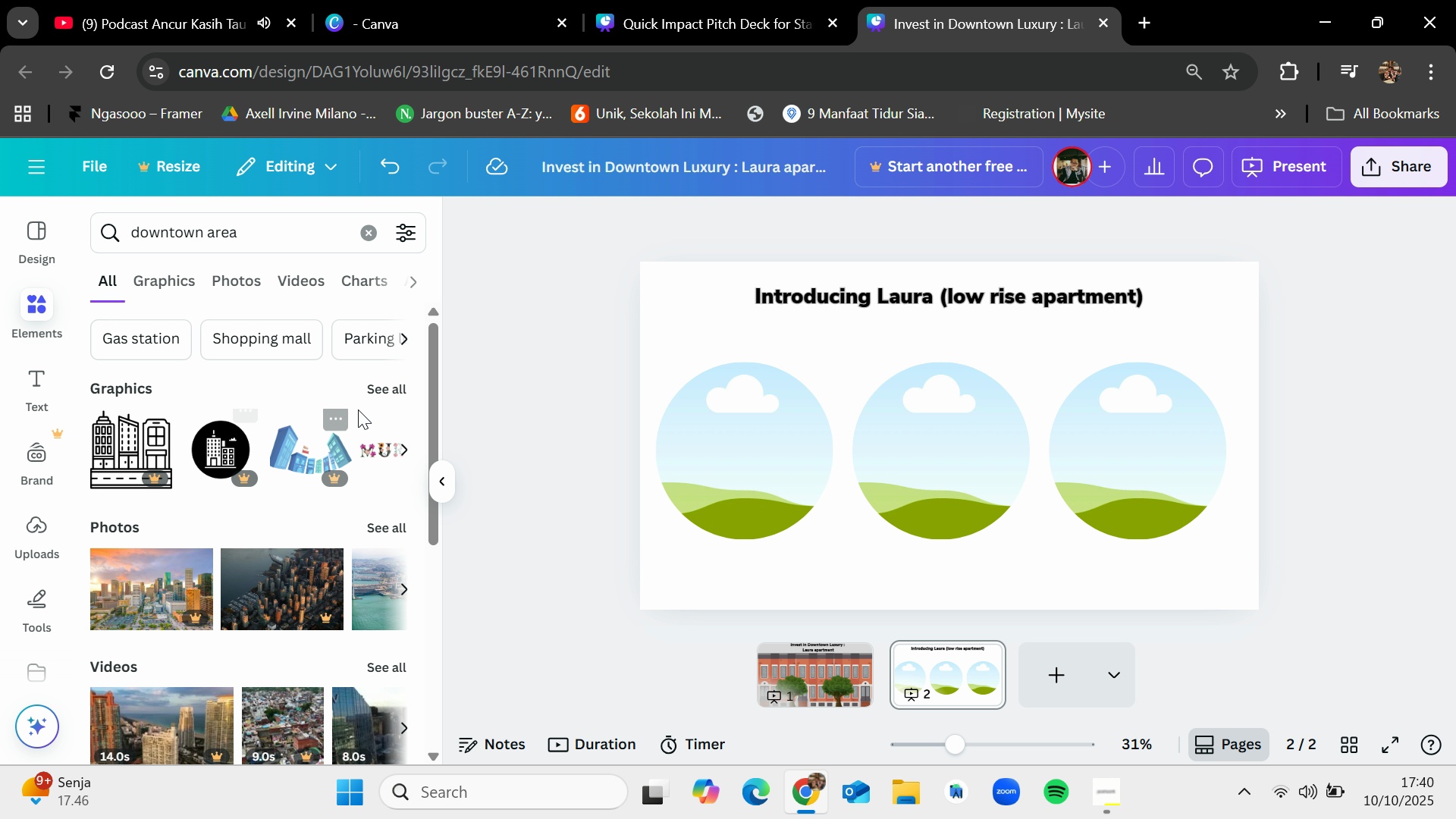 
left_click([370, 525])
 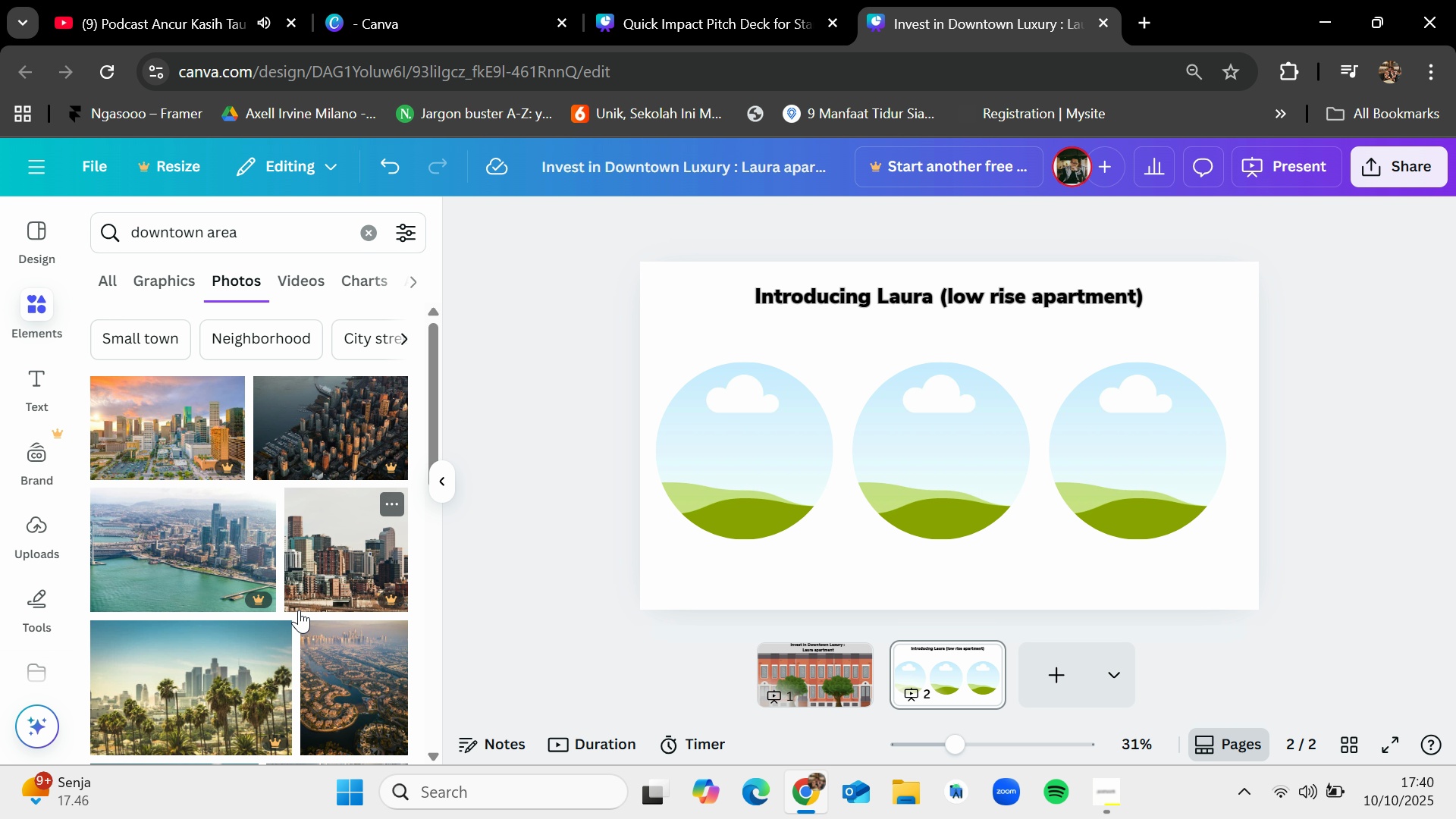 
scroll: coordinate [299, 610], scroll_direction: down, amount: 4.0
 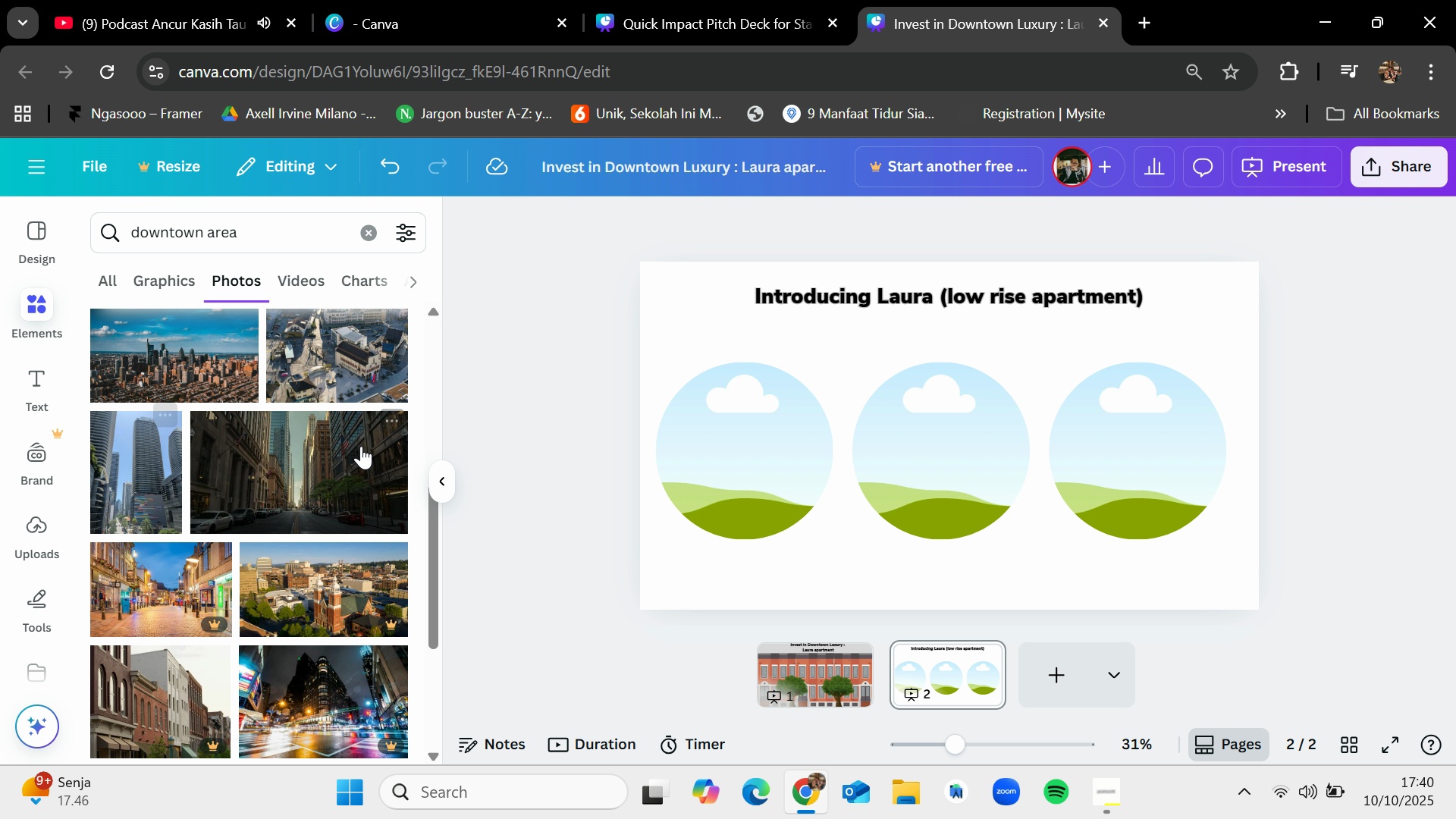 
left_click_drag(start_coordinate=[262, 464], to_coordinate=[701, 440])
 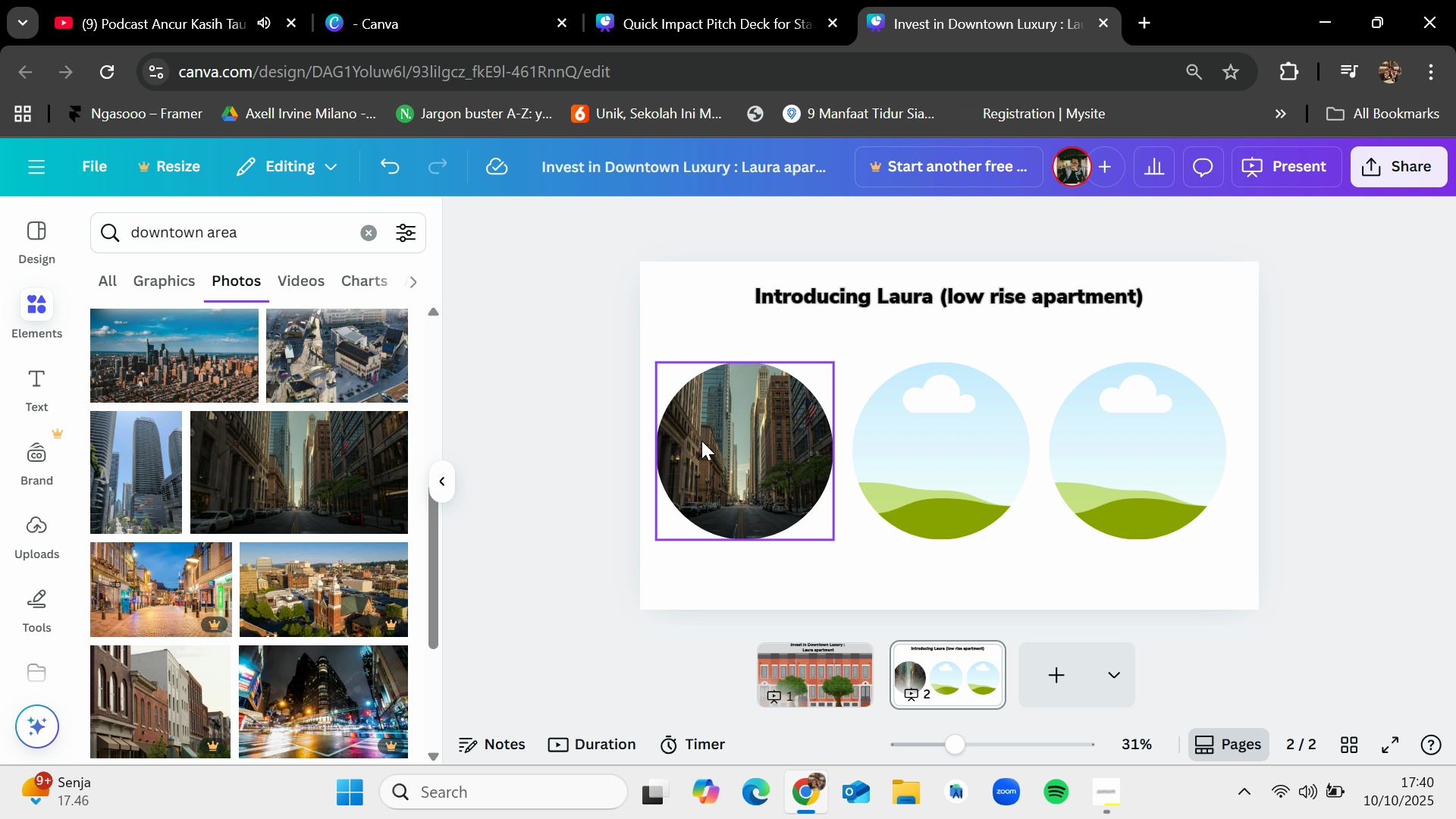 
wait(12.99)
 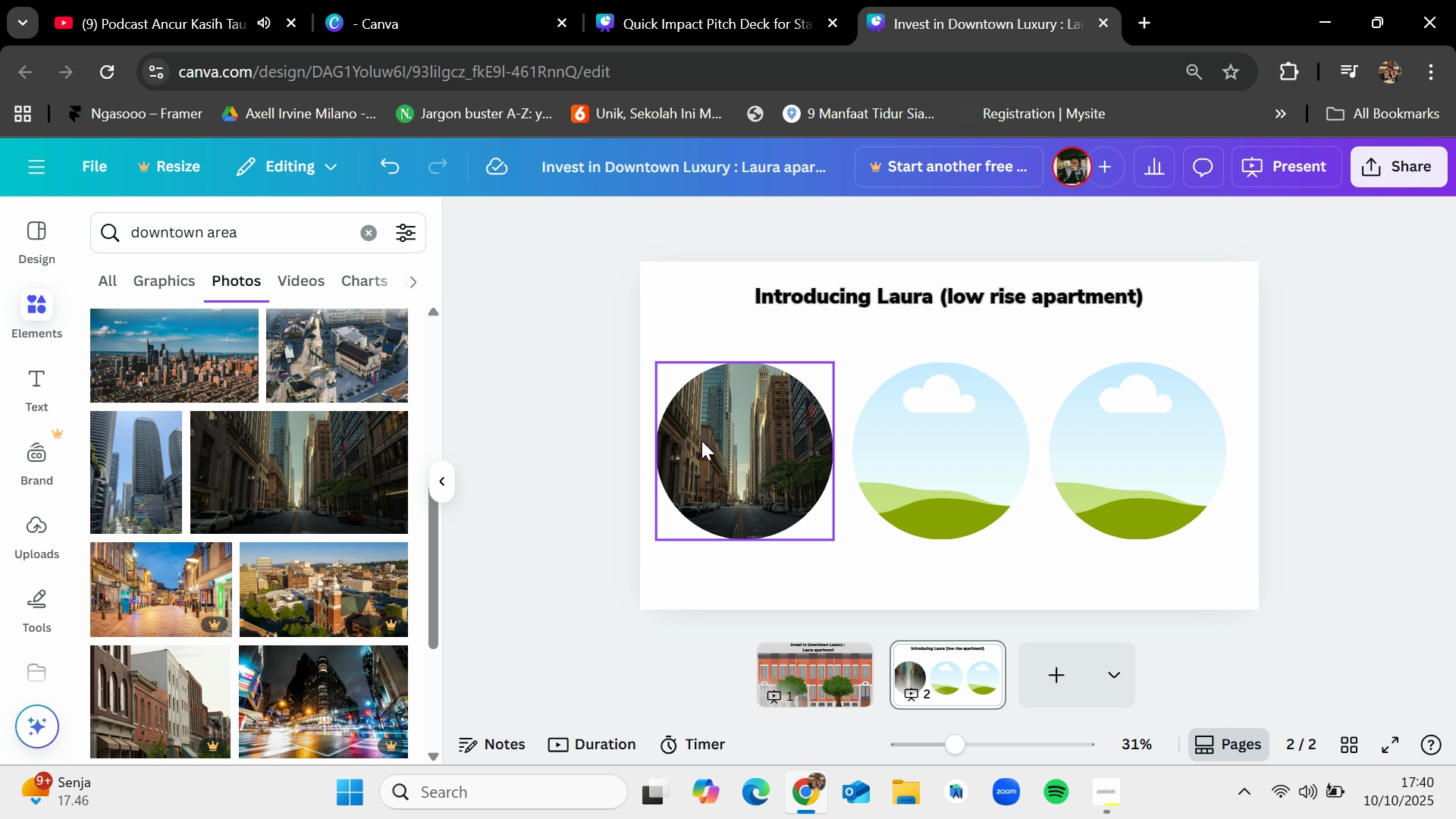 
left_click([369, 222])
 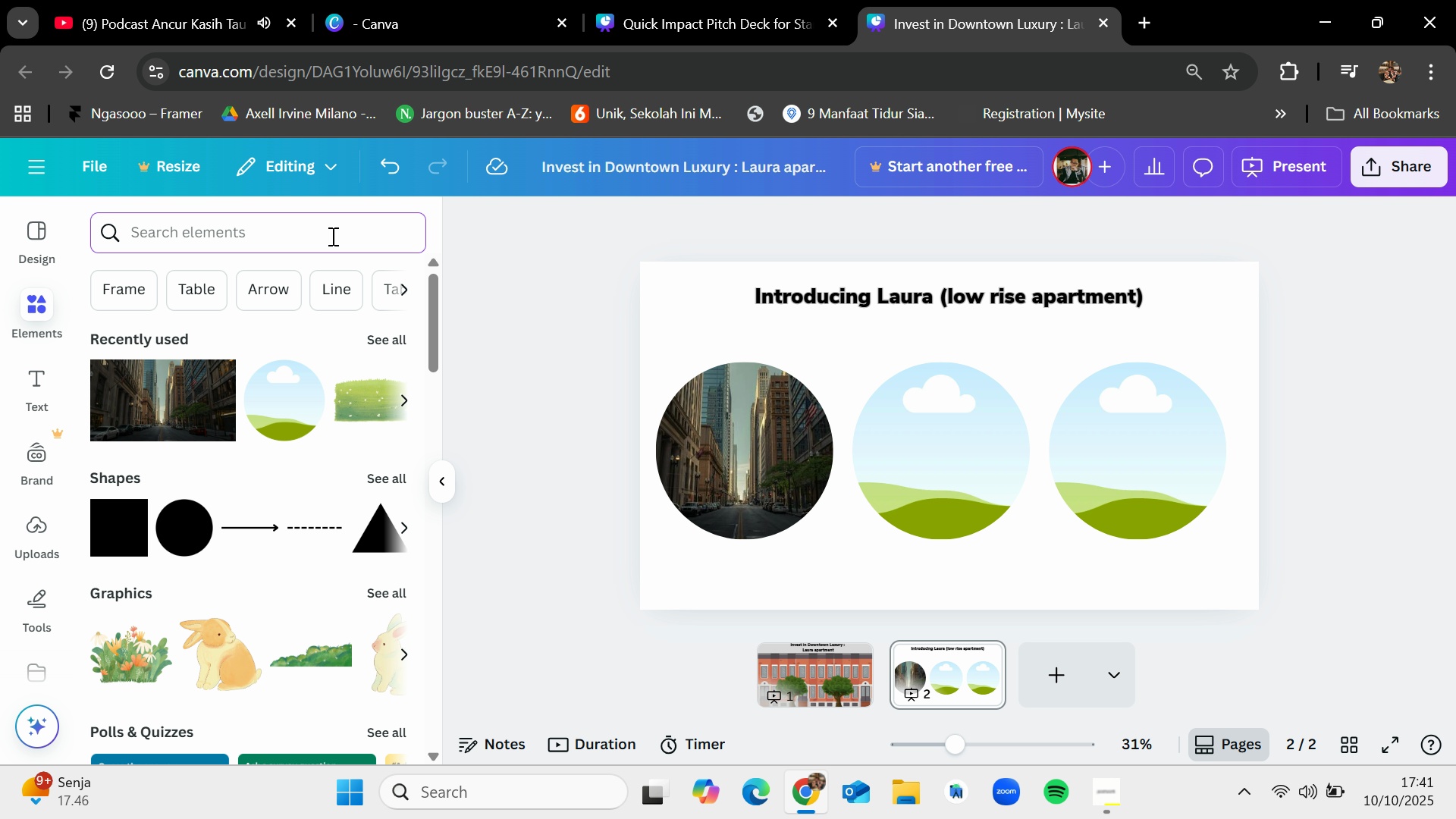 
type(smart house)
 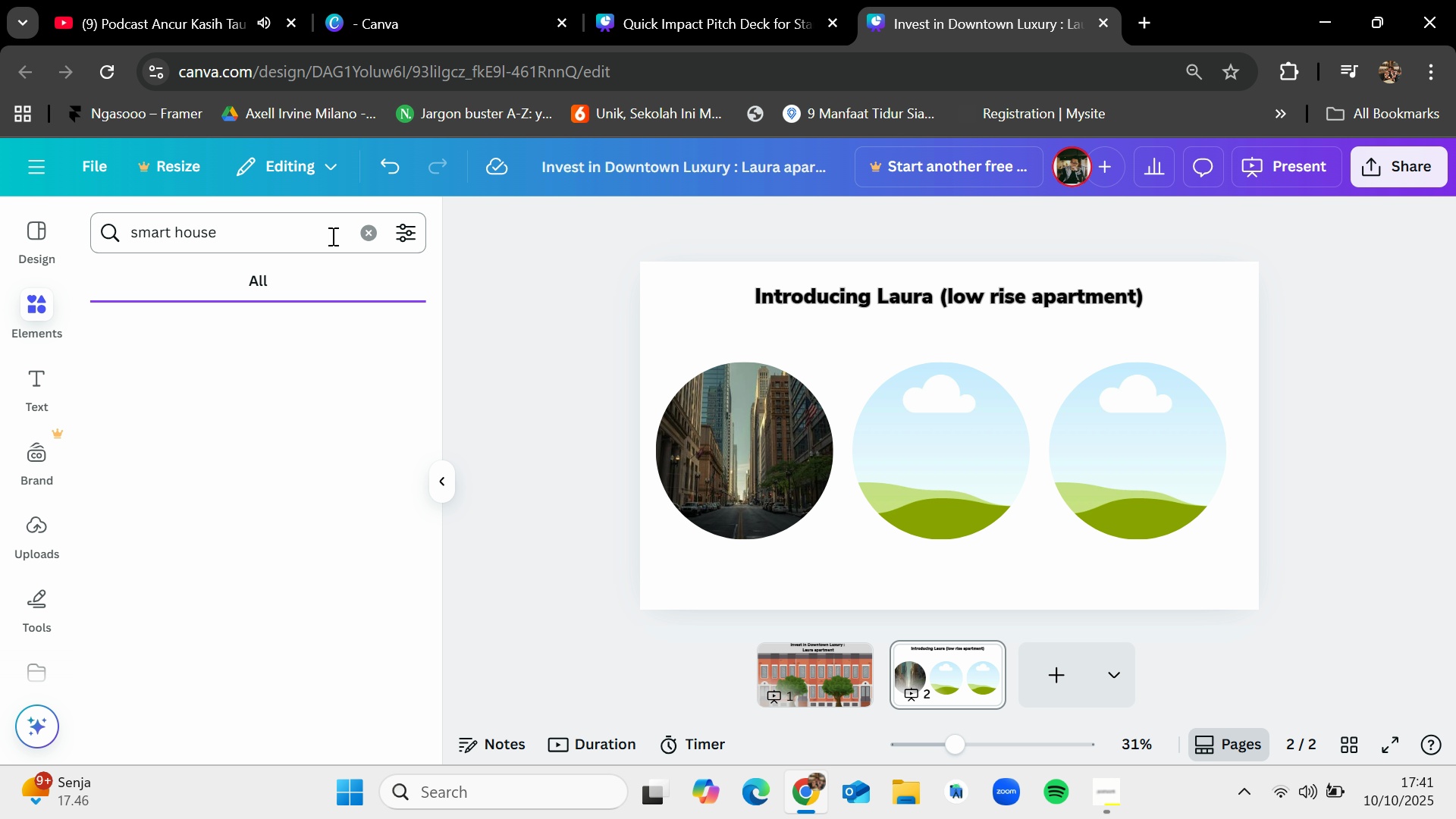 
key(Enter)
 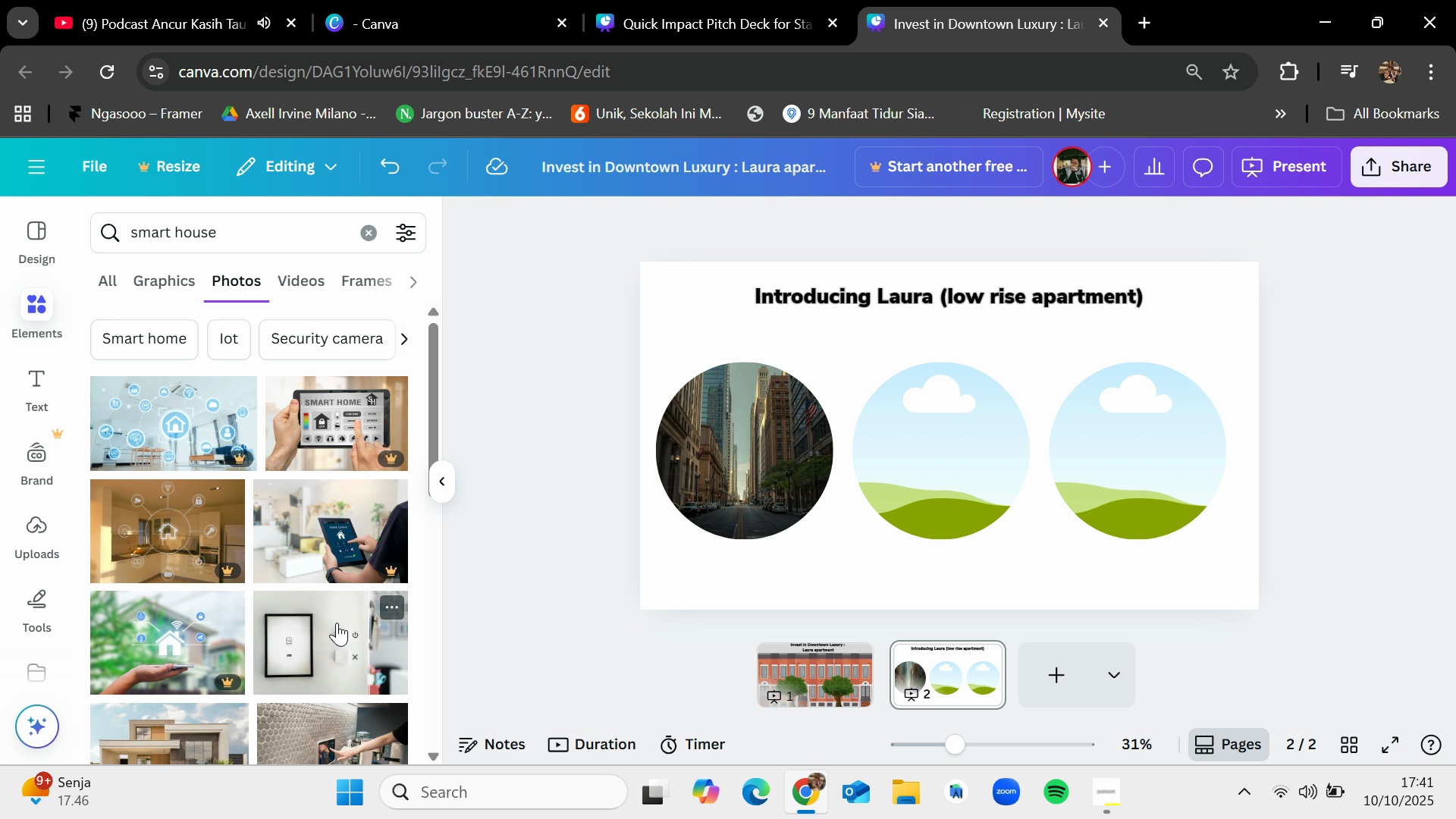 
wait(5.62)
 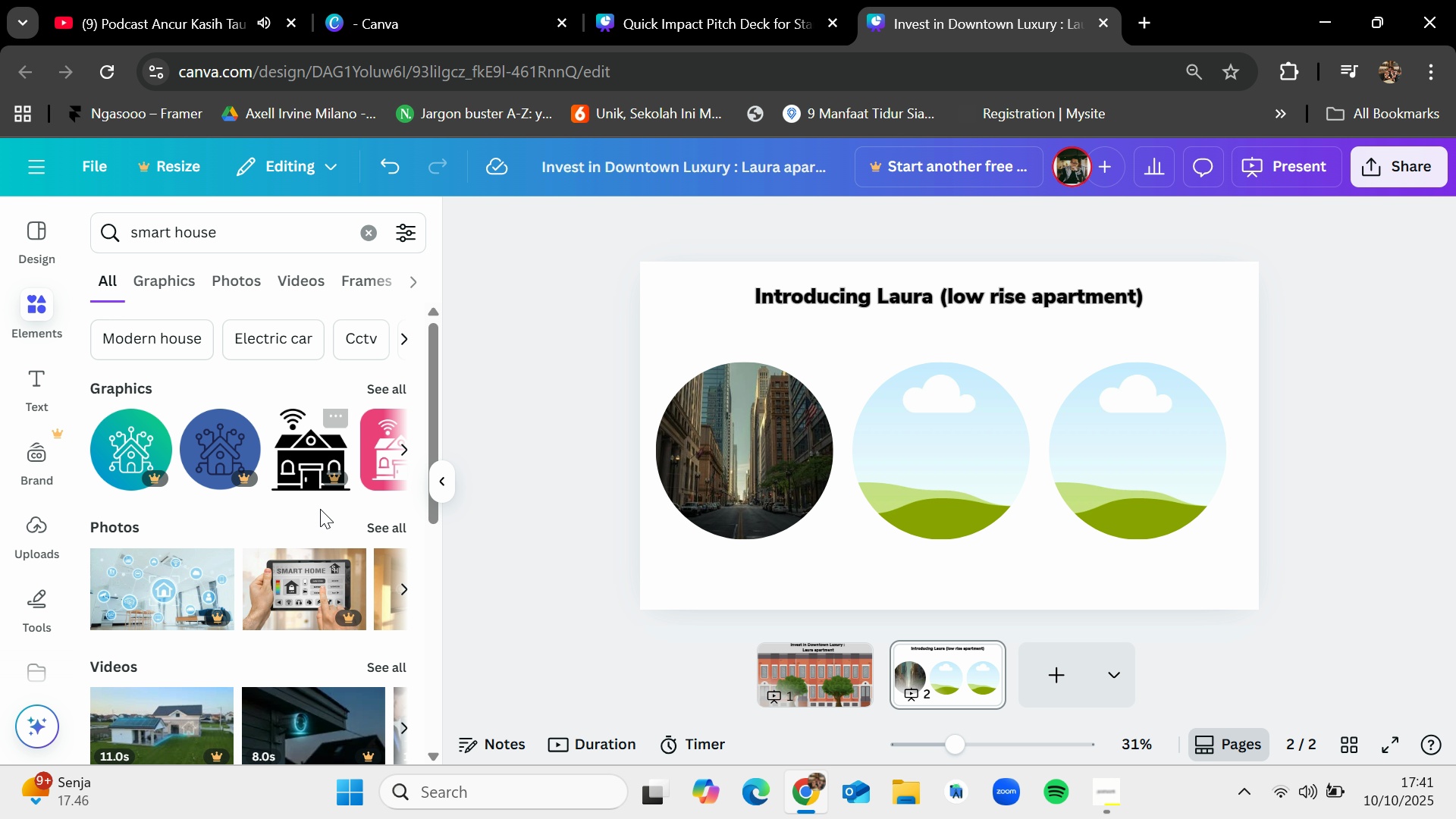 
scroll: coordinate [337, 623], scroll_direction: down, amount: 1.0
 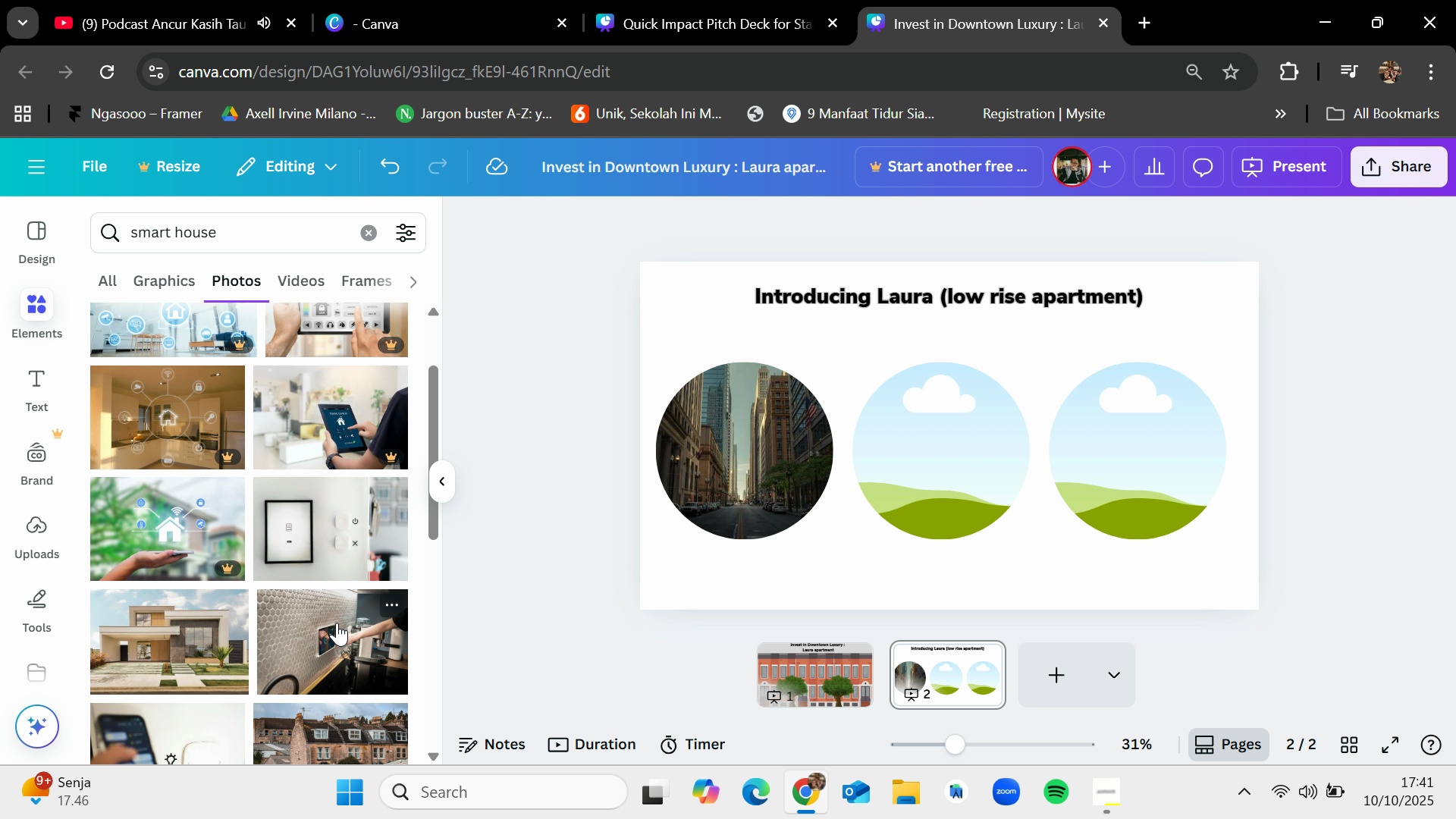 
scroll: coordinate [337, 623], scroll_direction: up, amount: 1.0
 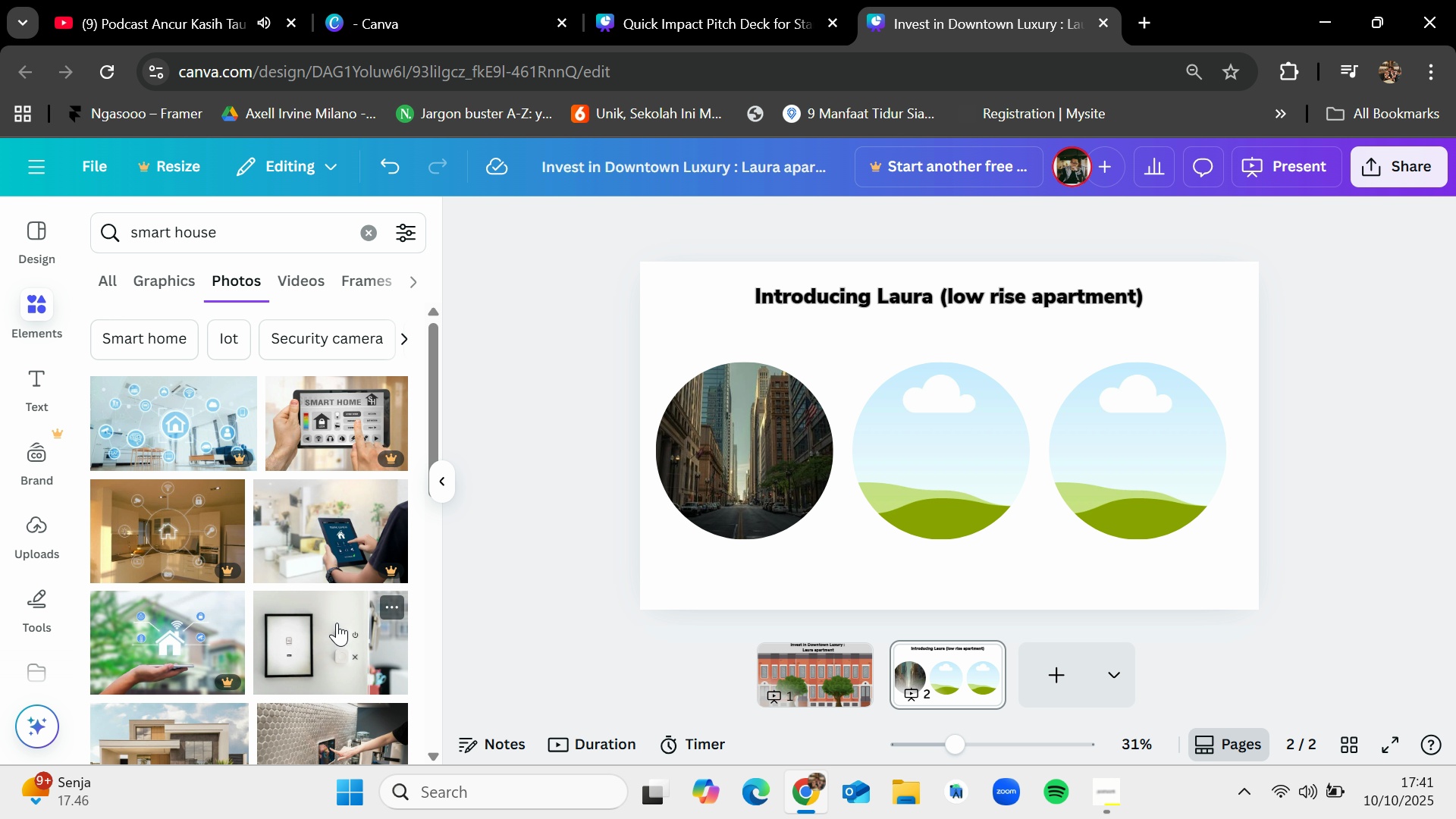 
scroll: coordinate [337, 623], scroll_direction: down, amount: 1.0
 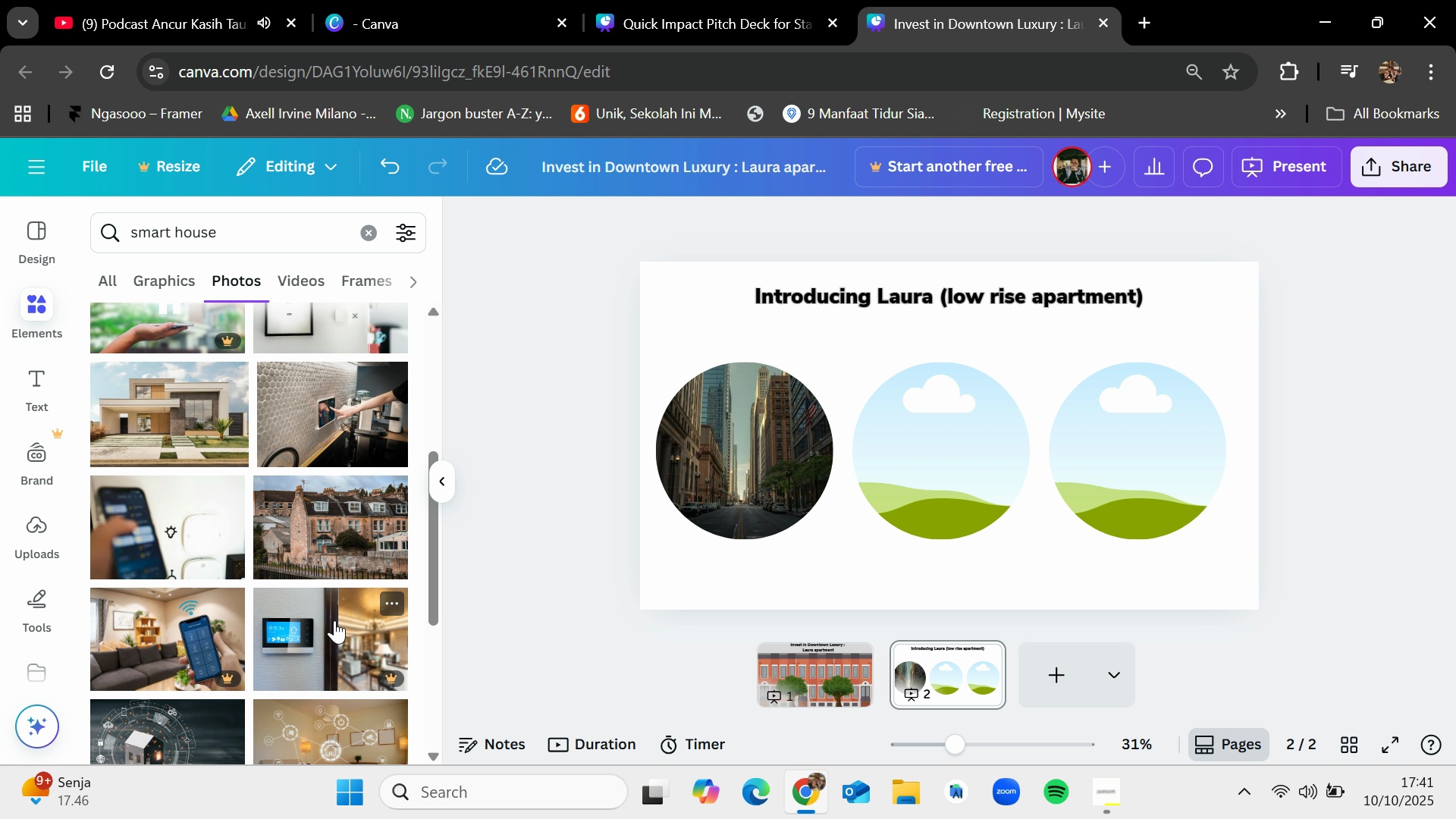 
left_click_drag(start_coordinate=[170, 528], to_coordinate=[974, 459])
 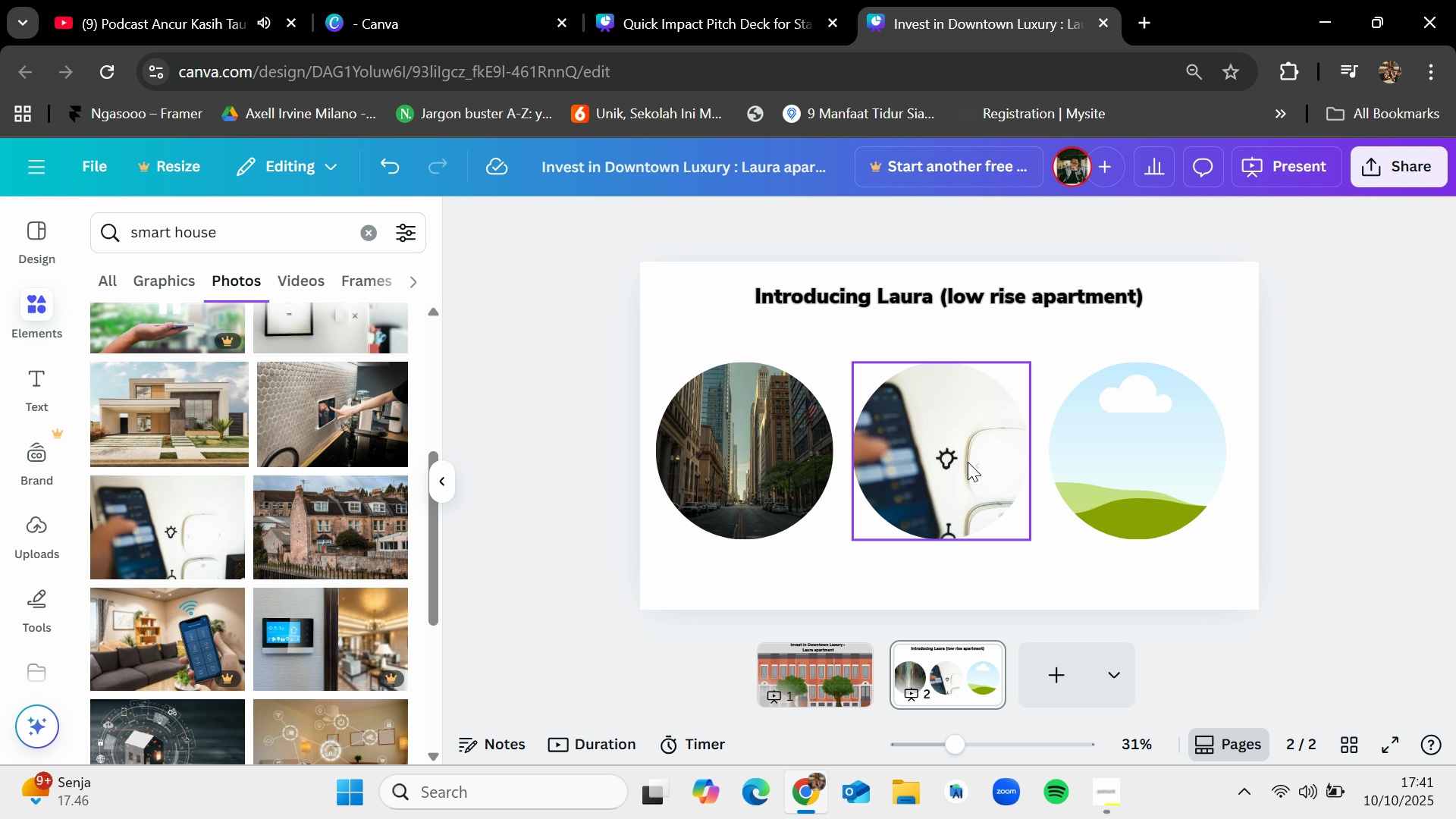 
left_click_drag(start_coordinate=[964, 463], to_coordinate=[965, 457])
 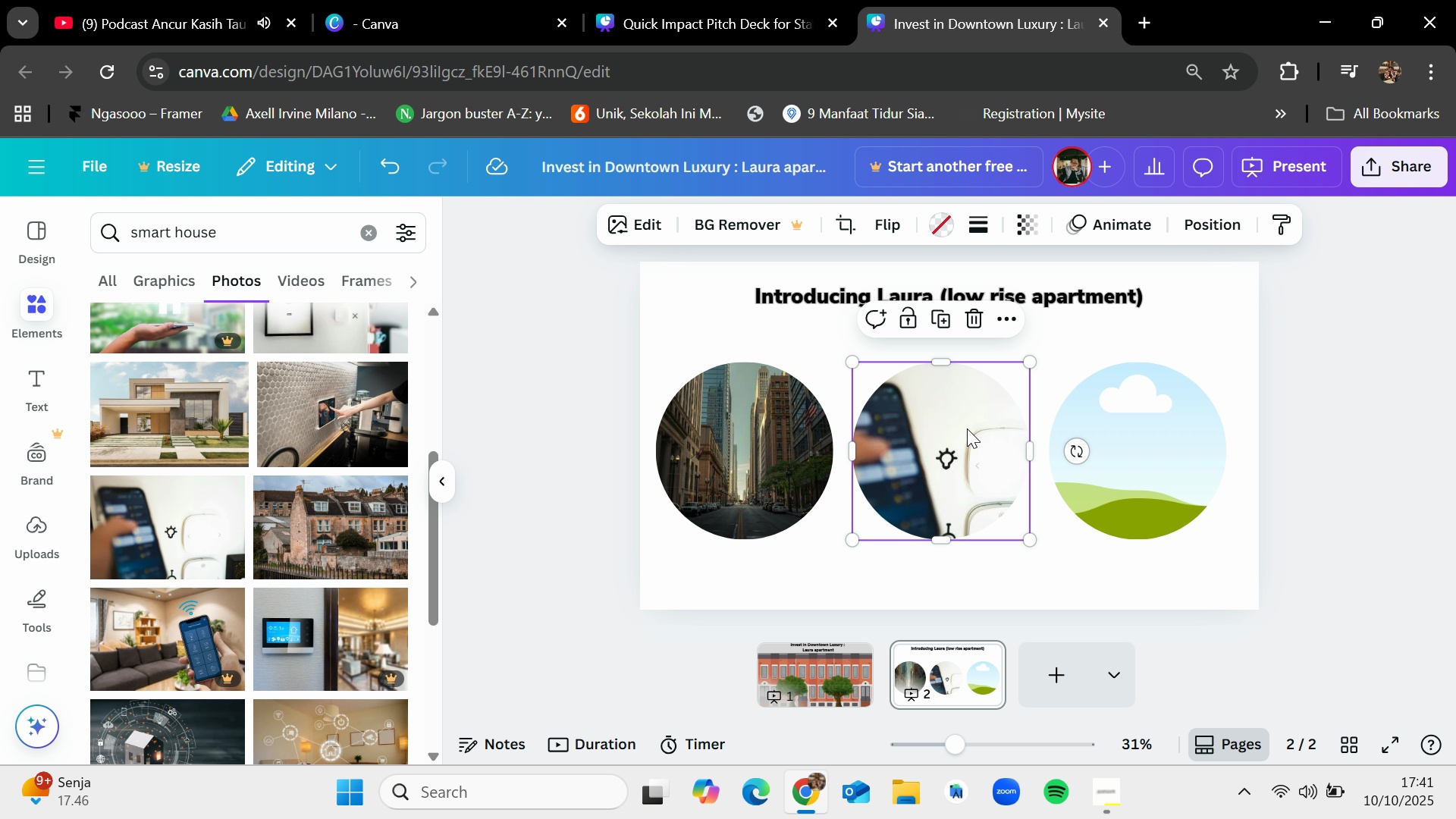 
double_click([966, 428])
 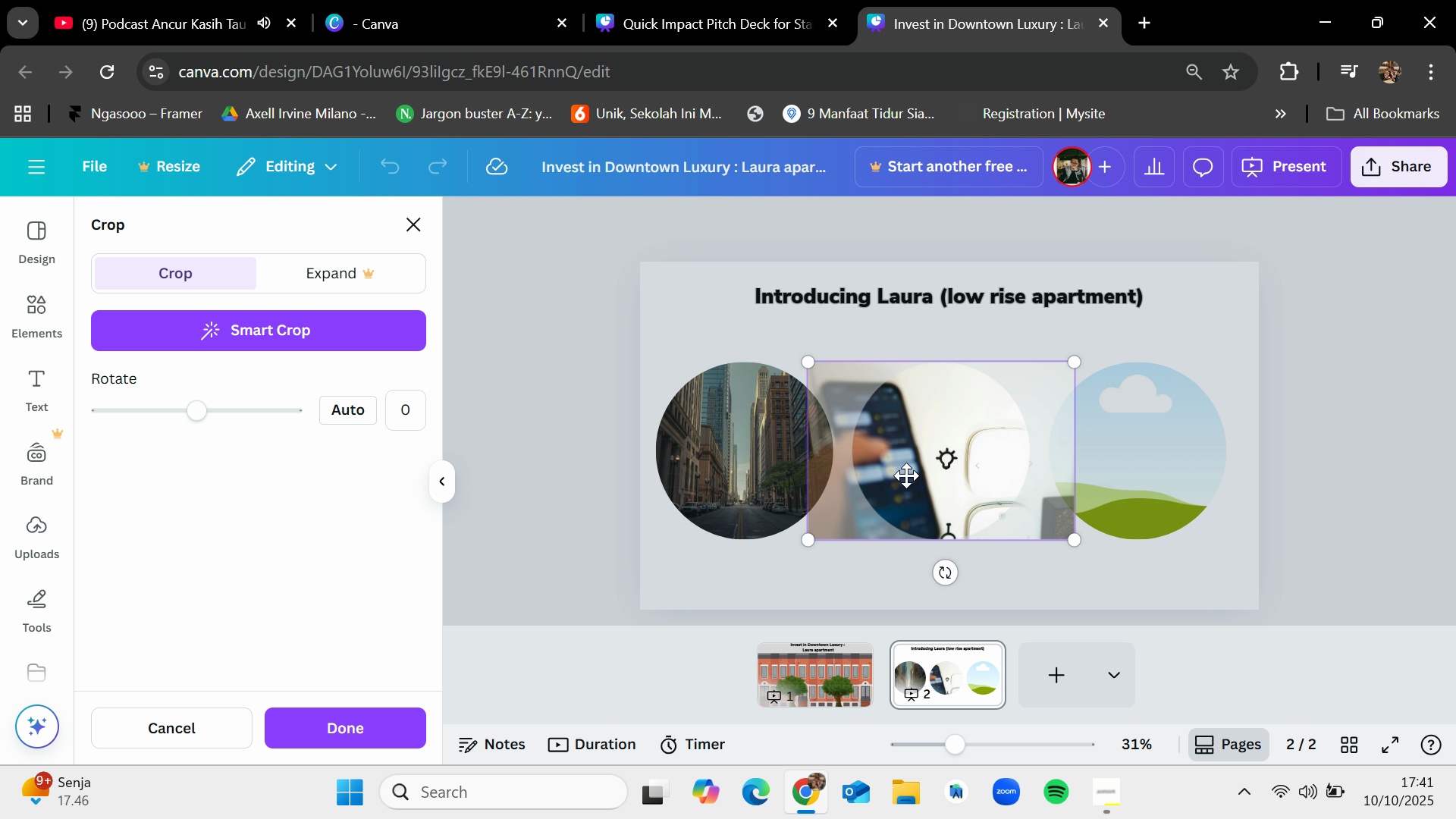 
left_click_drag(start_coordinate=[899, 474], to_coordinate=[935, 422])
 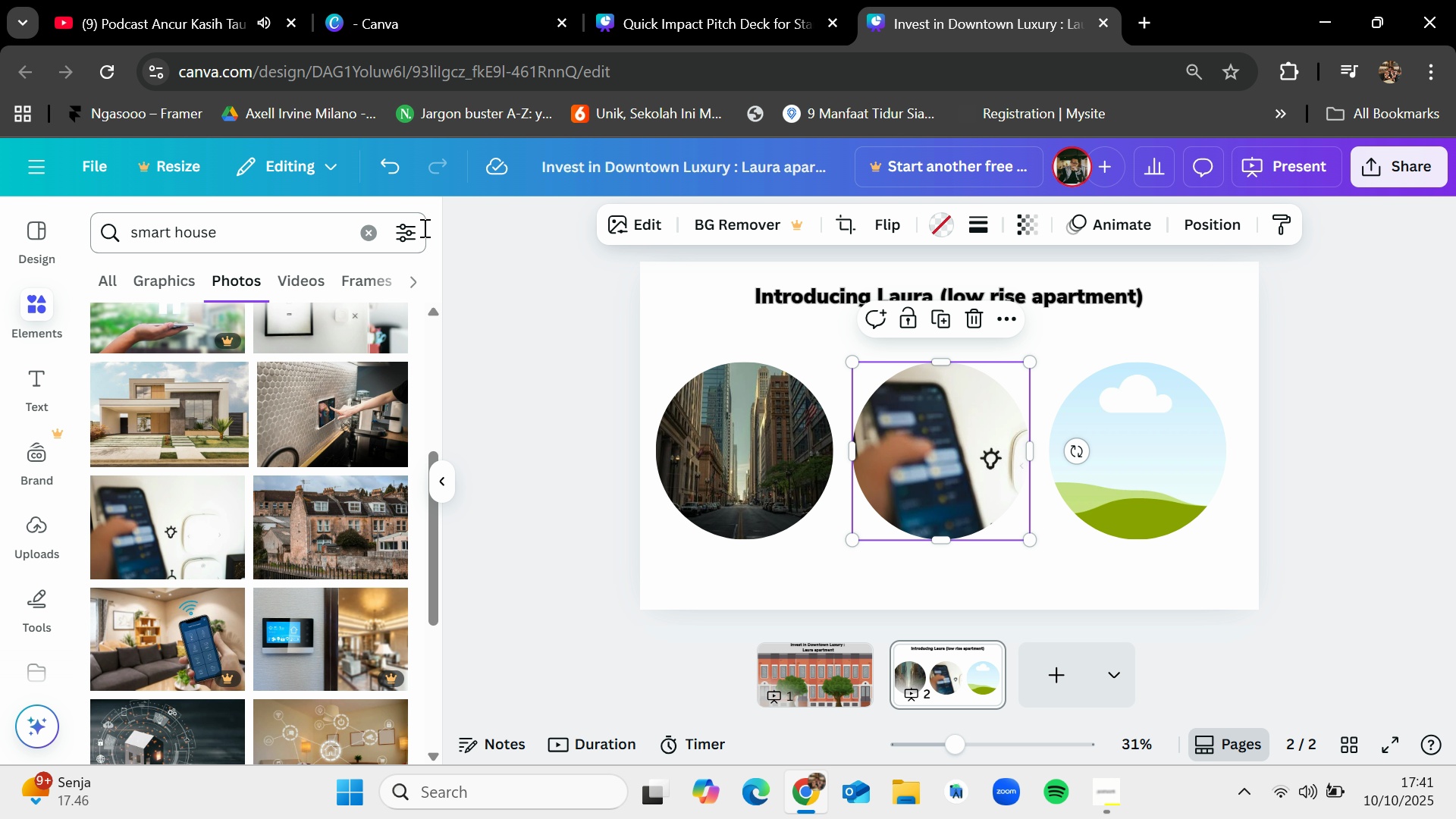 
scroll: coordinate [318, 695], scroll_direction: down, amount: 7.0
 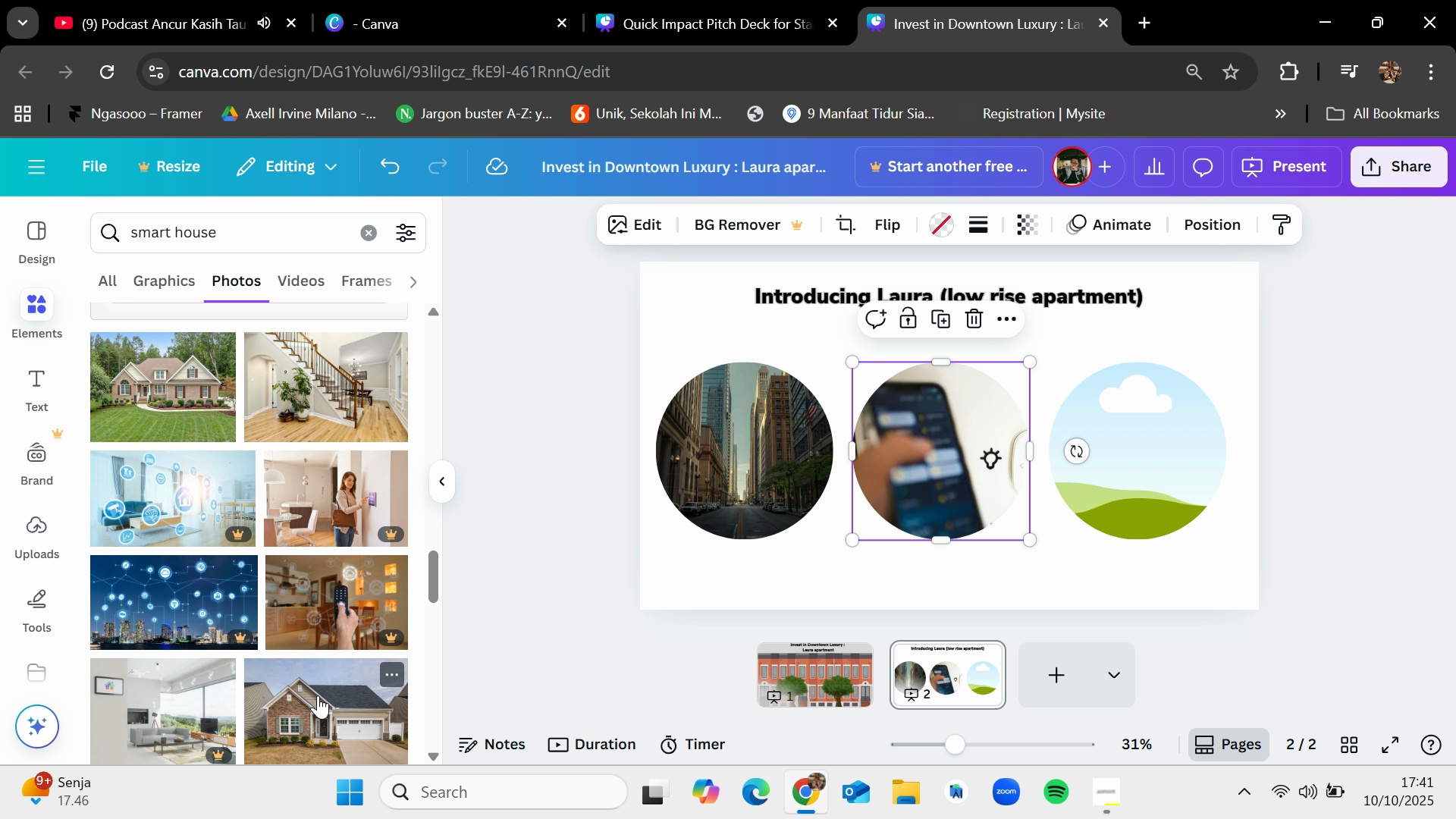 
scroll: coordinate [318, 695], scroll_direction: down, amount: 3.0
 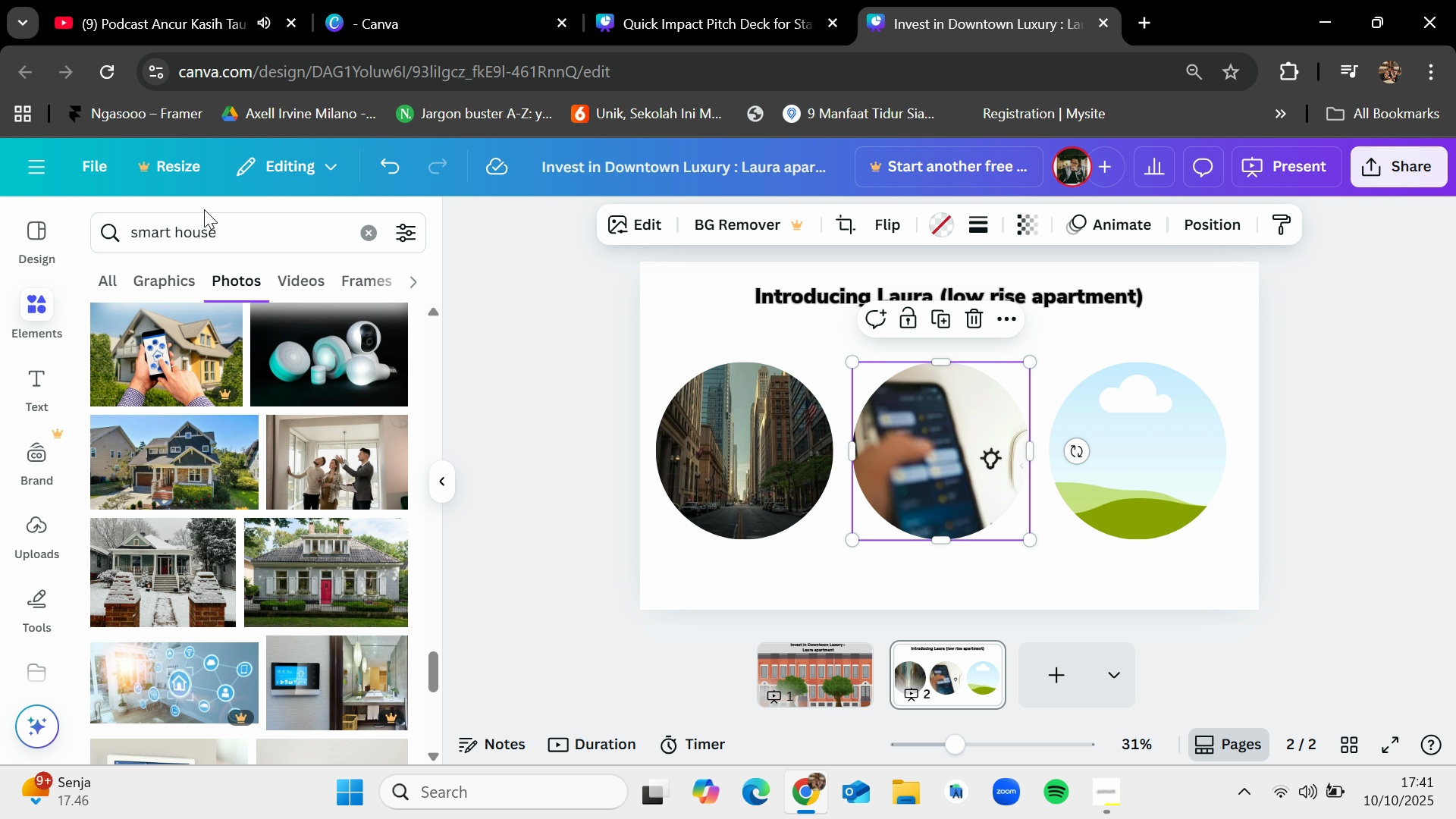 
left_click([229, 226])
 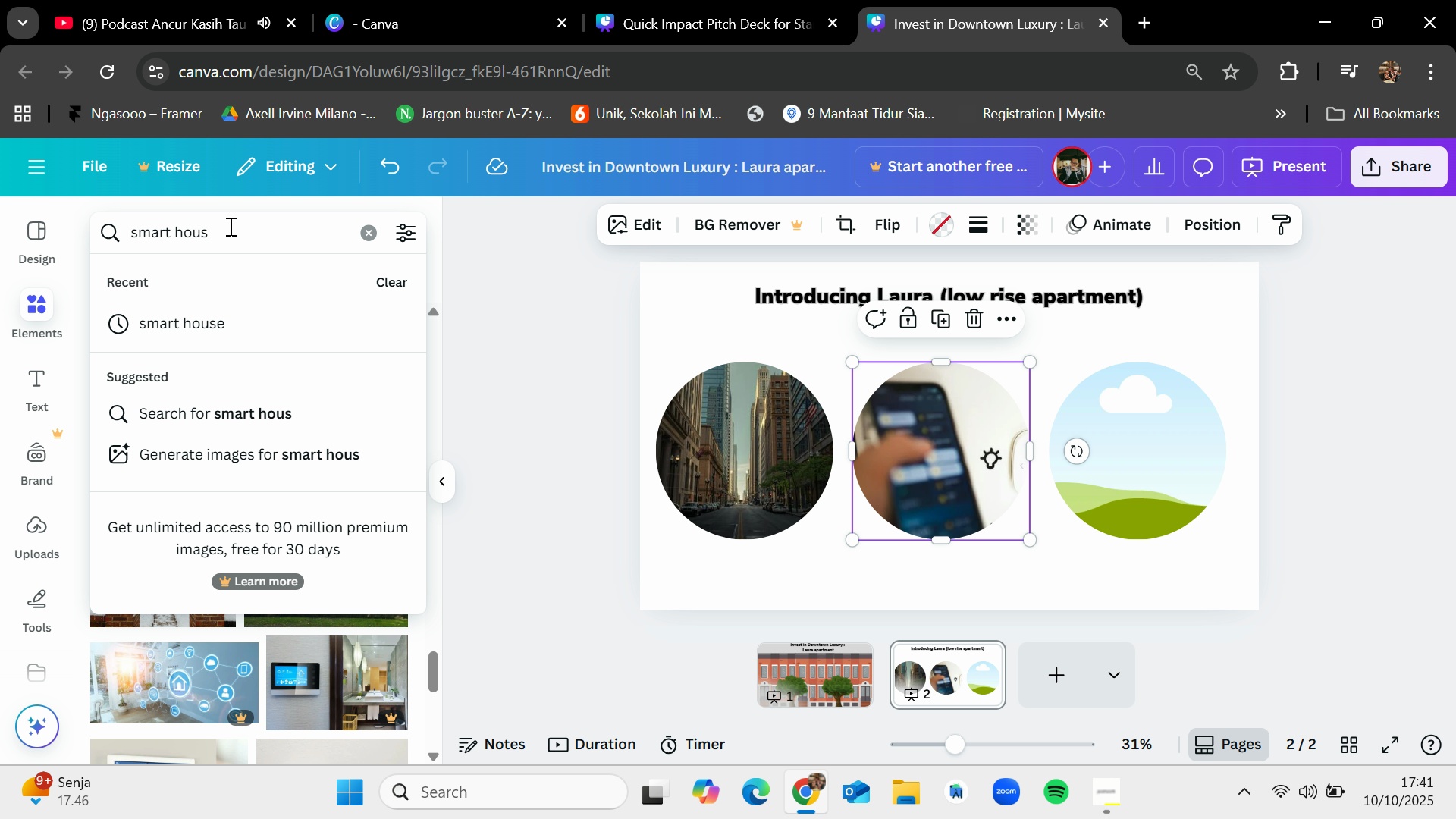 
hold_key(key=Backspace, duration=0.94)
 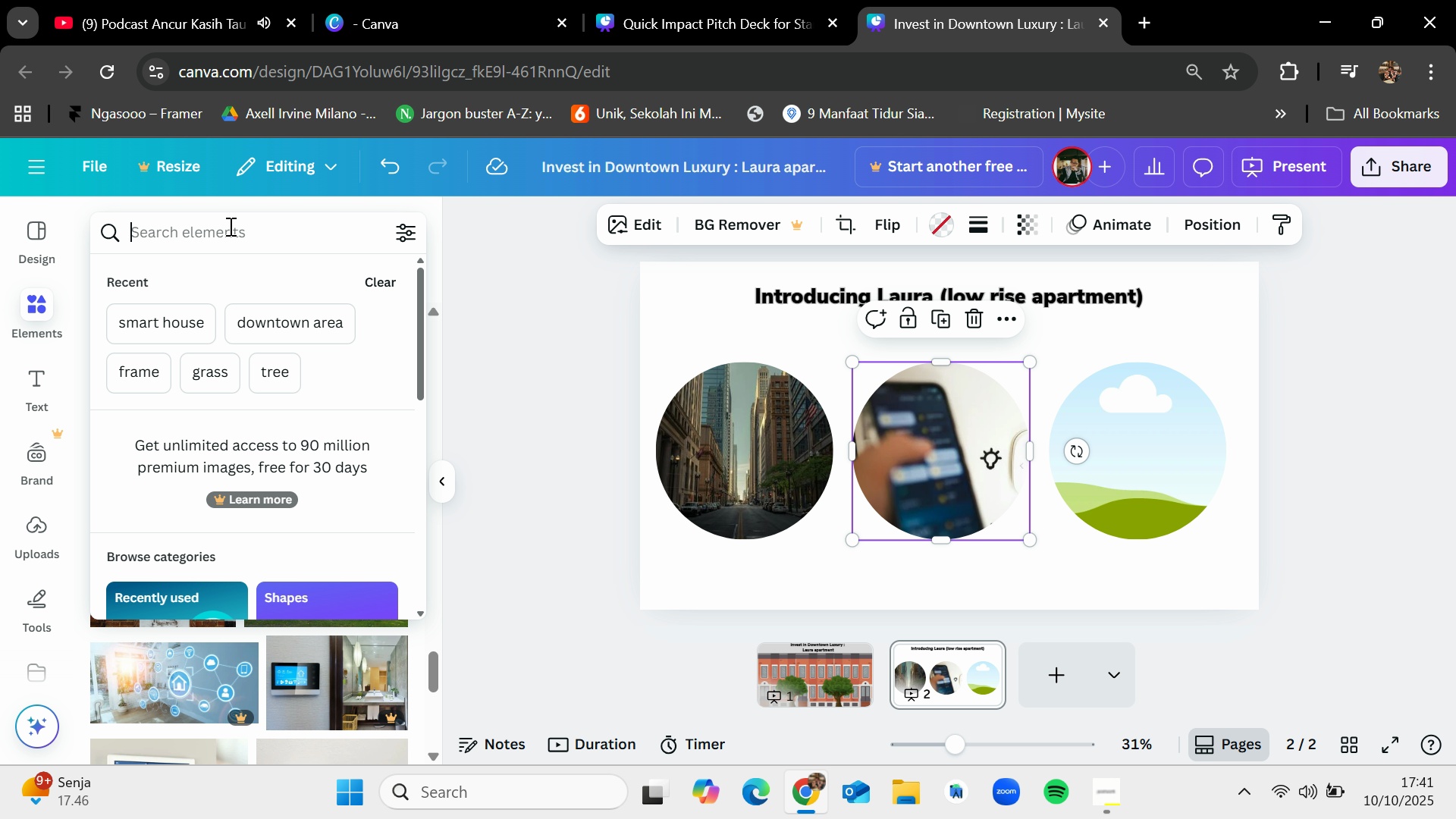 
type(IoT)
 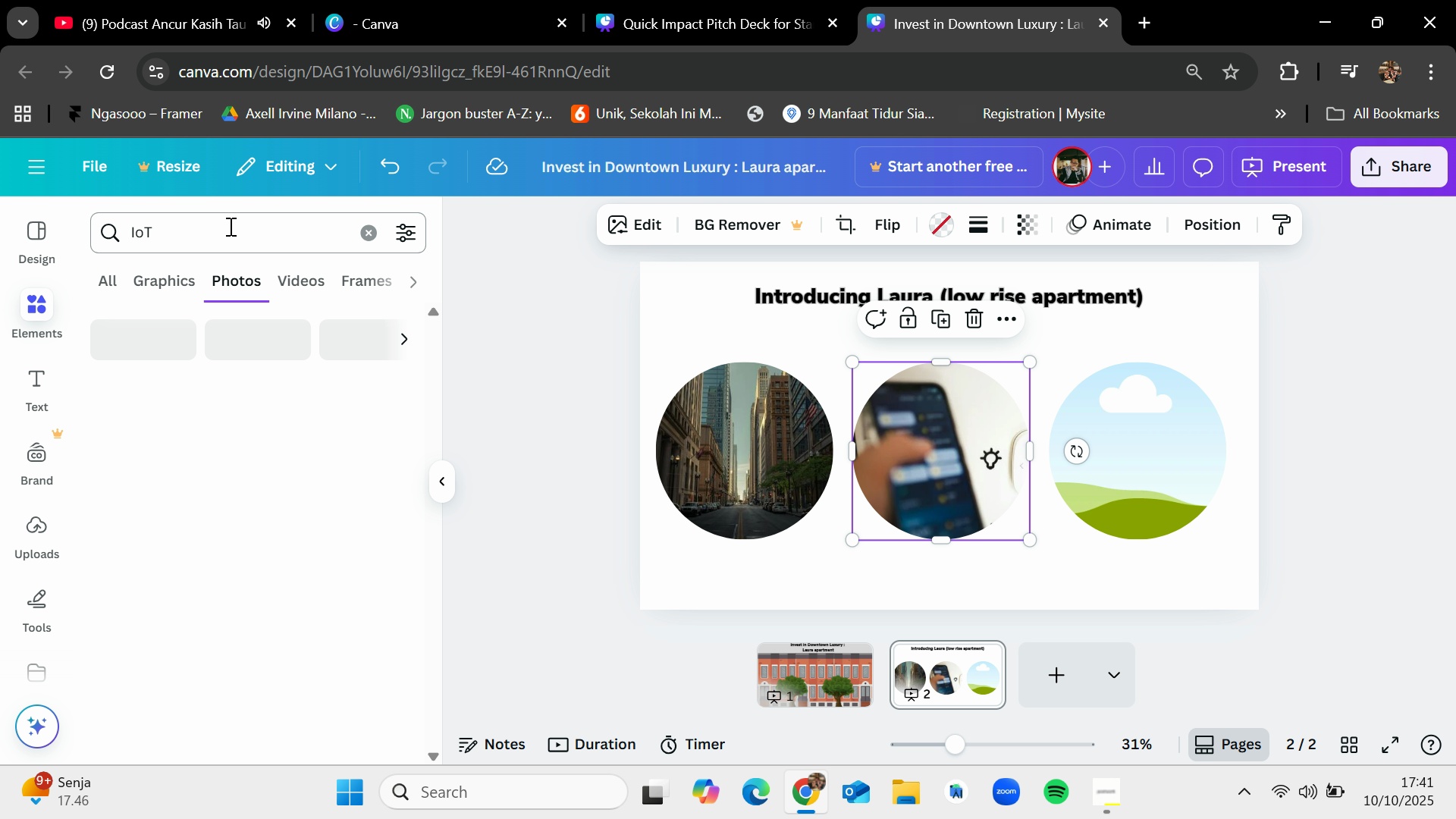 
 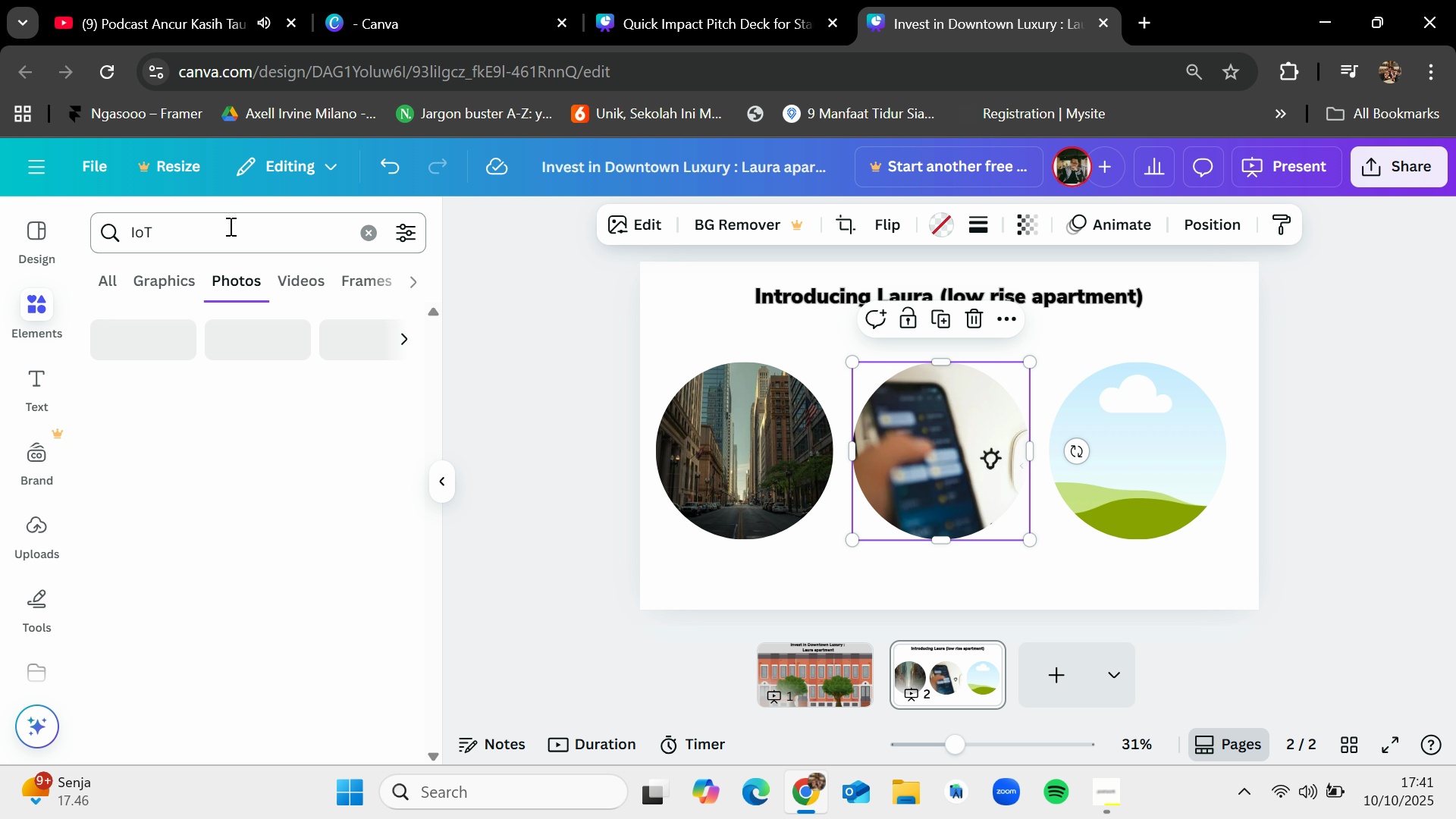 
key(Enter)
 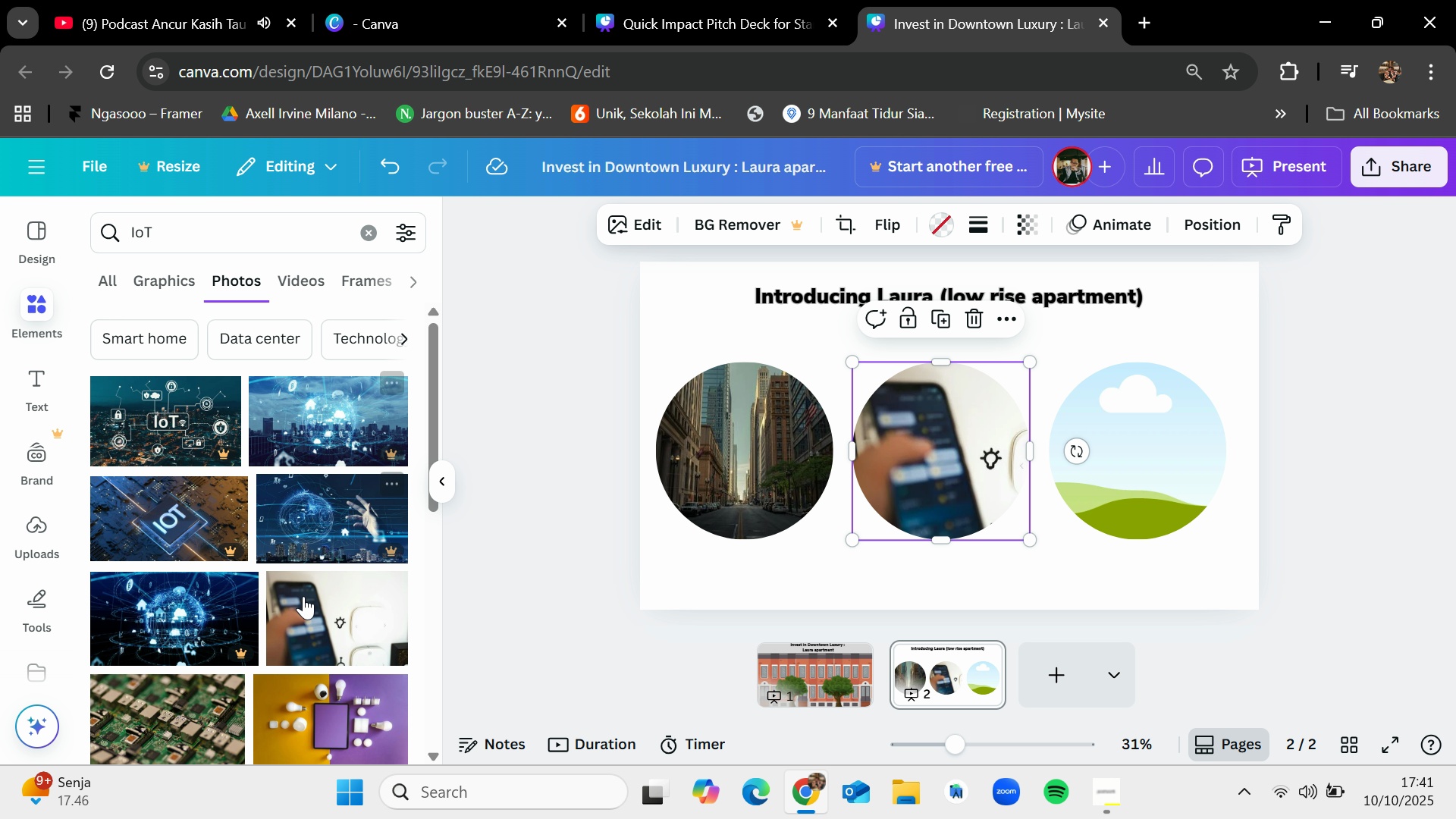 
scroll: coordinate [303, 605], scroll_direction: down, amount: 7.0
 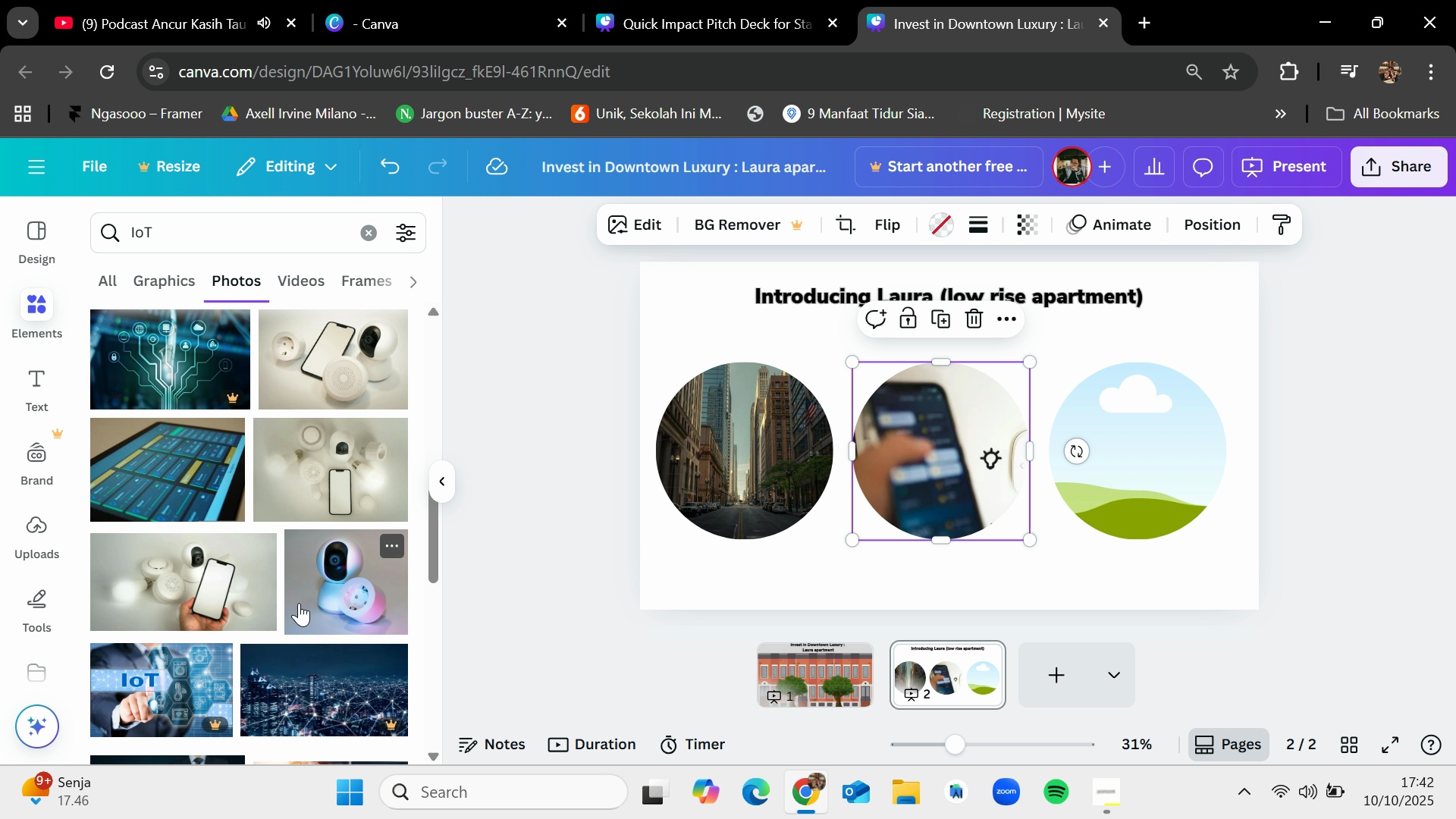 
scroll: coordinate [346, 445], scroll_direction: down, amount: 5.0
 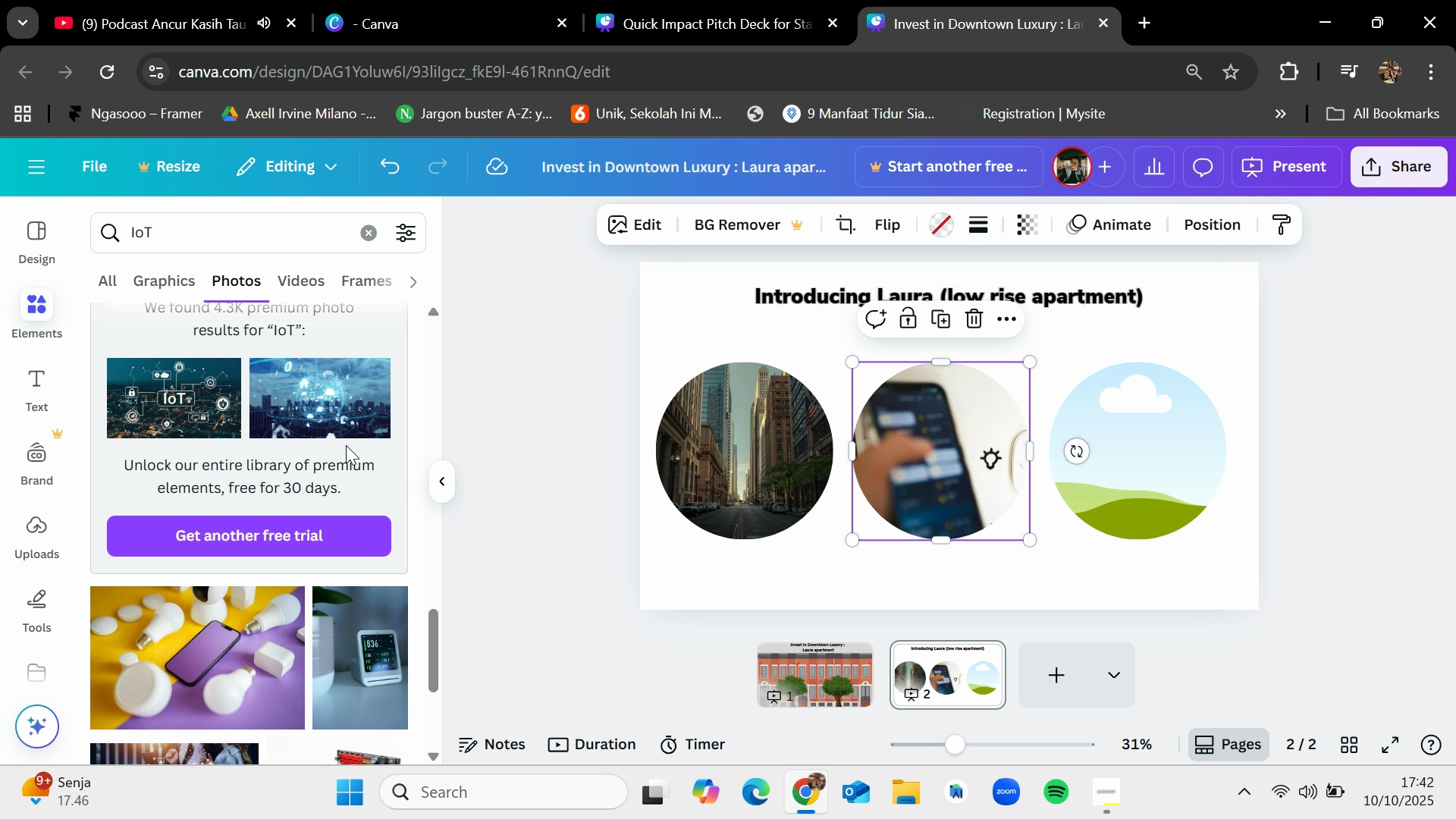 
scroll: coordinate [346, 445], scroll_direction: up, amount: 2.0
 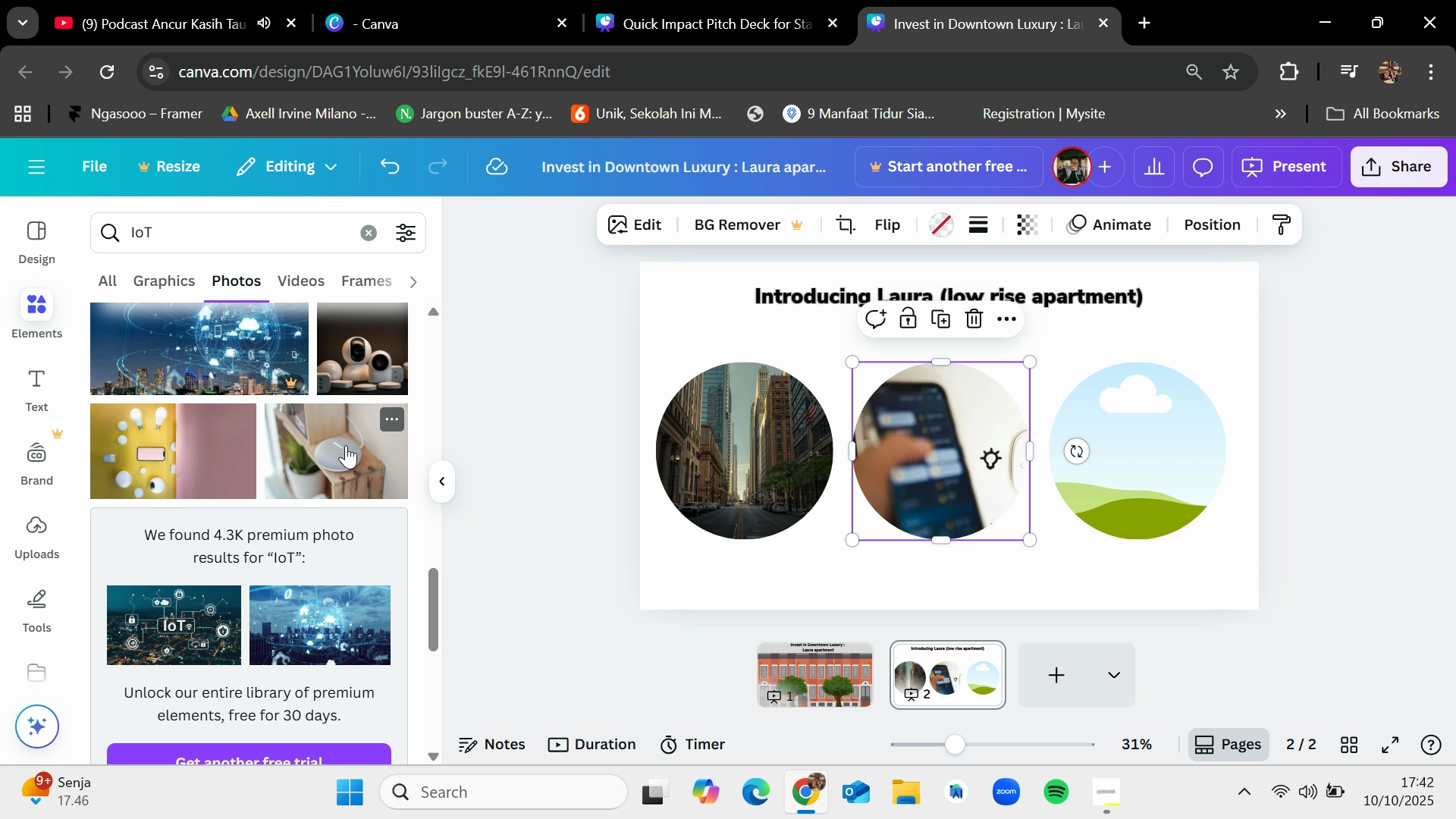 
left_click_drag(start_coordinate=[346, 445], to_coordinate=[956, 438])
 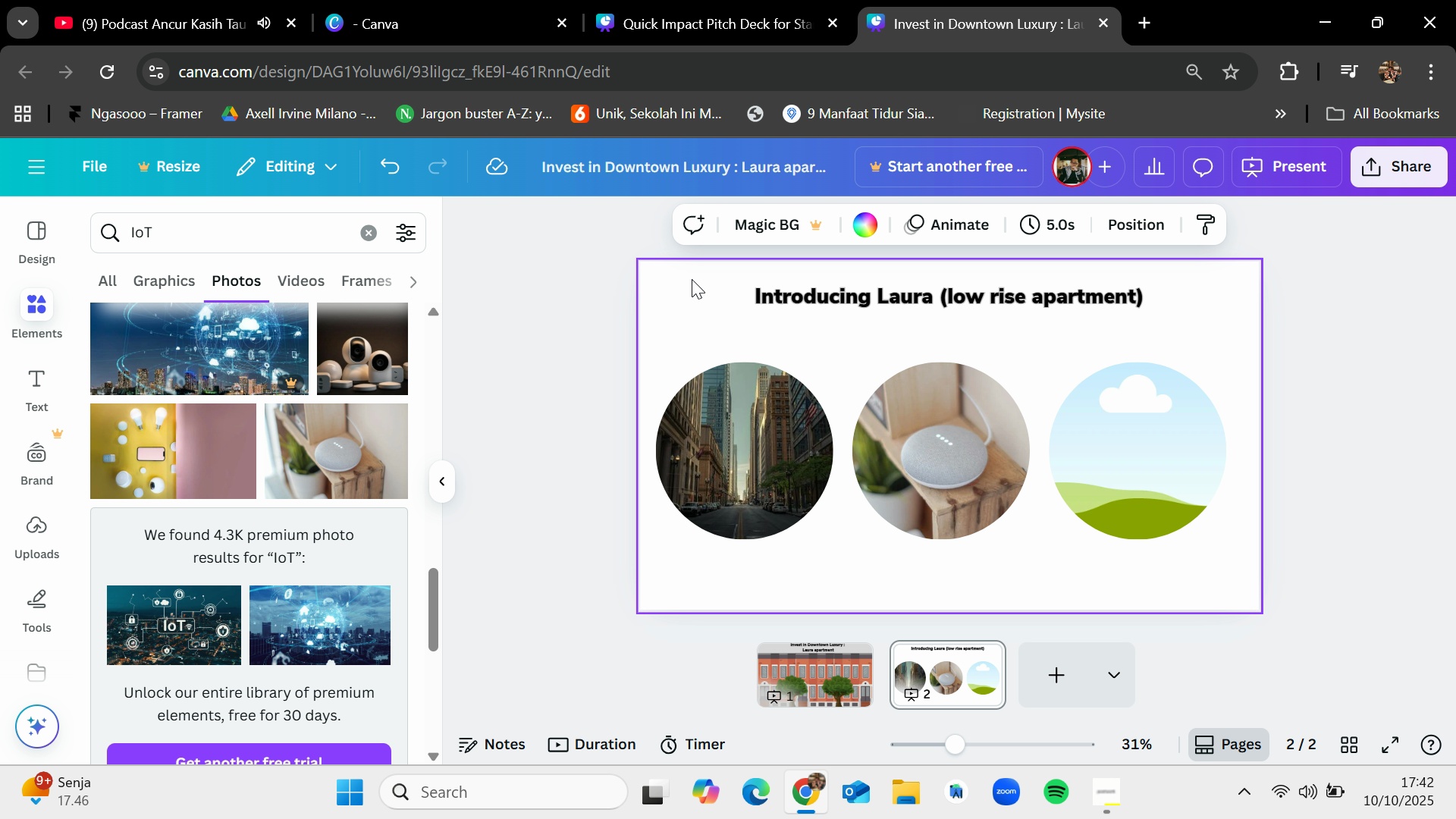 
left_click([863, 219])
 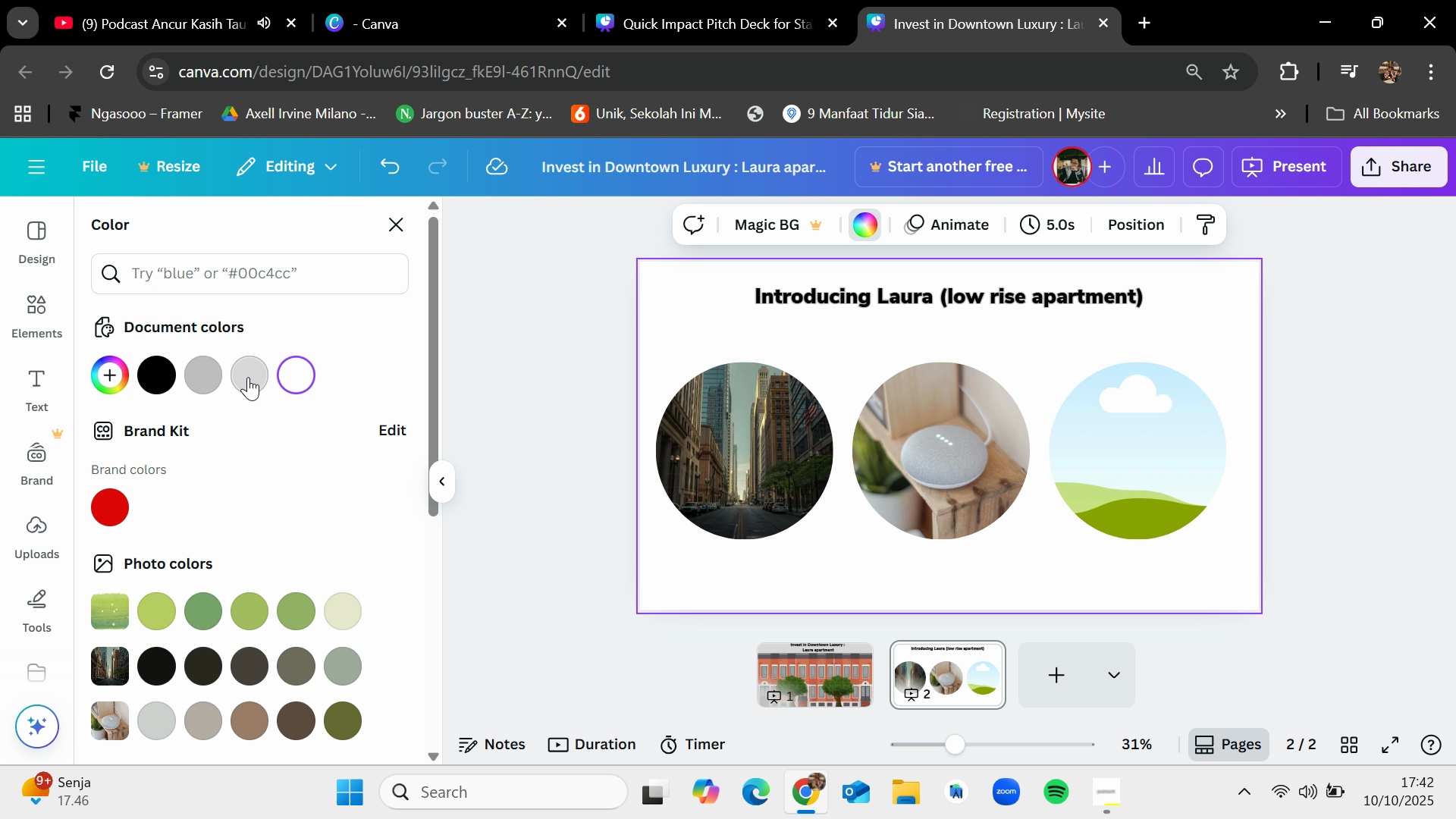 
left_click([248, 377])
 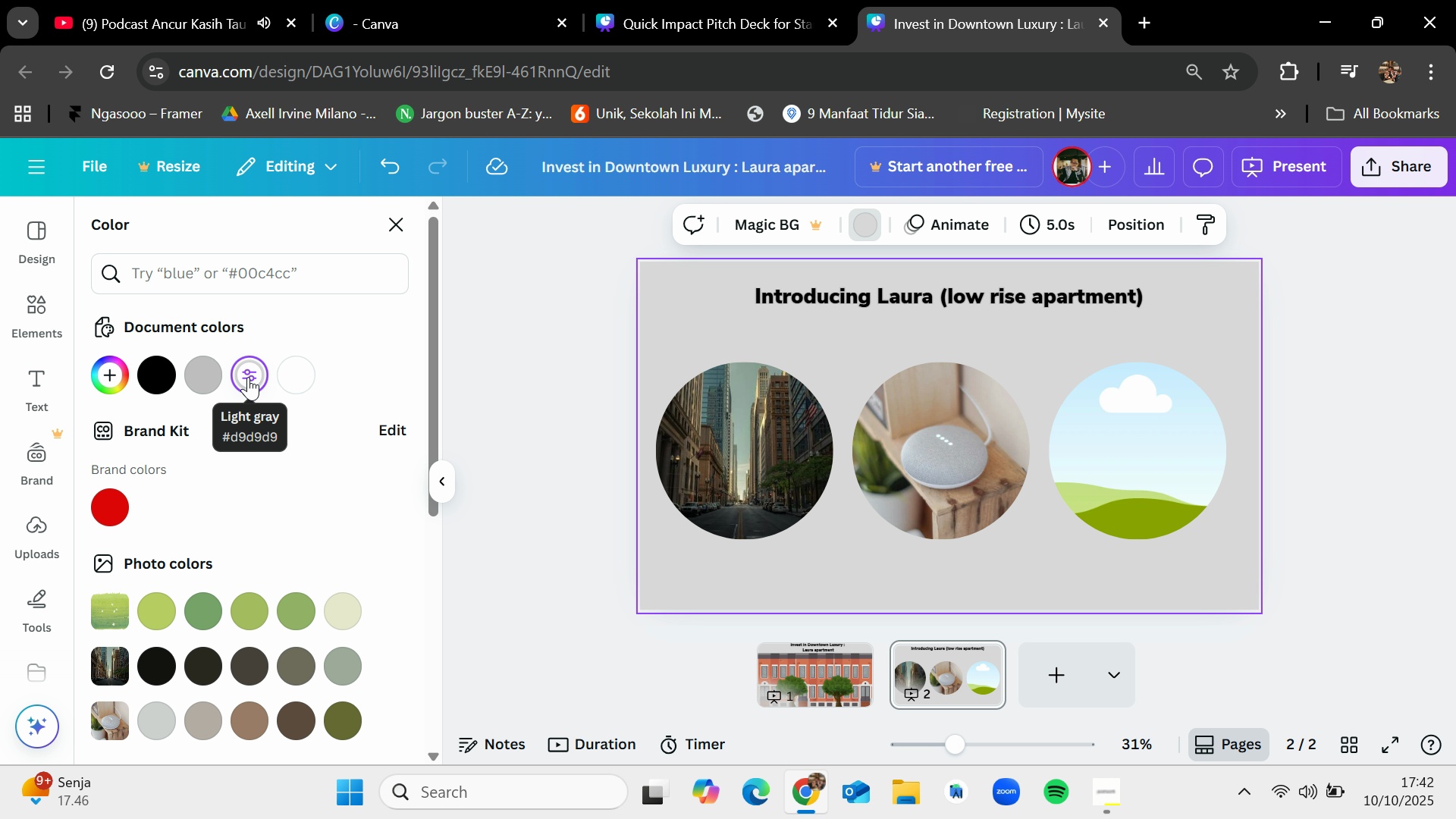 
wait(8.83)
 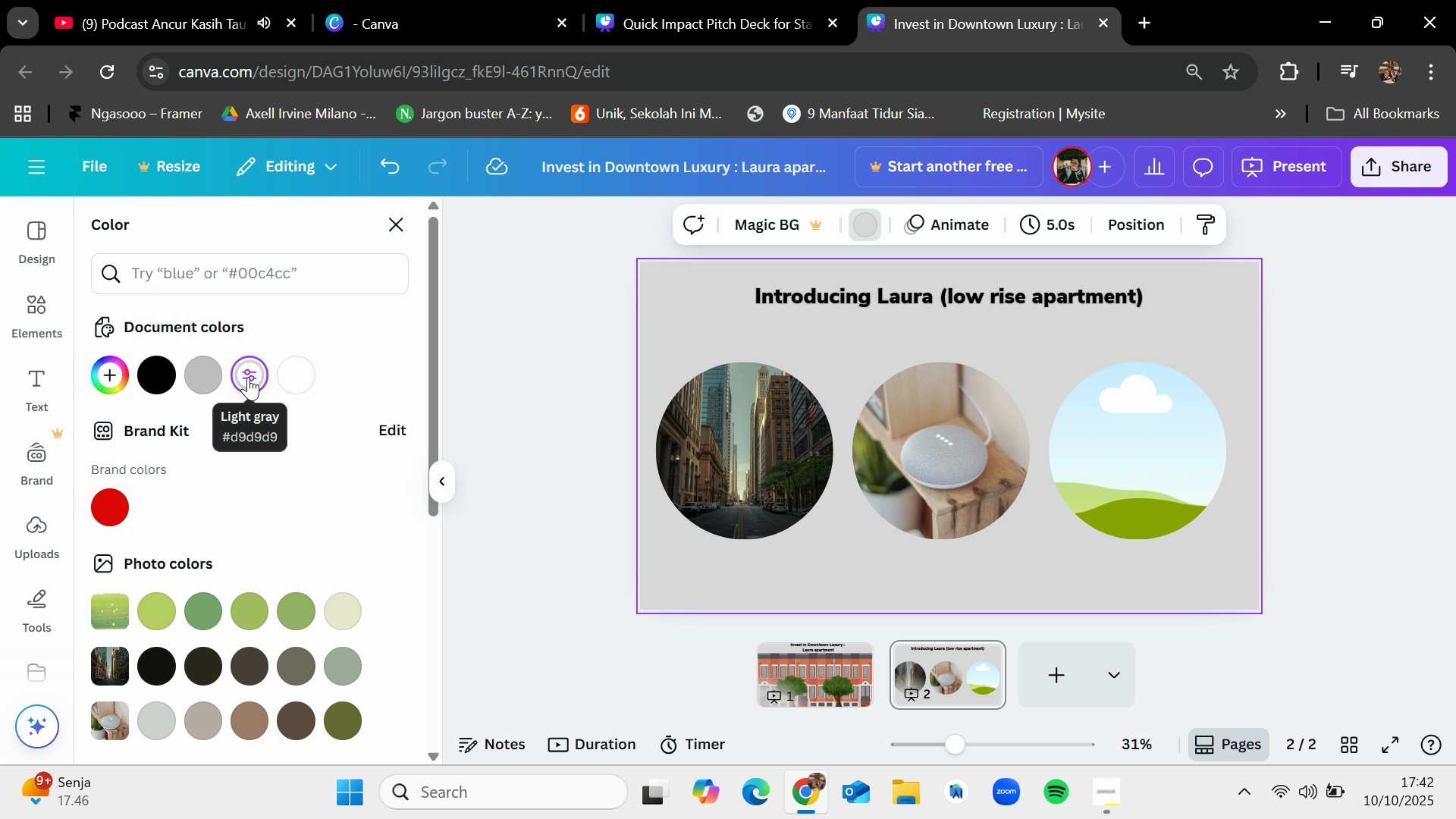 
left_click([345, 263])
 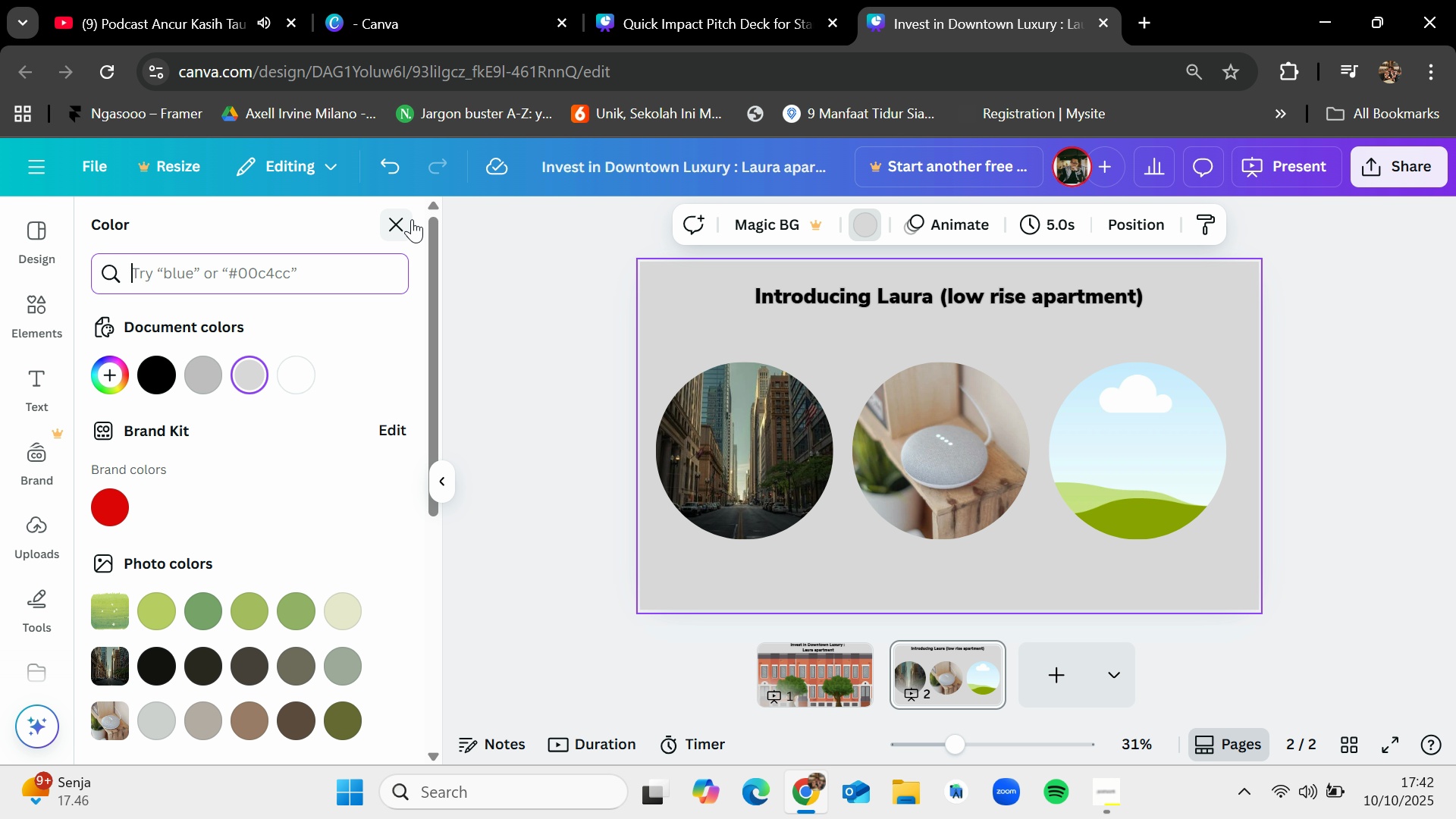 
wait(5.4)
 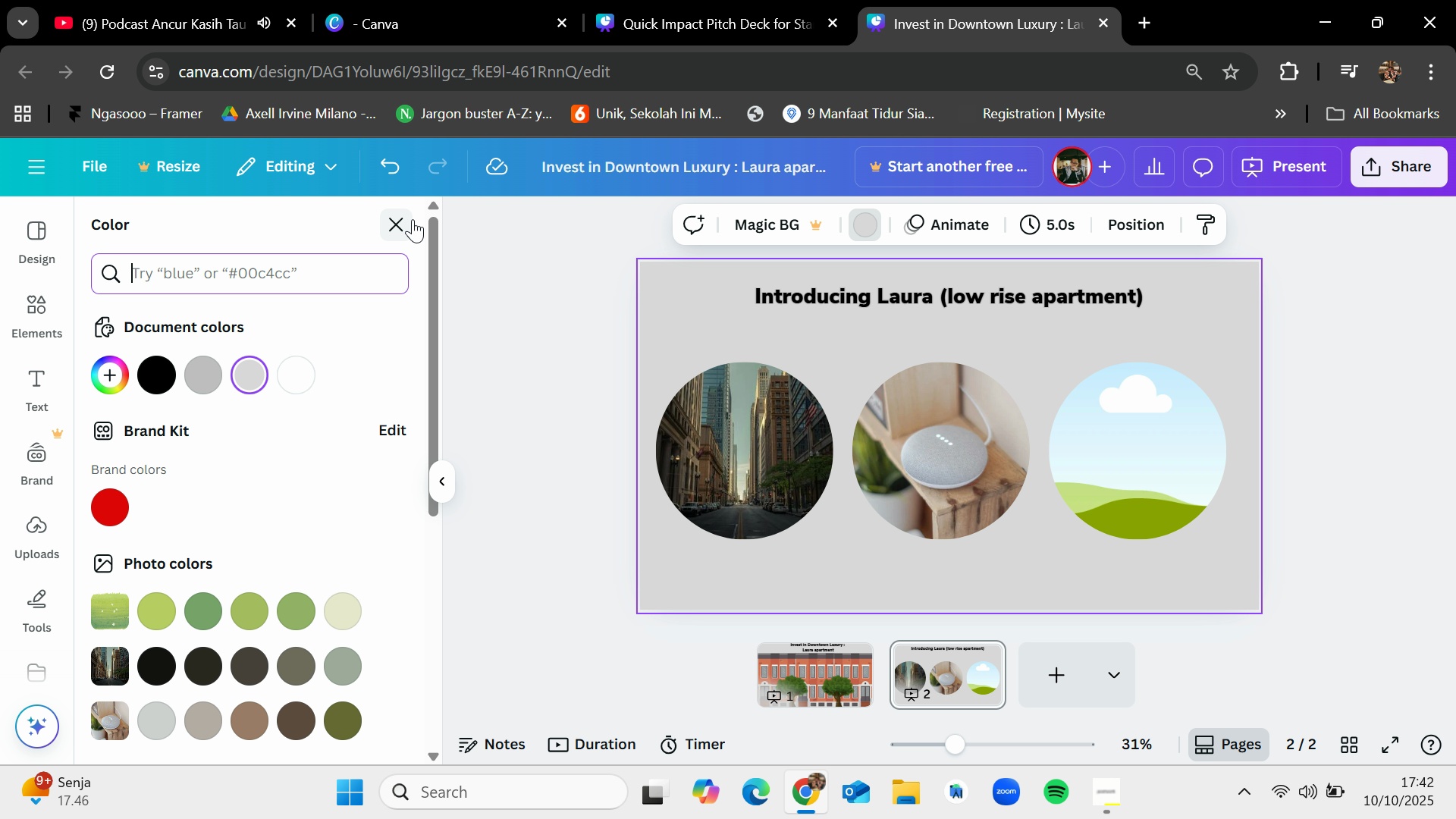 
left_click([412, 219])
 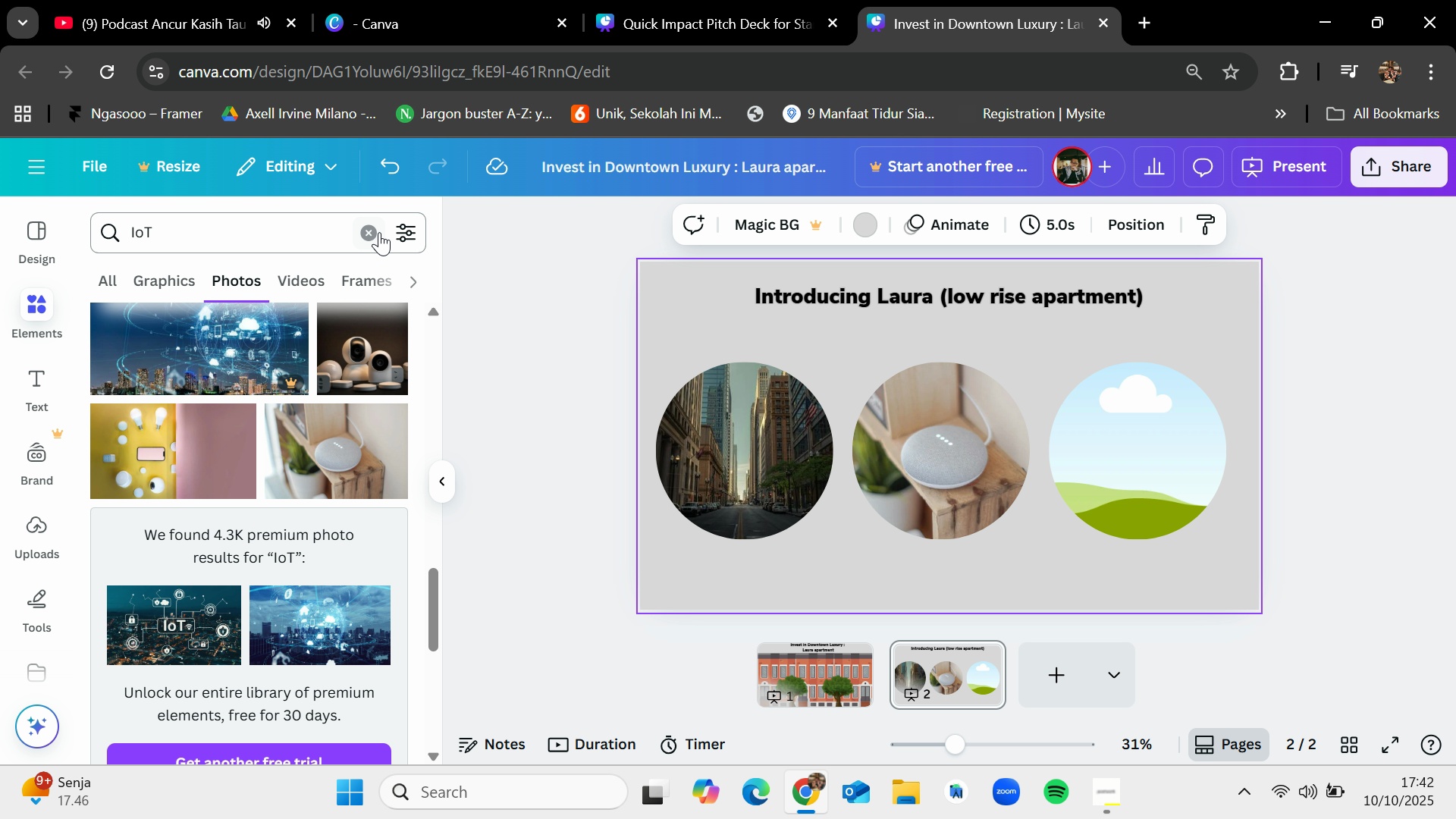 
left_click([369, 231])
 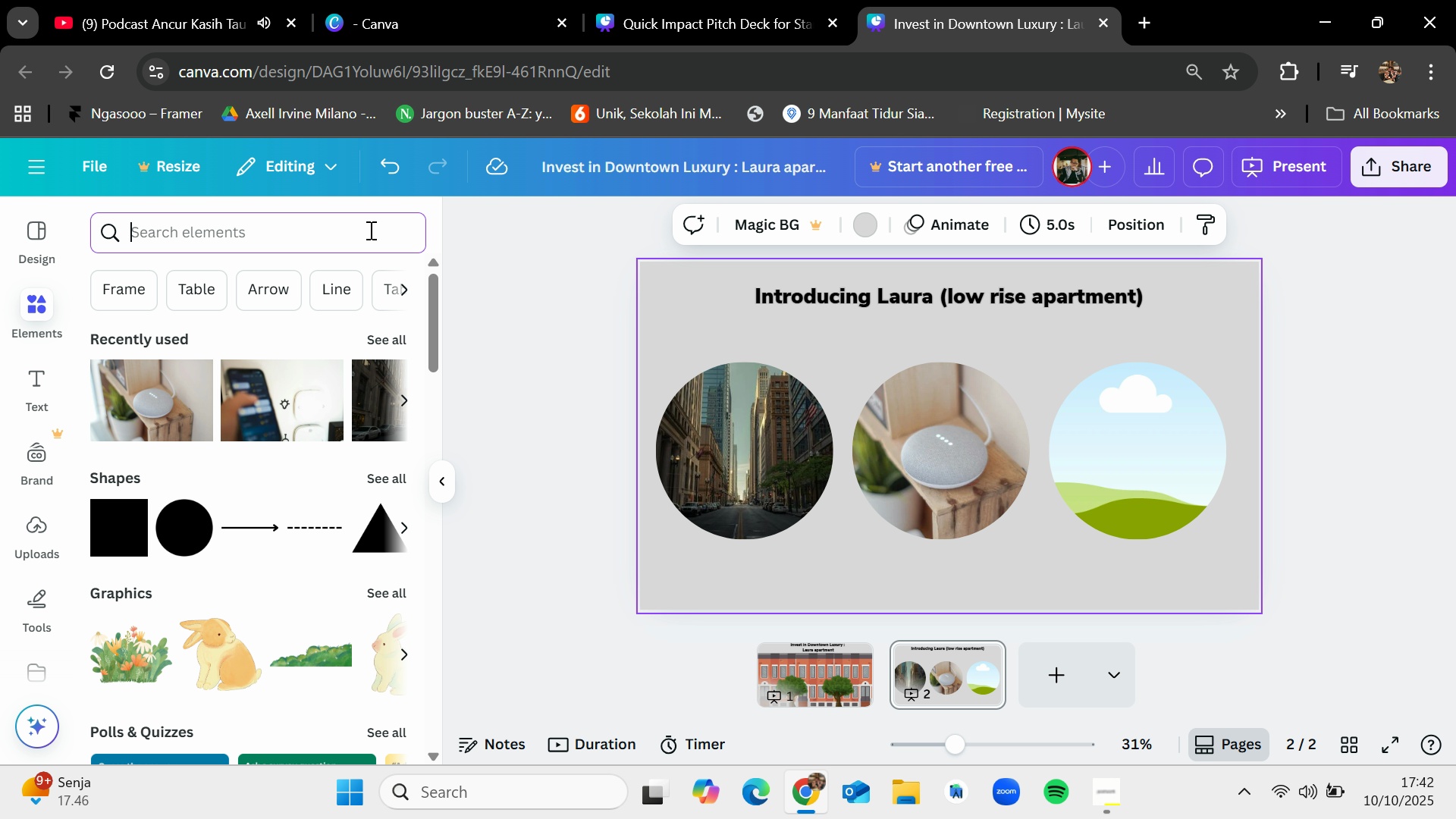 
type(apary)
key(Backspace)
type(tem)
 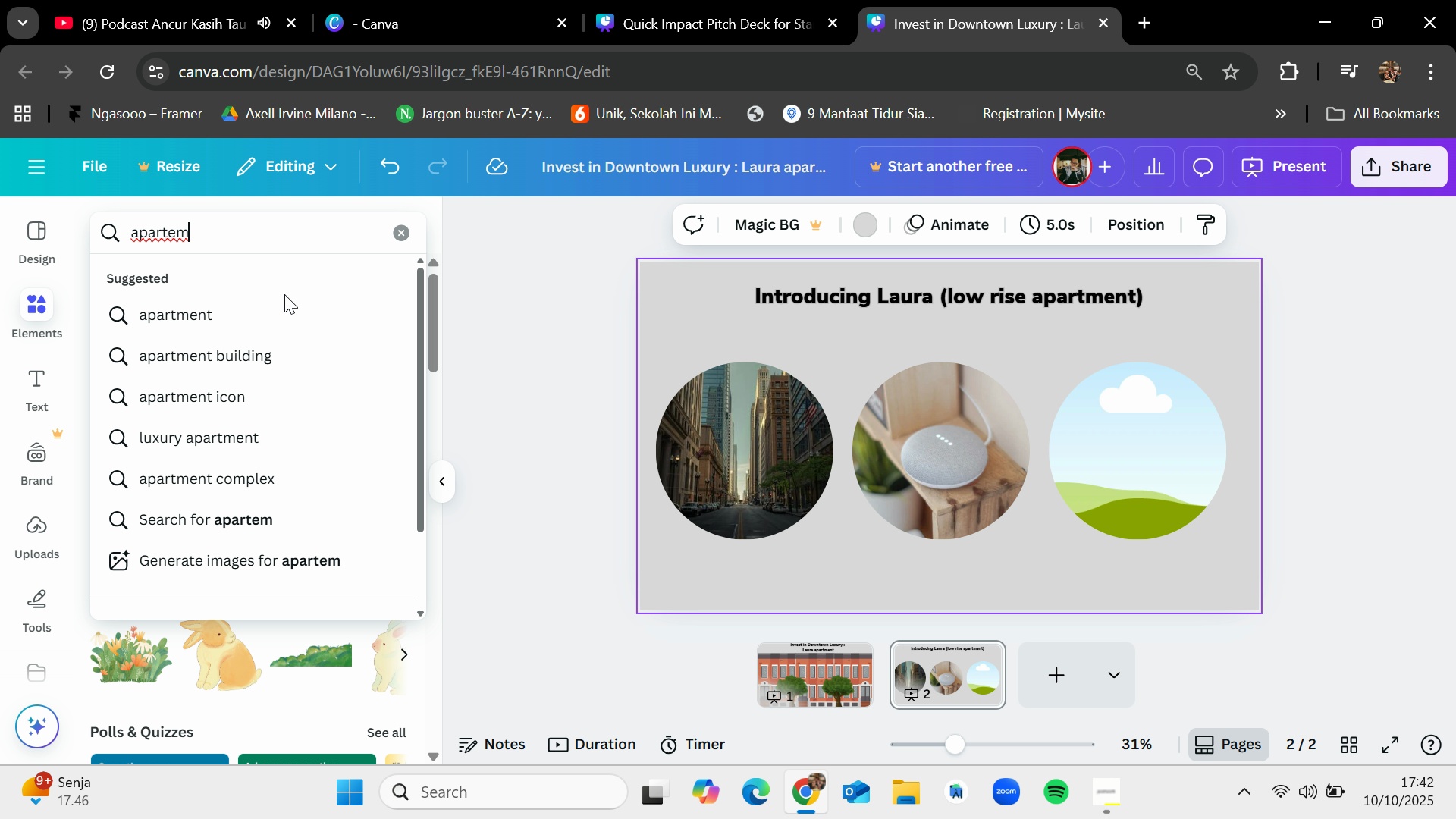 
left_click([253, 319])
 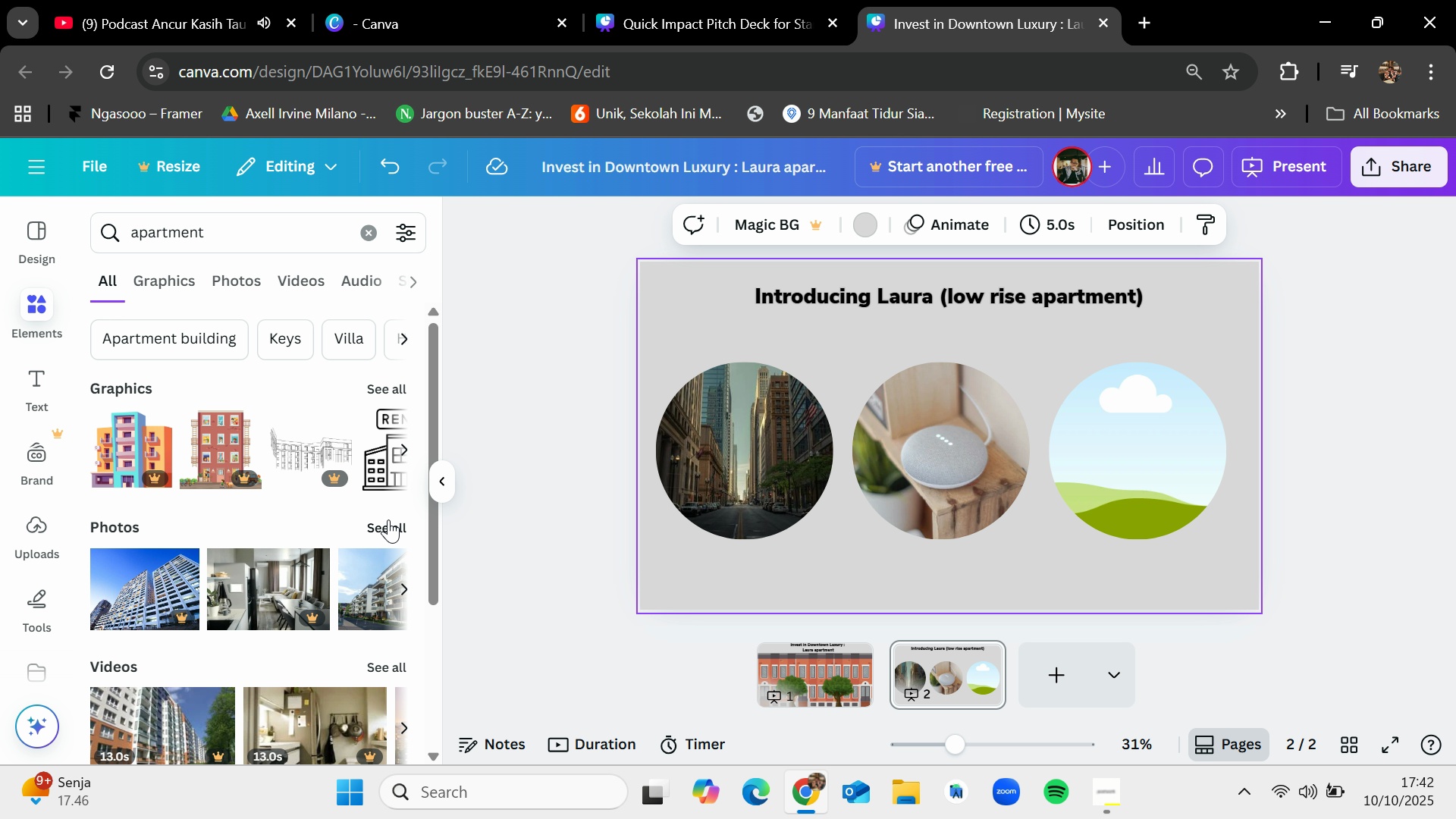 
left_click([388, 519])
 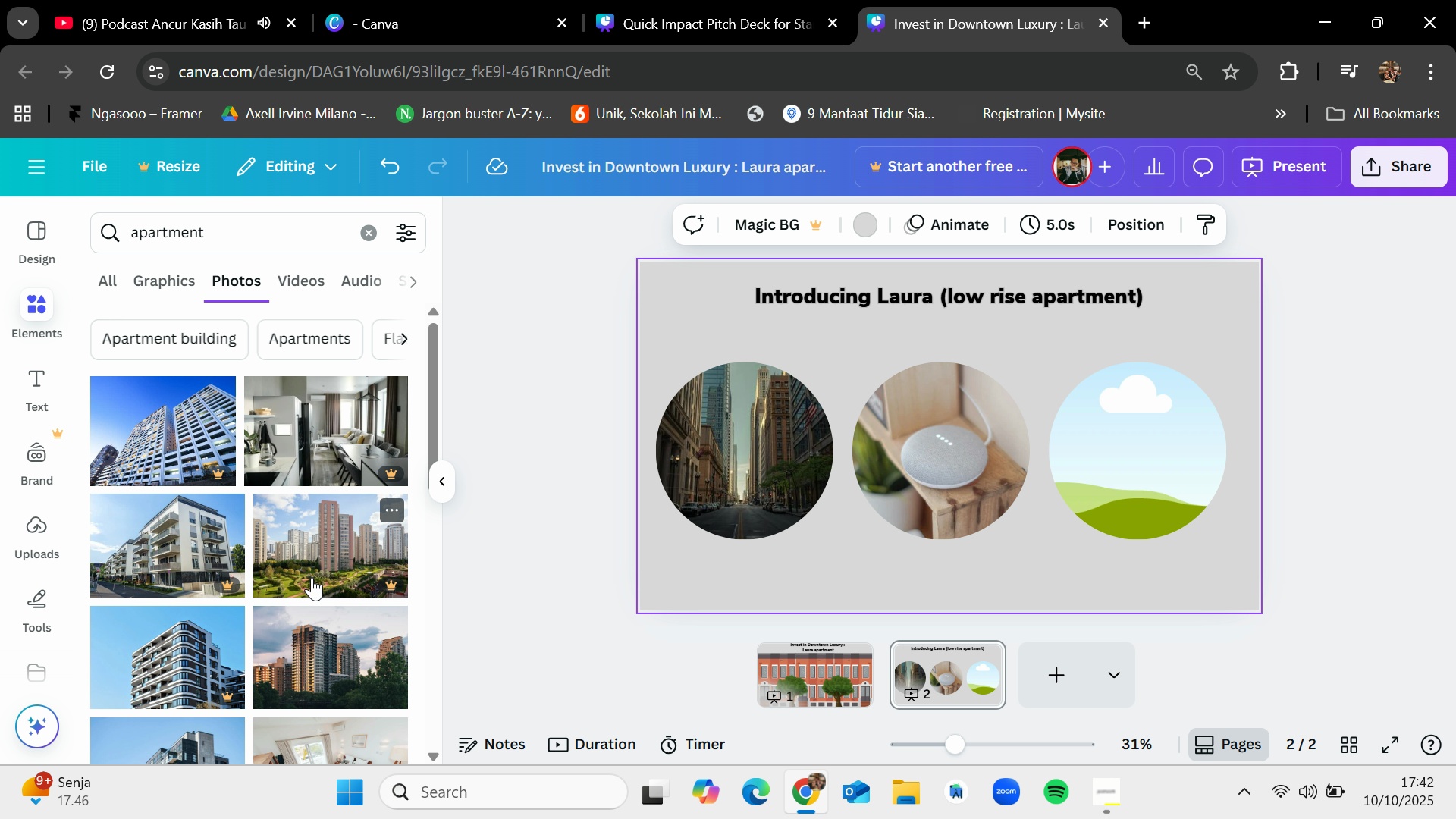 
scroll: coordinate [277, 597], scroll_direction: down, amount: 2.0
 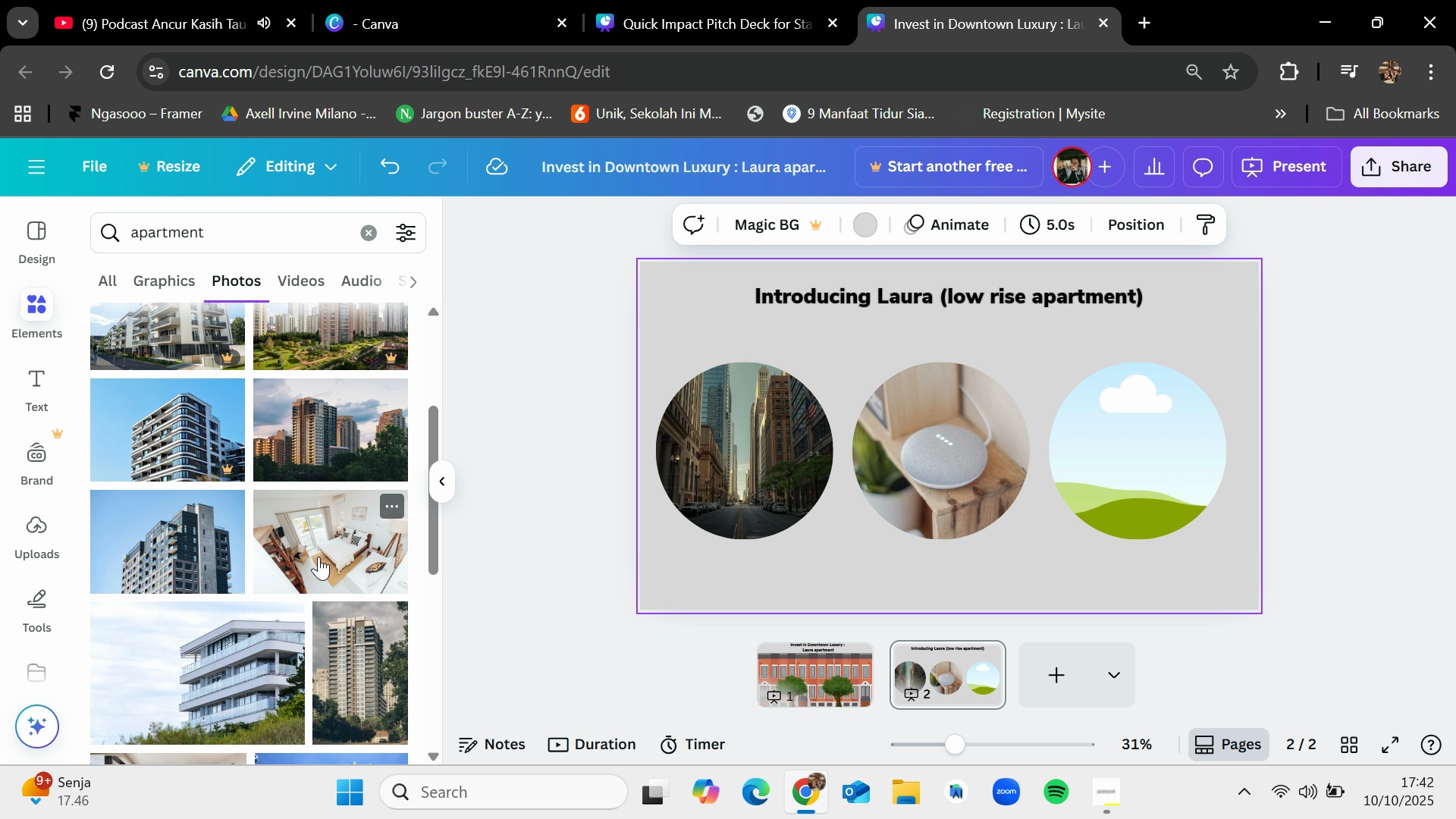 
left_click_drag(start_coordinate=[322, 553], to_coordinate=[1102, 435])
 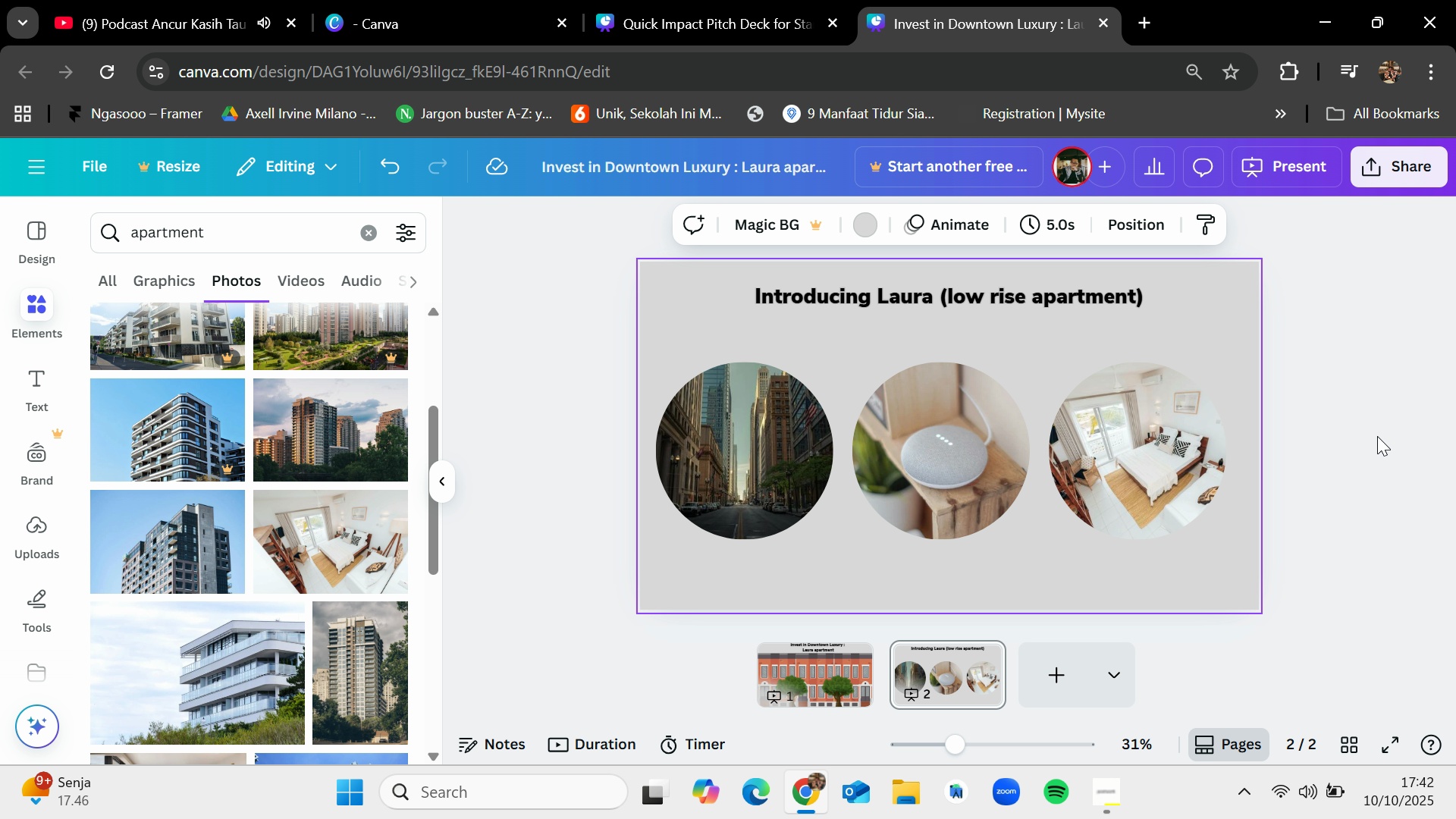 
left_click([1378, 436])
 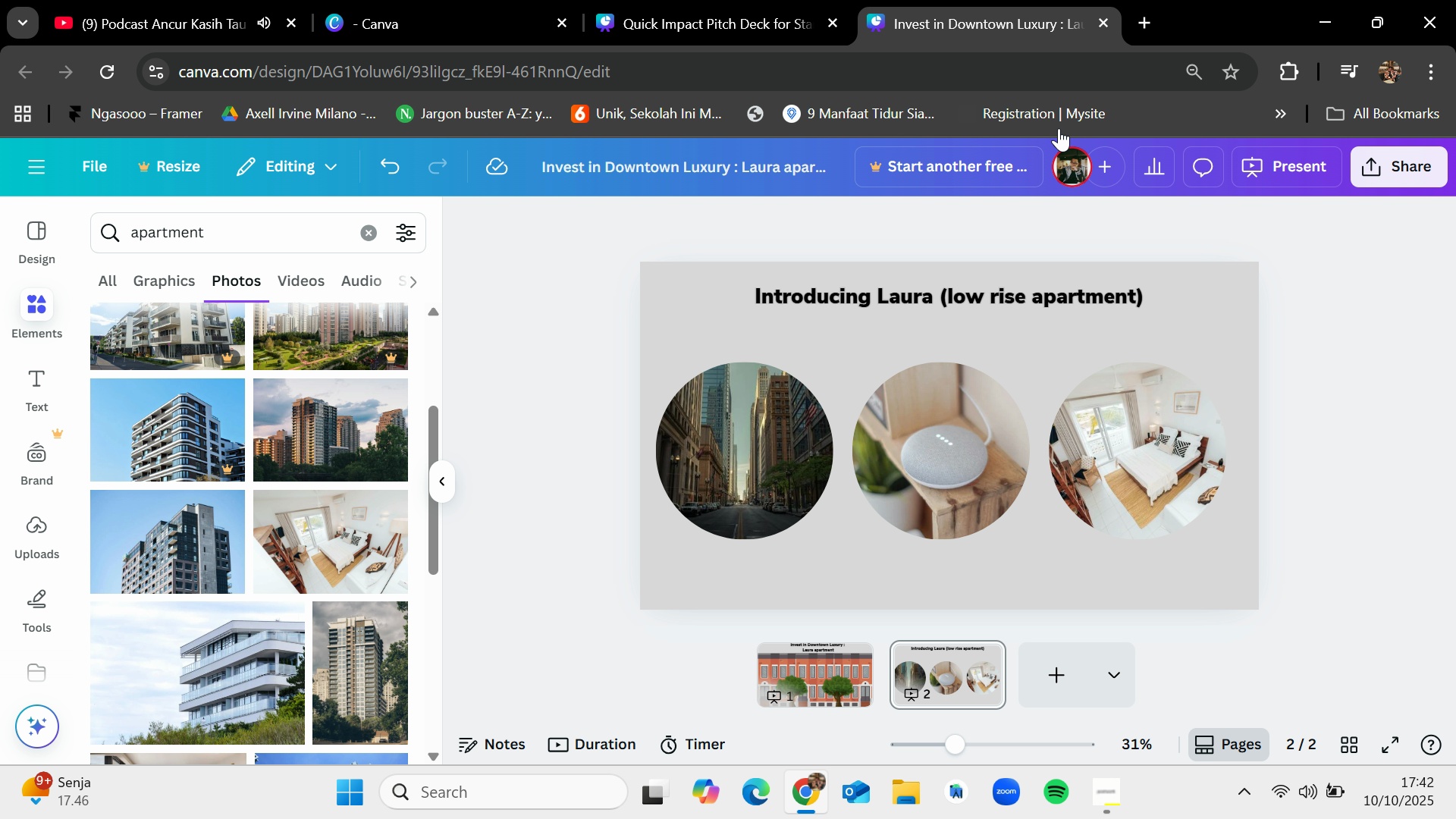 
left_click([792, 0])
 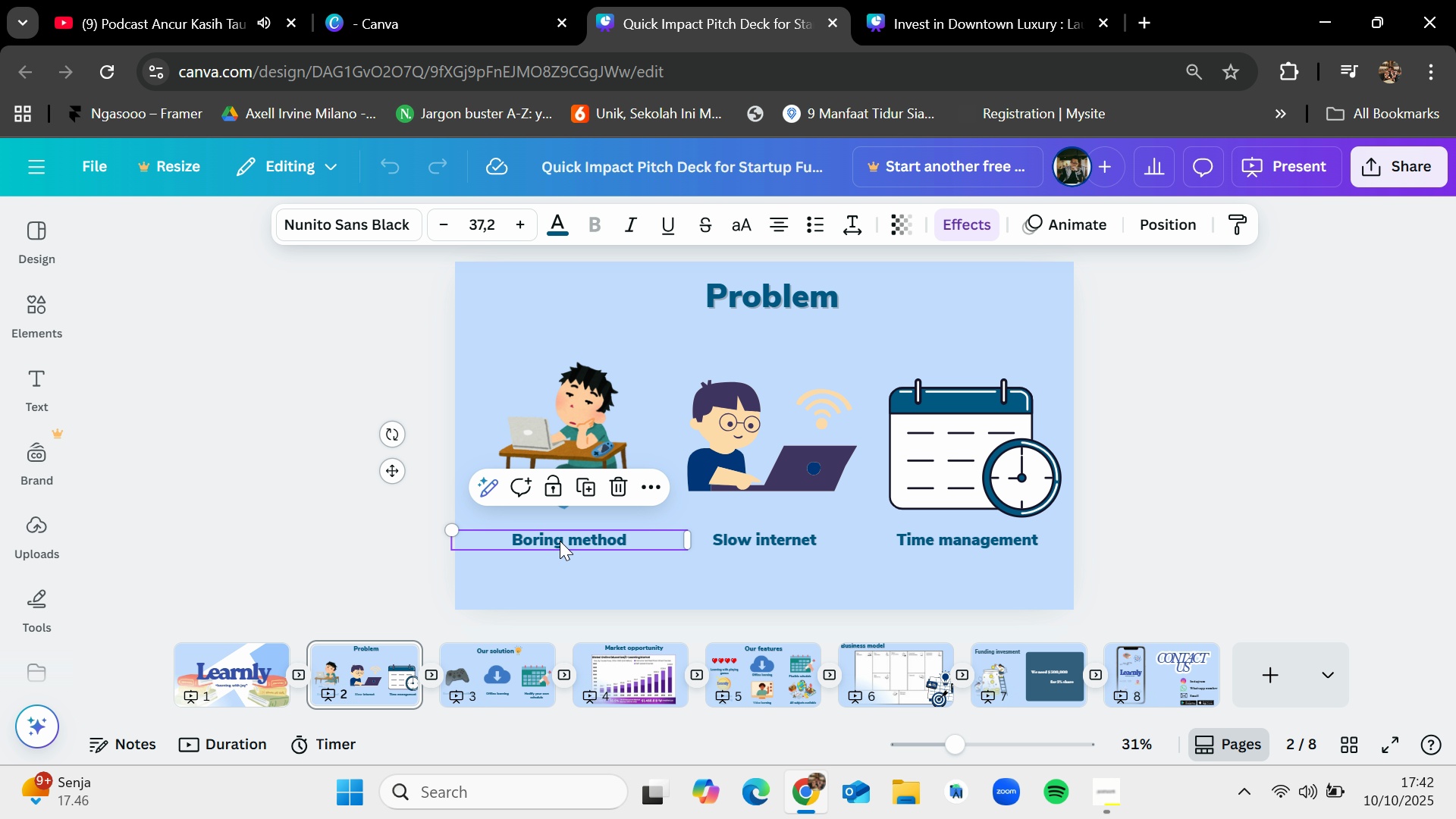 
key(Control+C)
 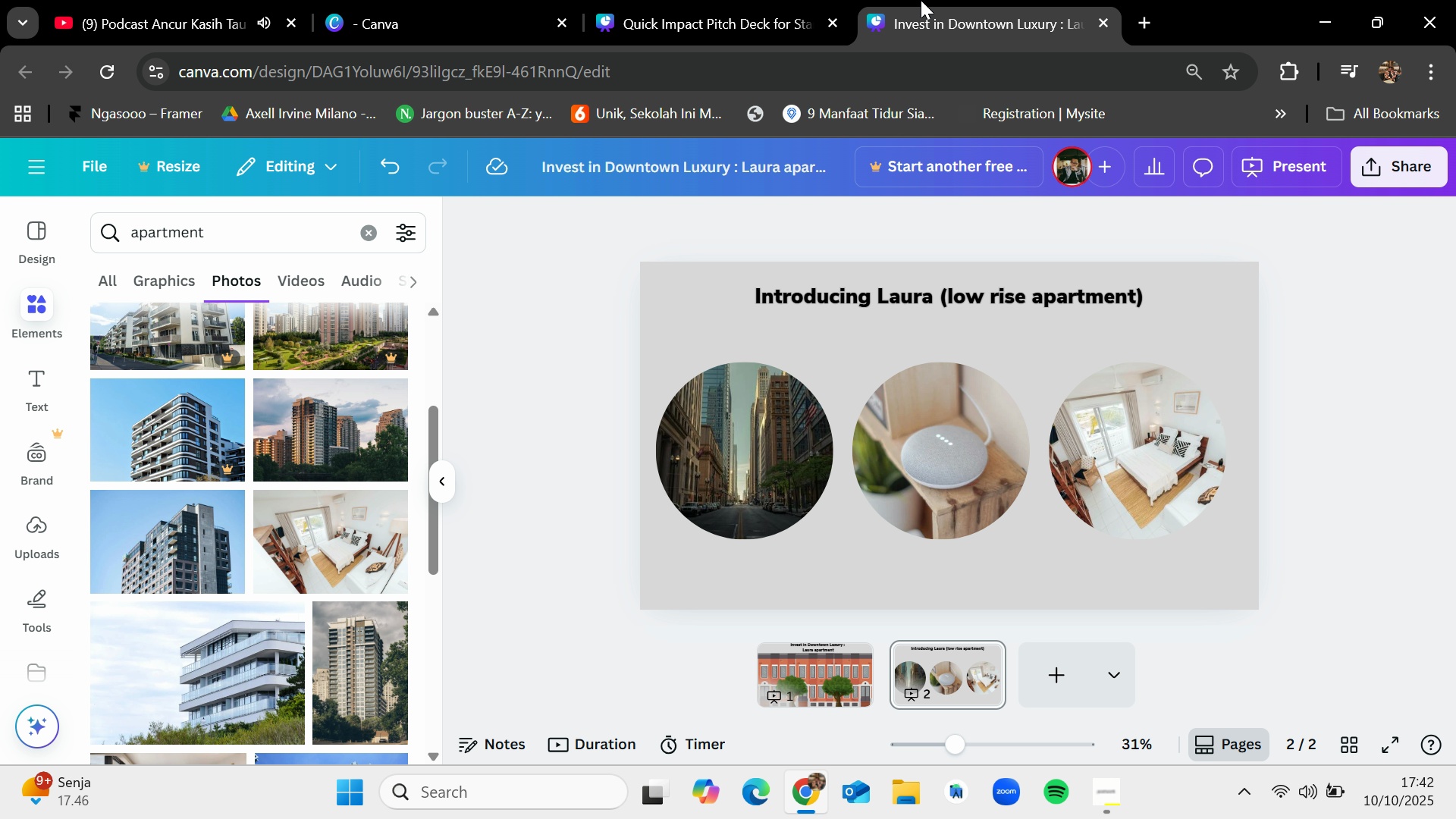 
left_click([921, 0])
 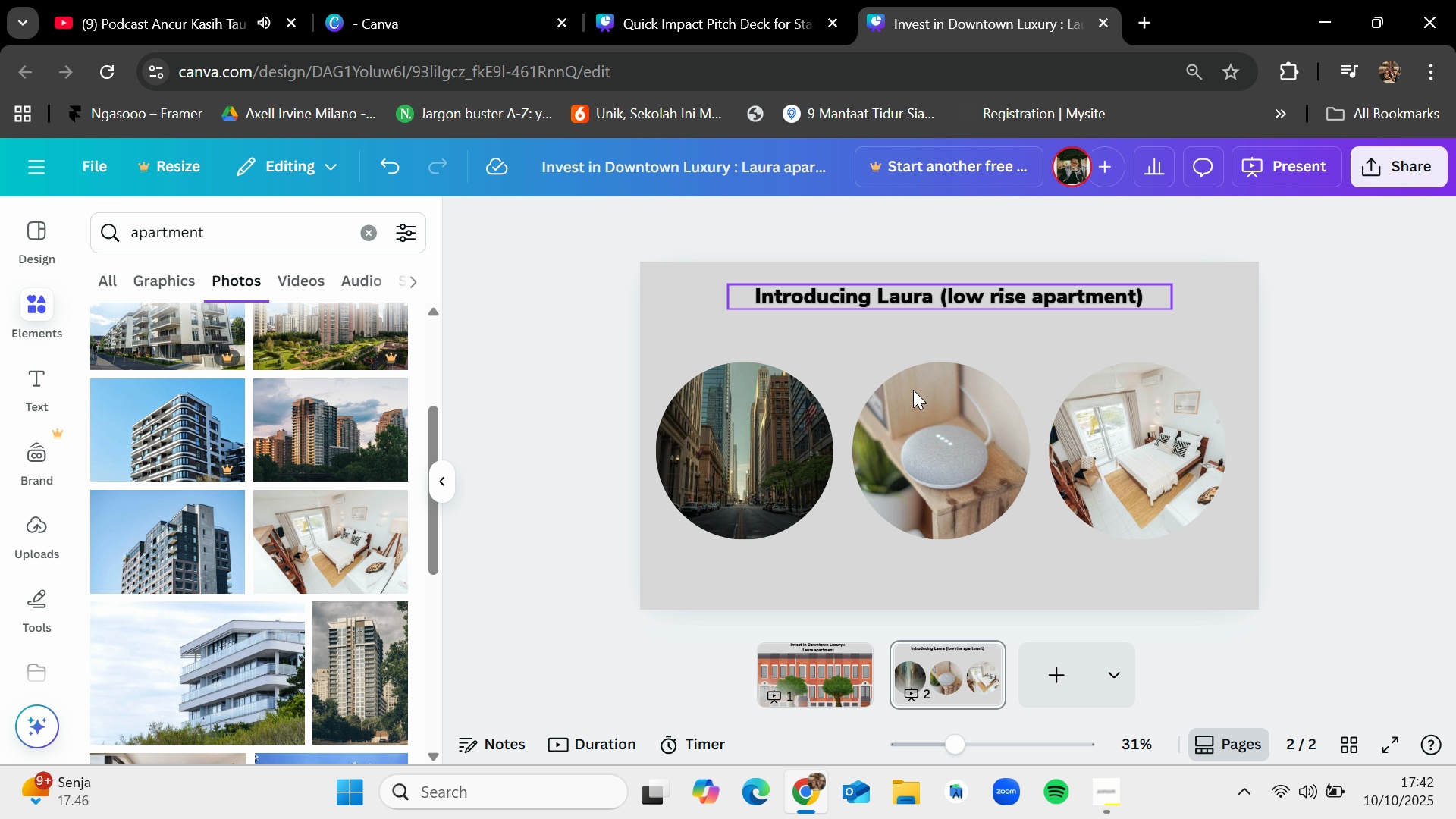 
key(Control+V)
 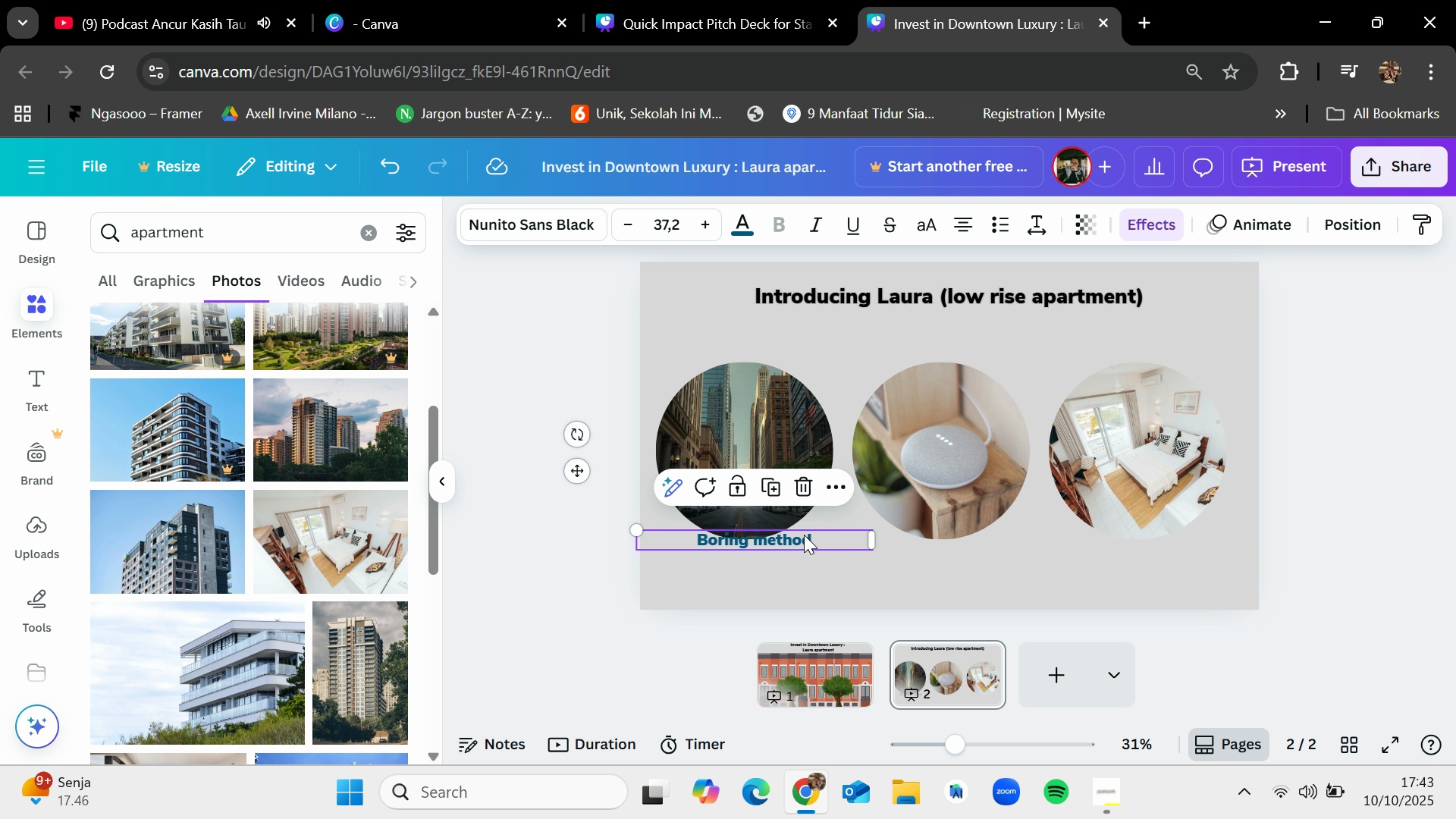 
left_click_drag(start_coordinate=[804, 535], to_coordinate=[802, 557])
 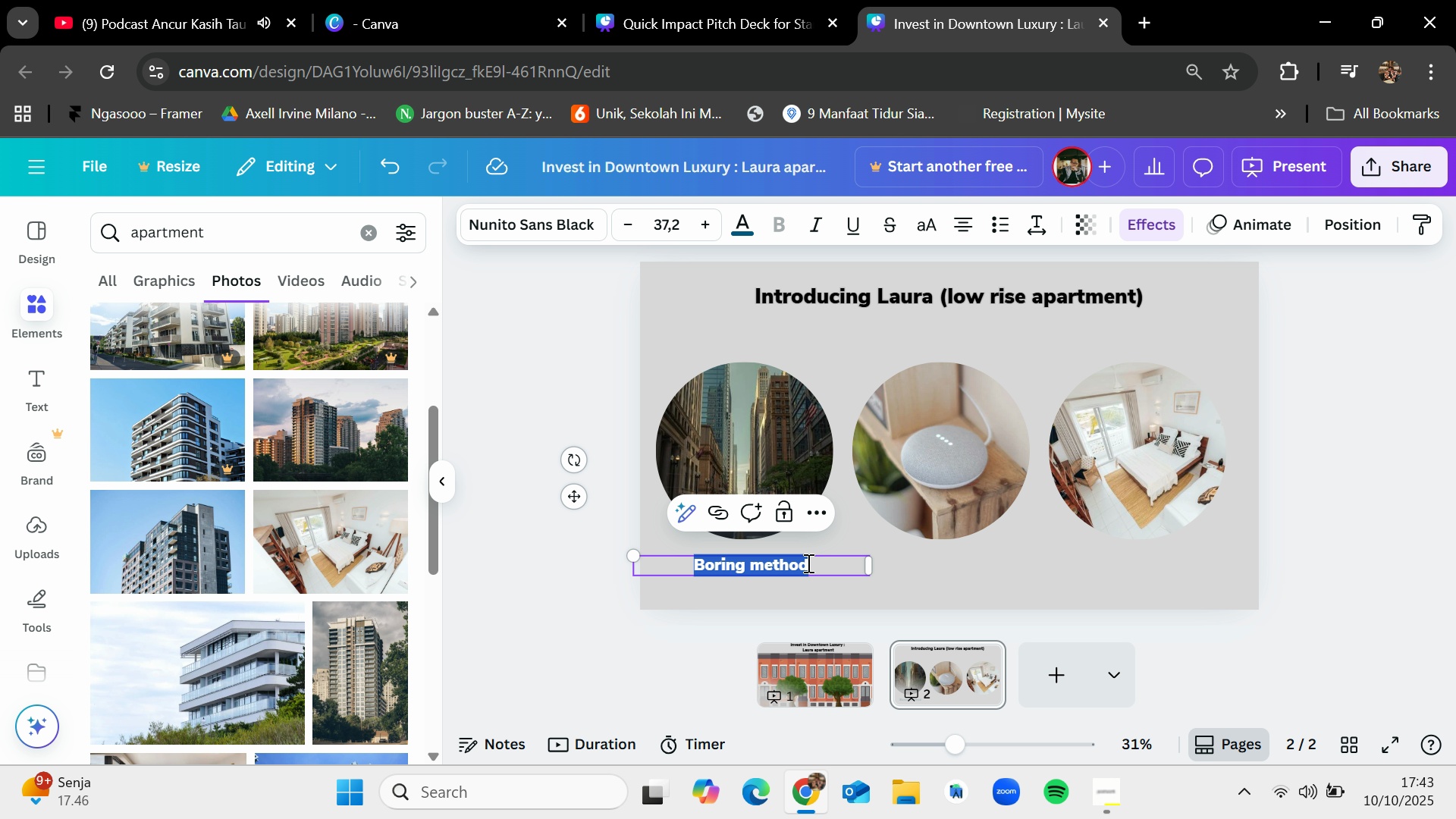 
left_click([807, 563])
 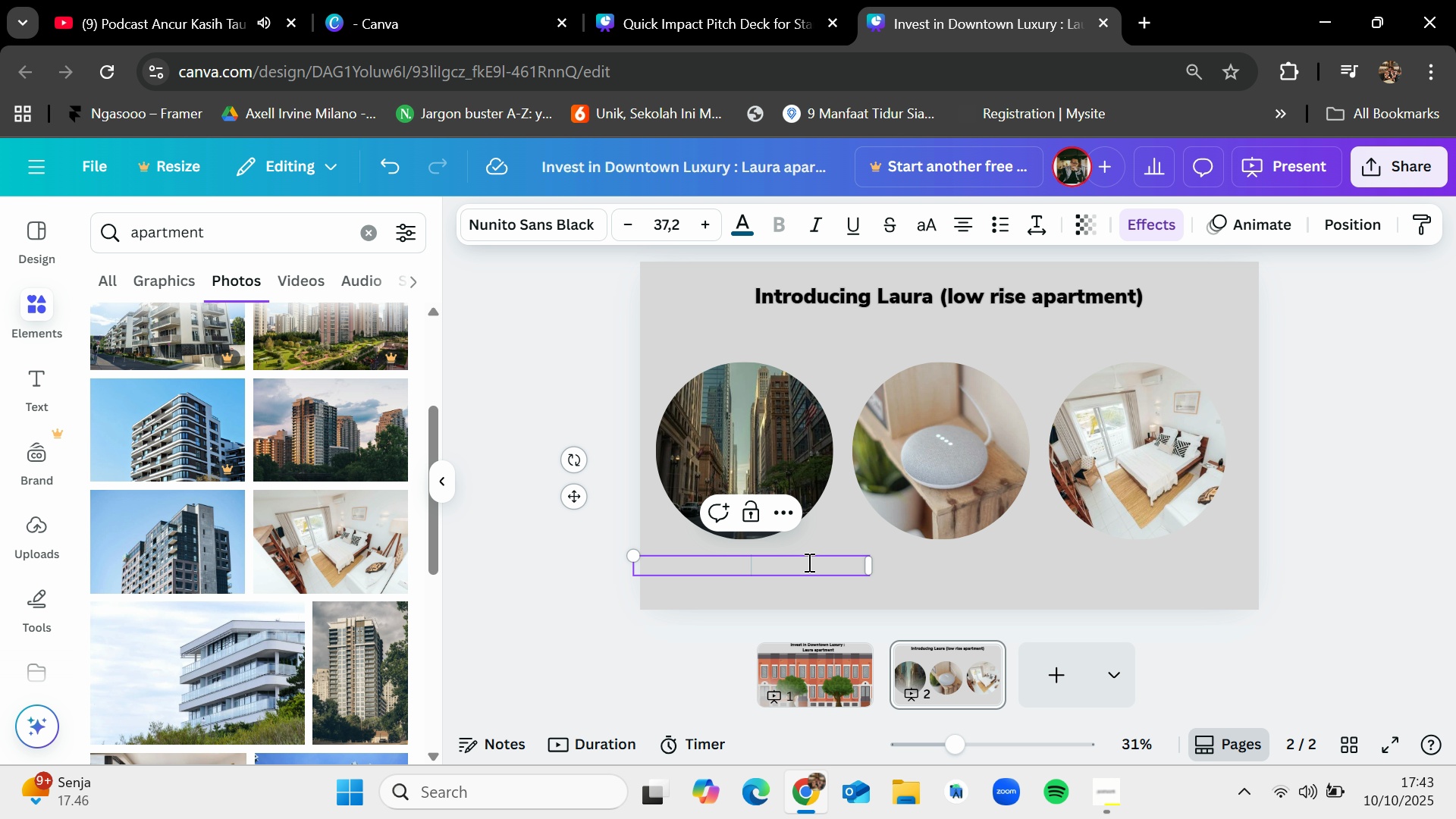 
key(Backspace)
type(Strategic location)
 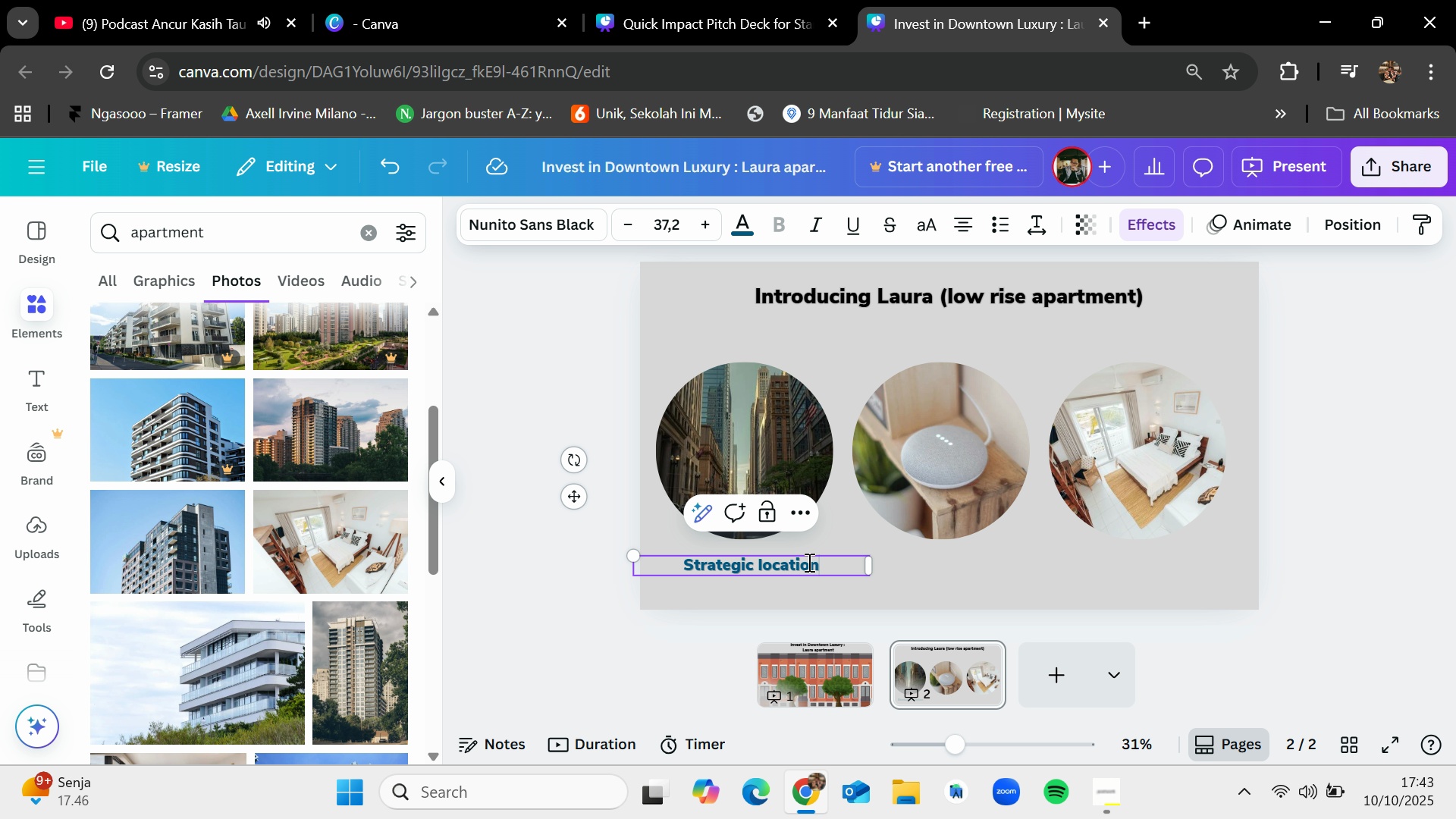 
wait(12.16)
 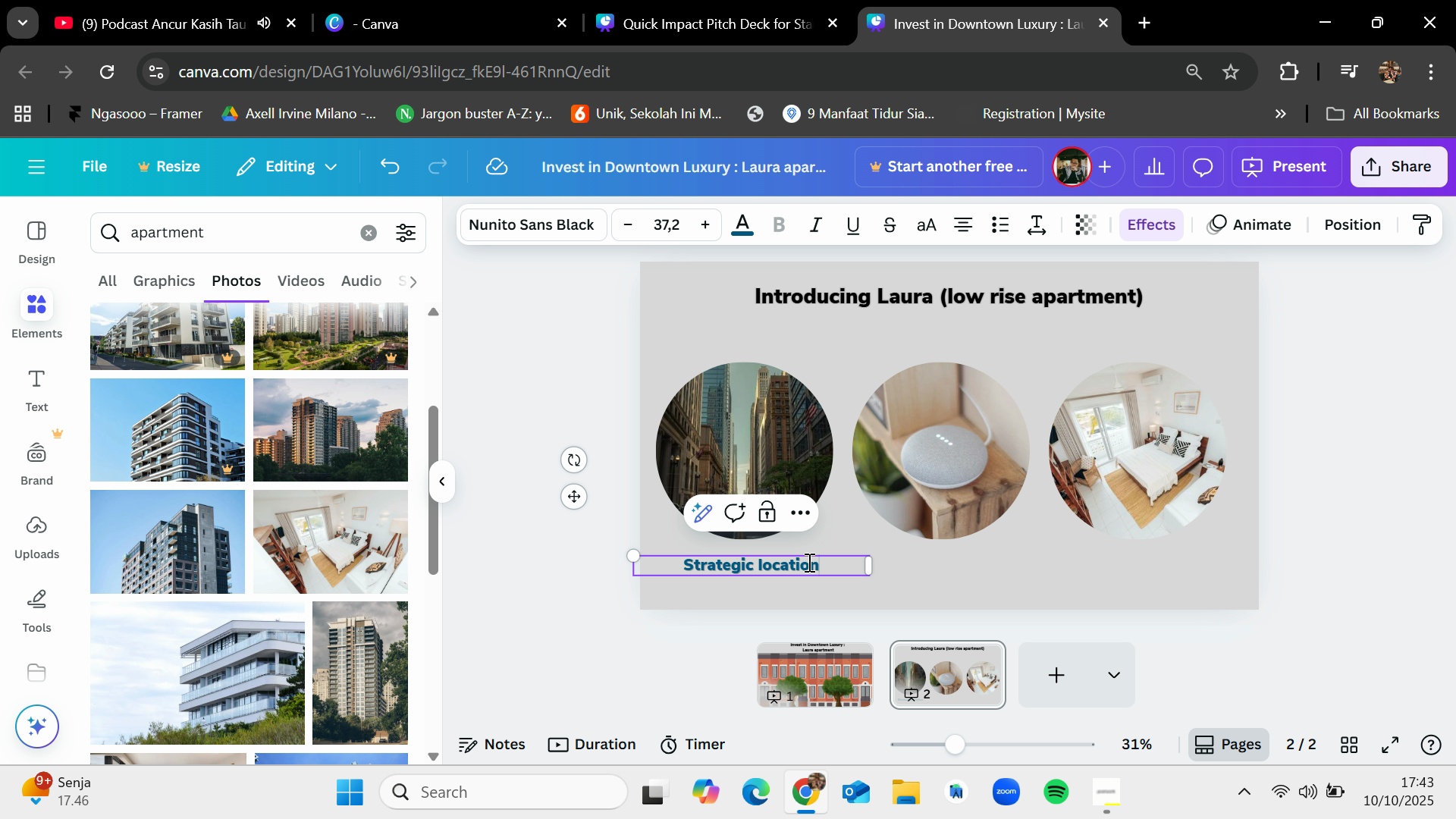 
type( near)
 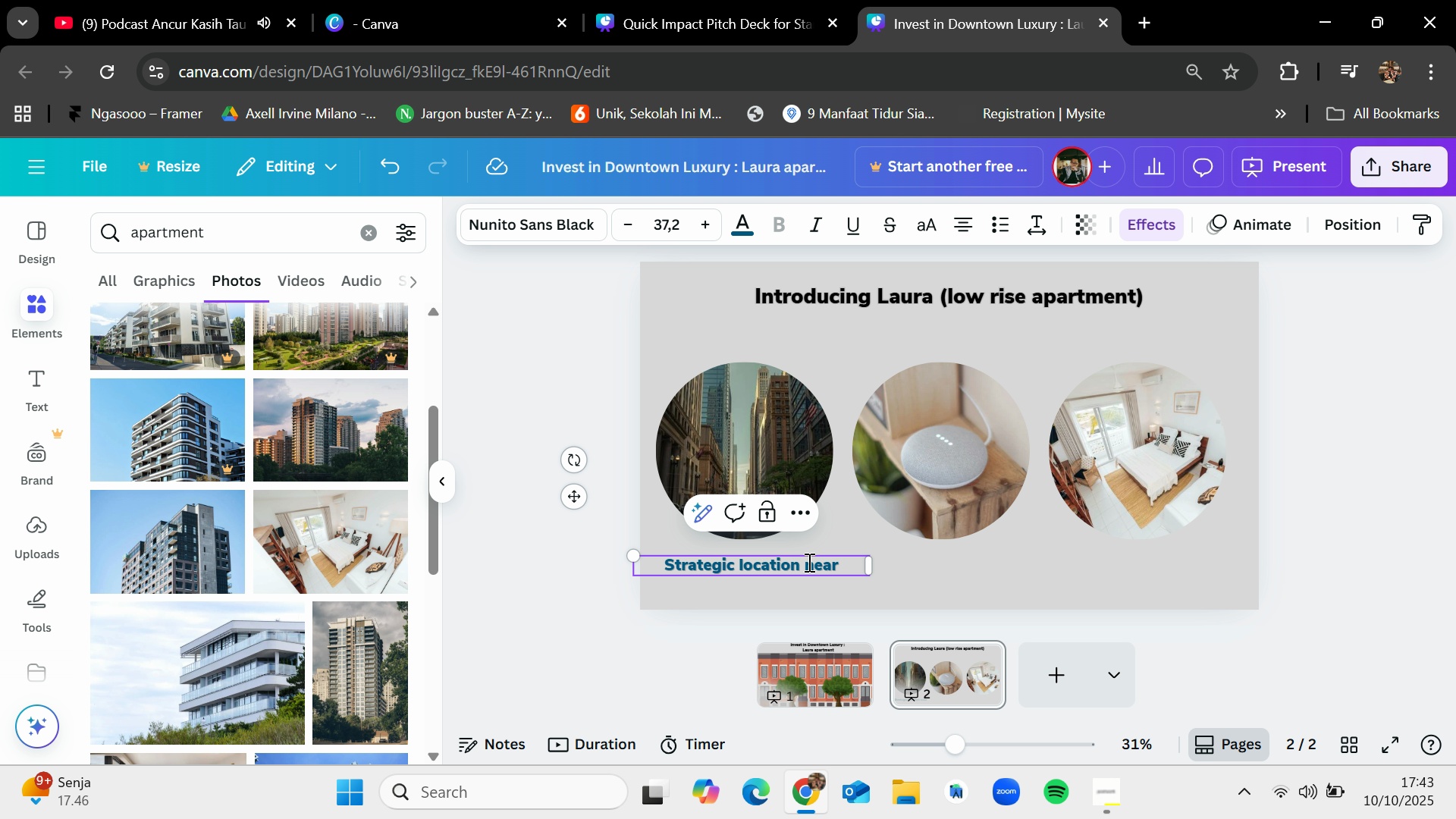 
key(Enter)
 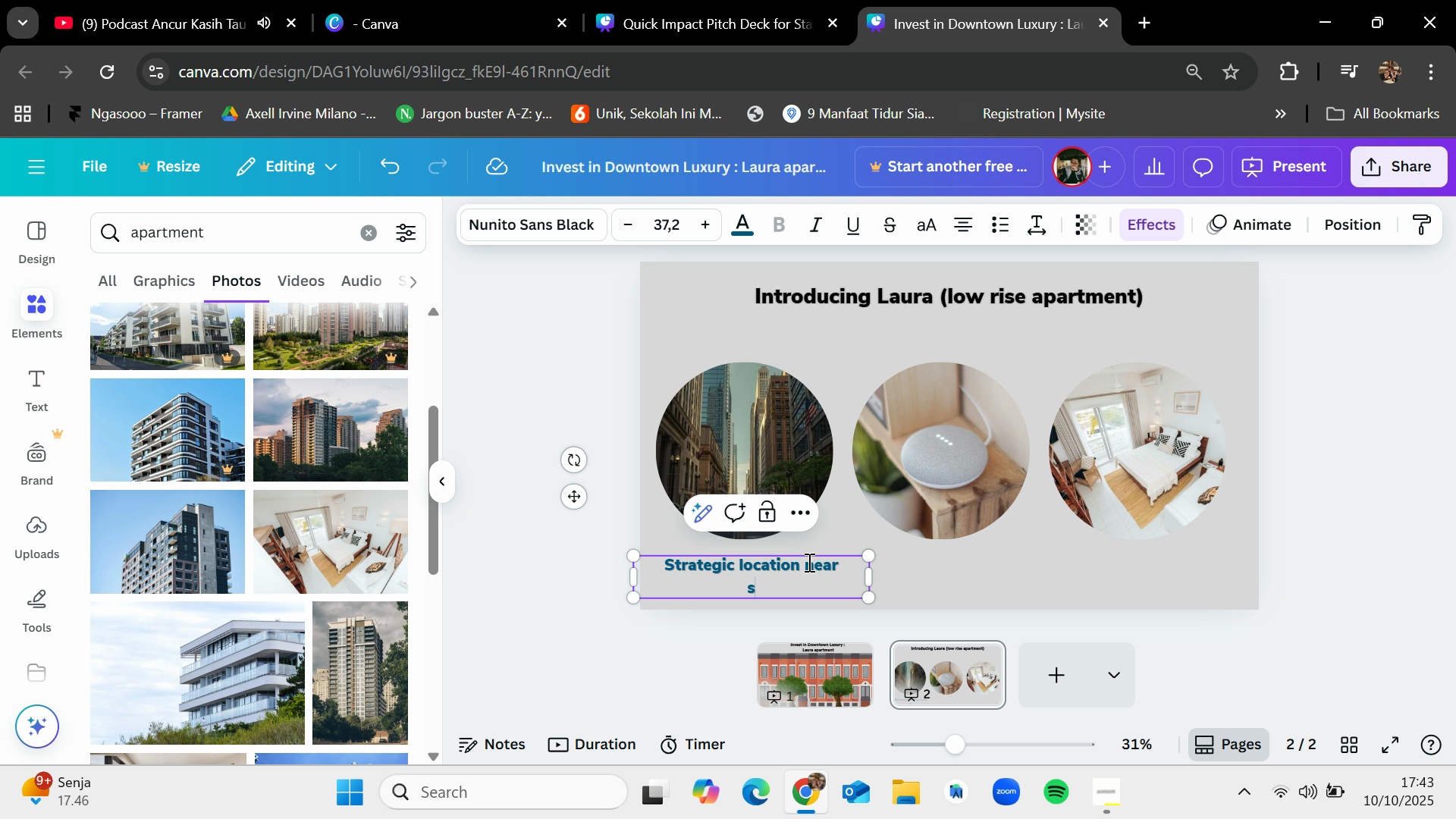 
type(subway sa)
key(Backspace)
type(tation)
 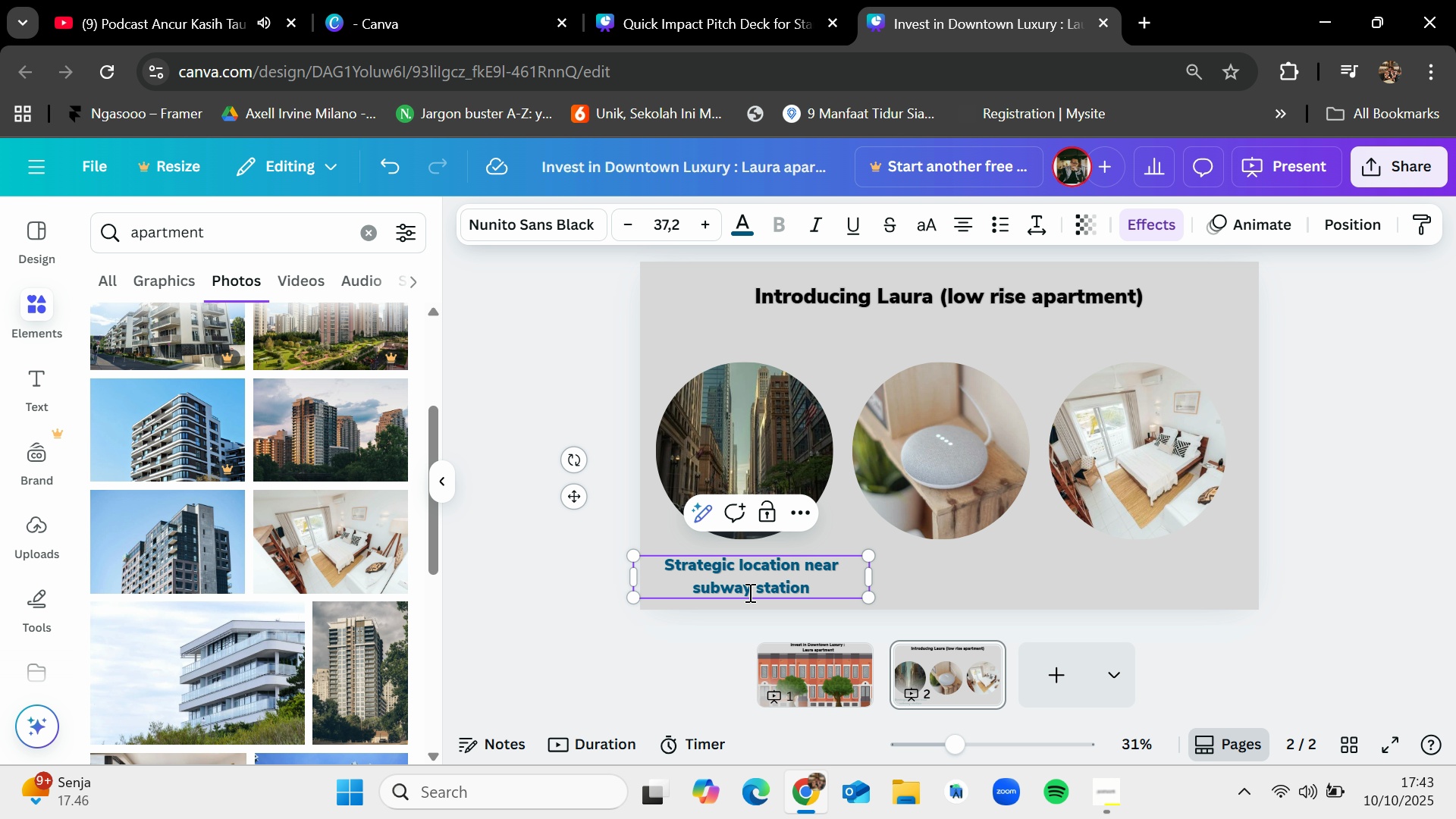 
left_click([748, 592])
 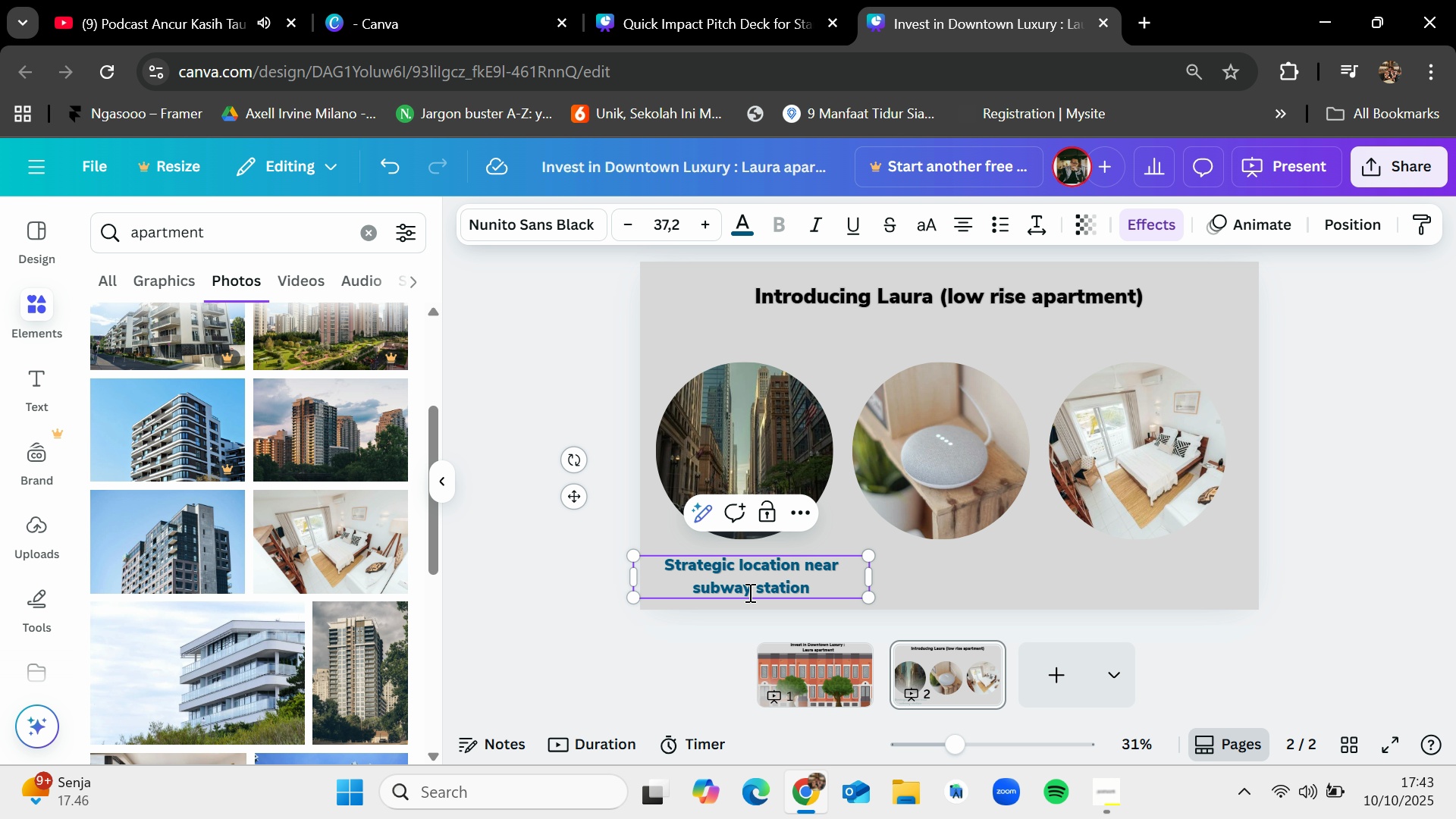 
key(Backspace)
key(Backspace)
key(Backspace)
key(Backspace)
key(Backspace)
key(Backspace)
type(MRT)
 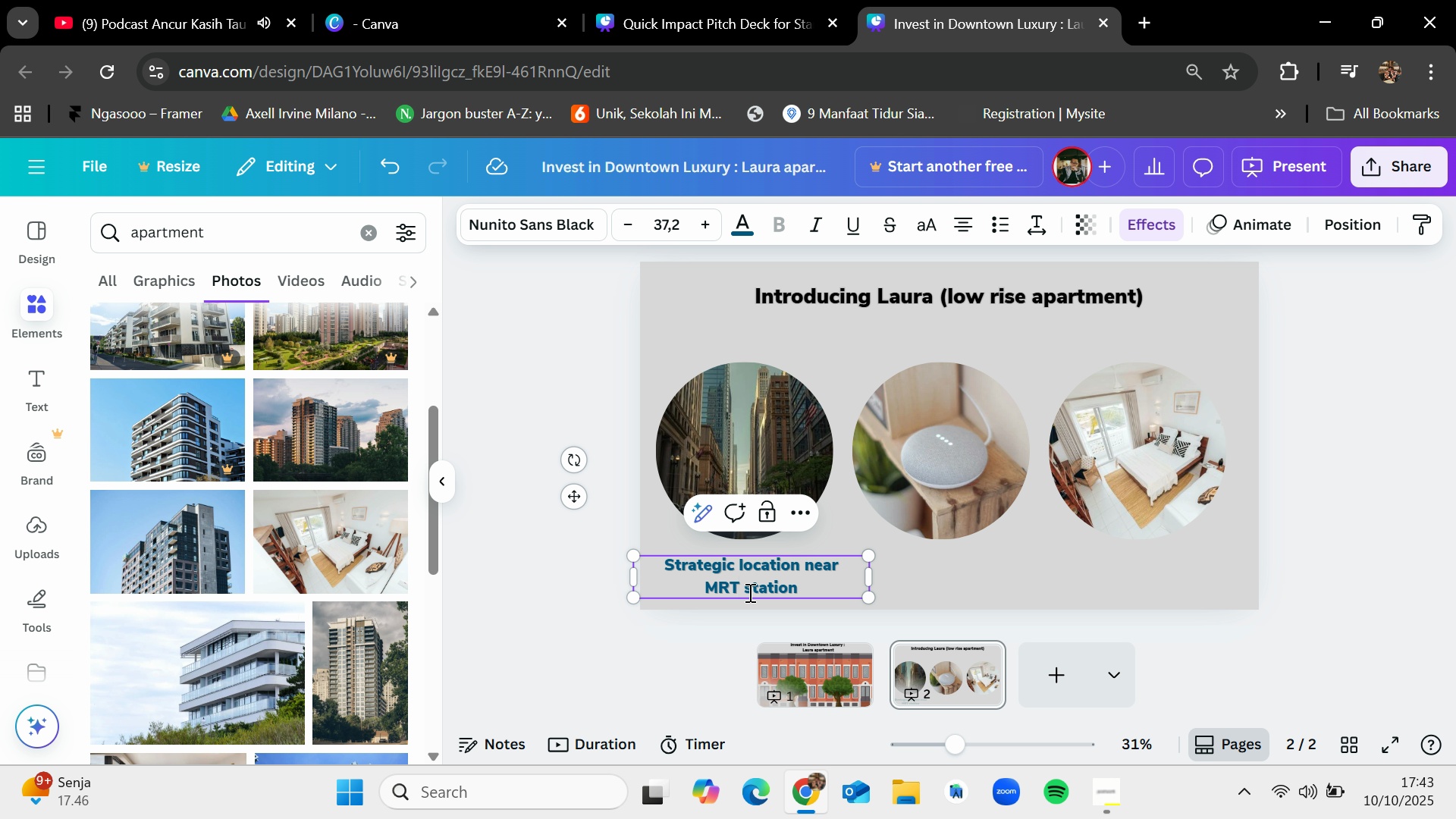 
left_click([1006, 571])
 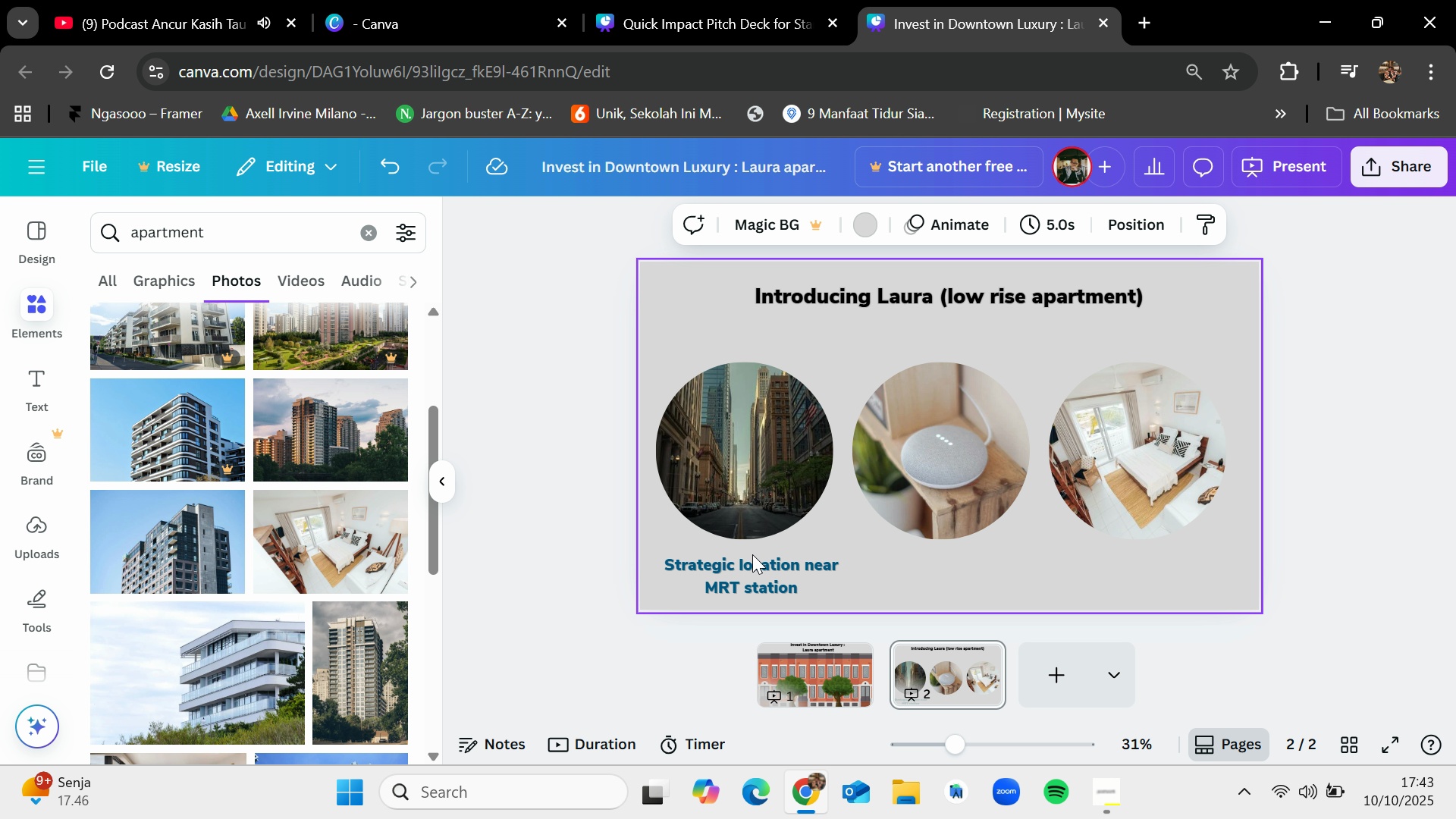 
left_click_drag(start_coordinate=[758, 574], to_coordinate=[754, 570])
 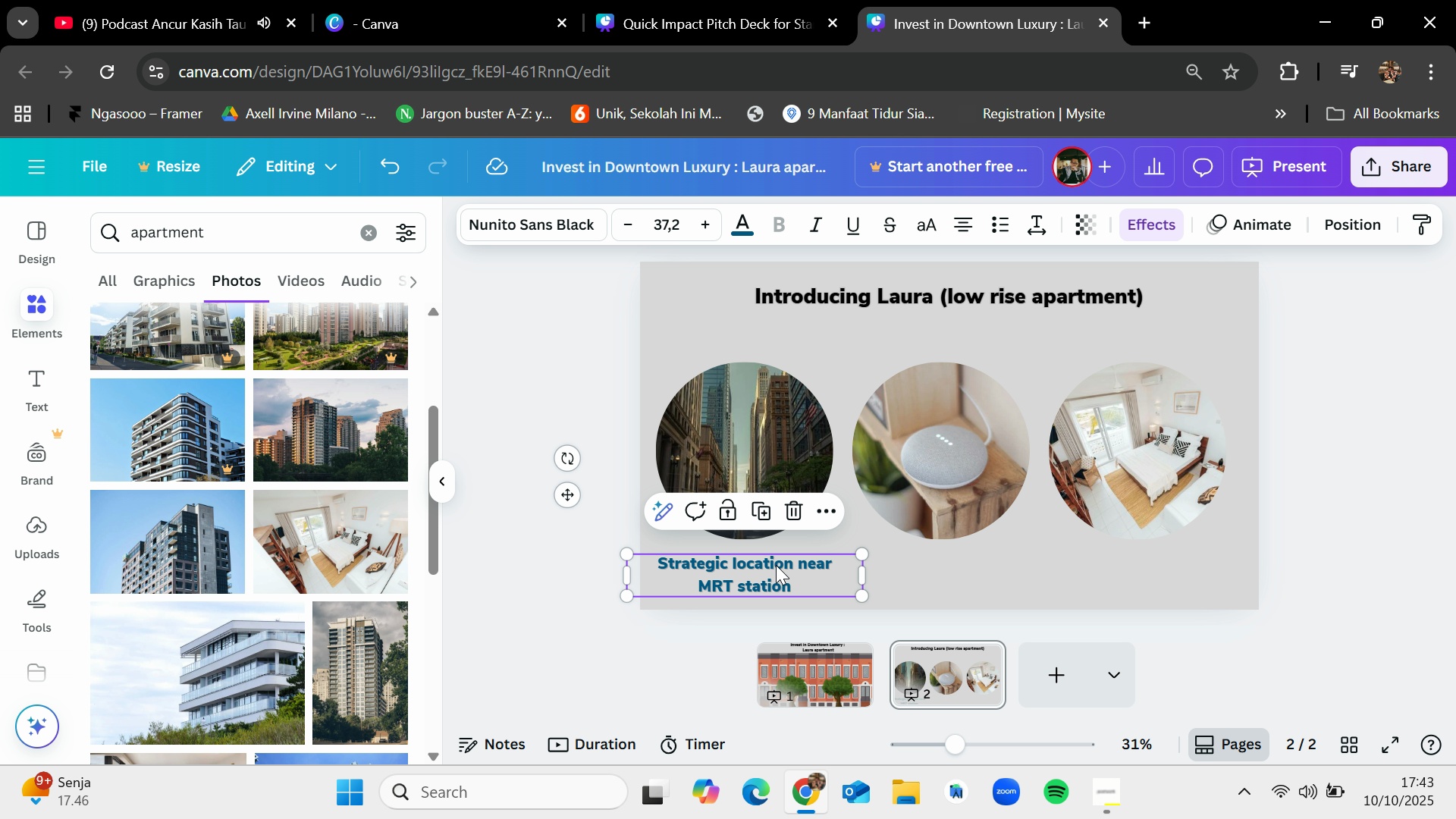 
key(Control+C)
 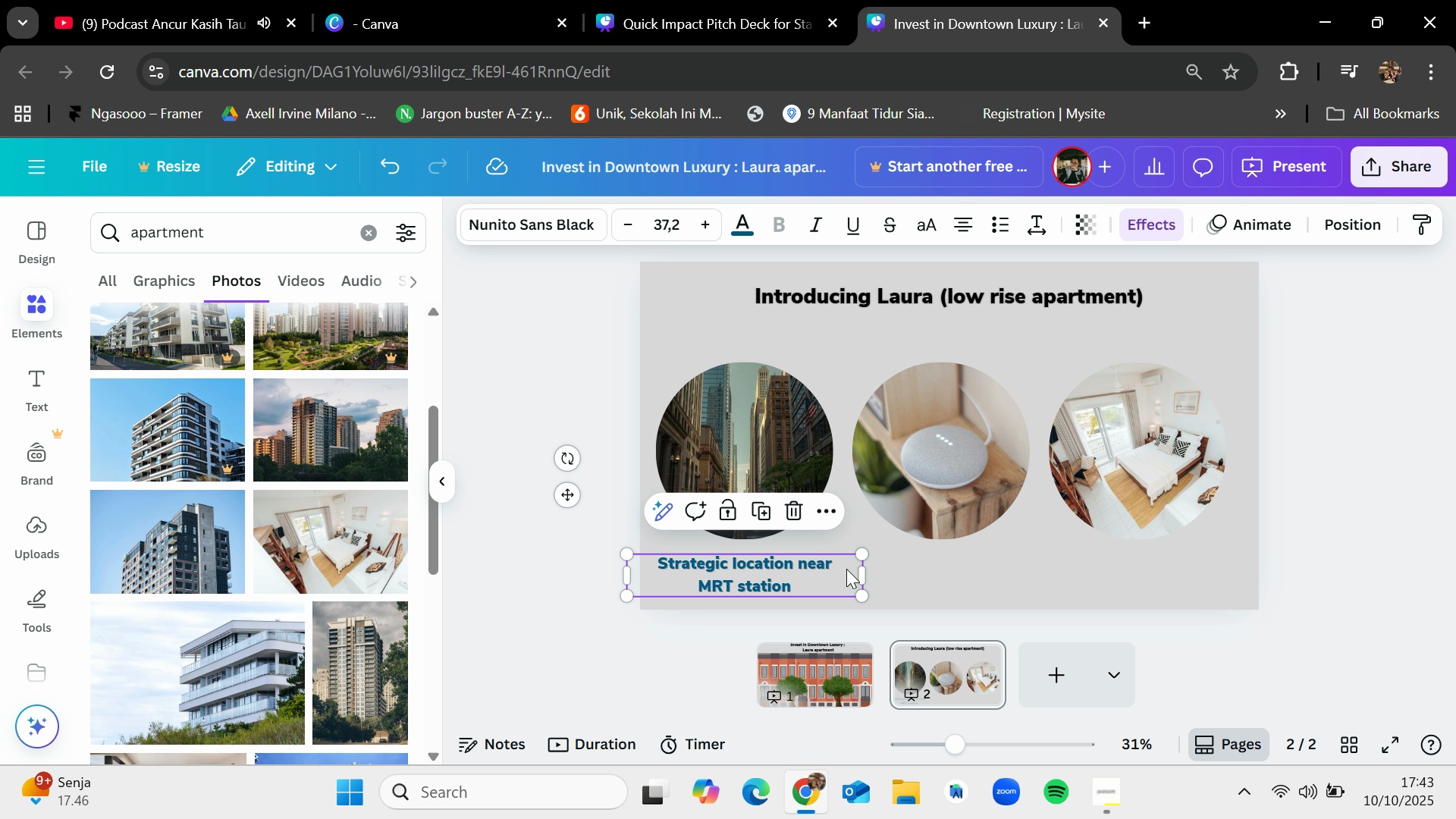 
key(Control+V)
 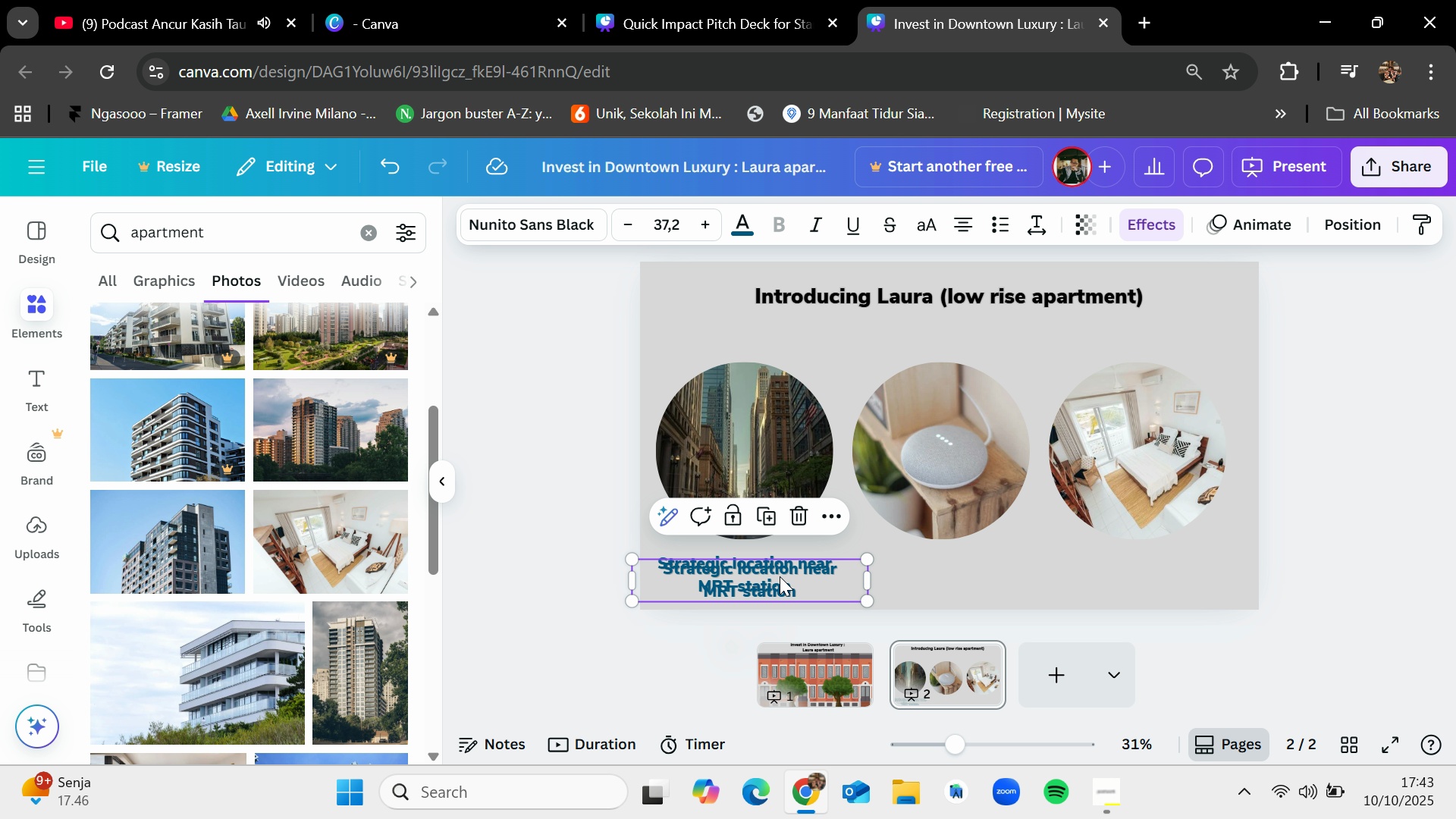 
left_click_drag(start_coordinate=[778, 576], to_coordinate=[984, 573])
 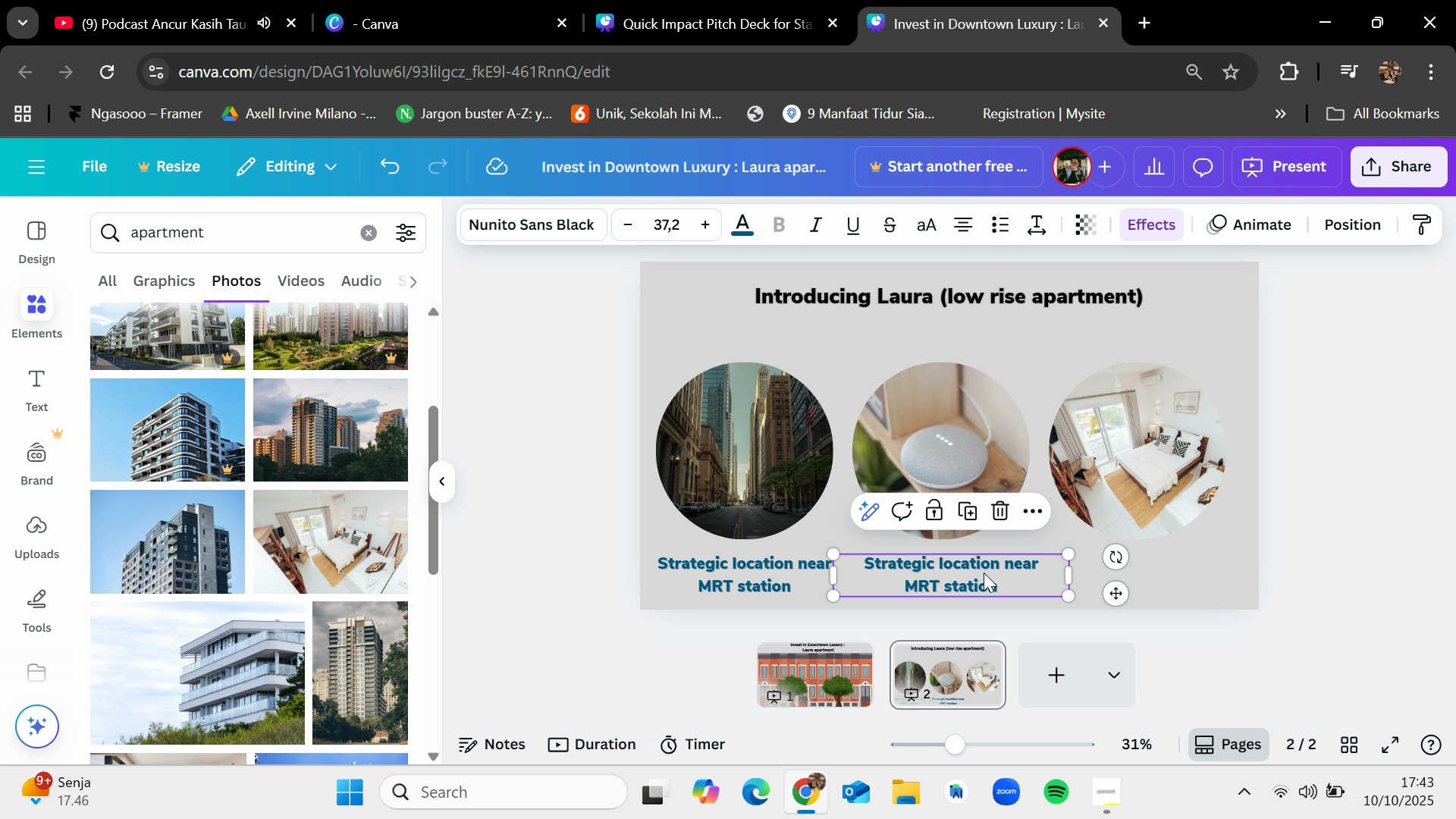 
double_click([984, 573])
 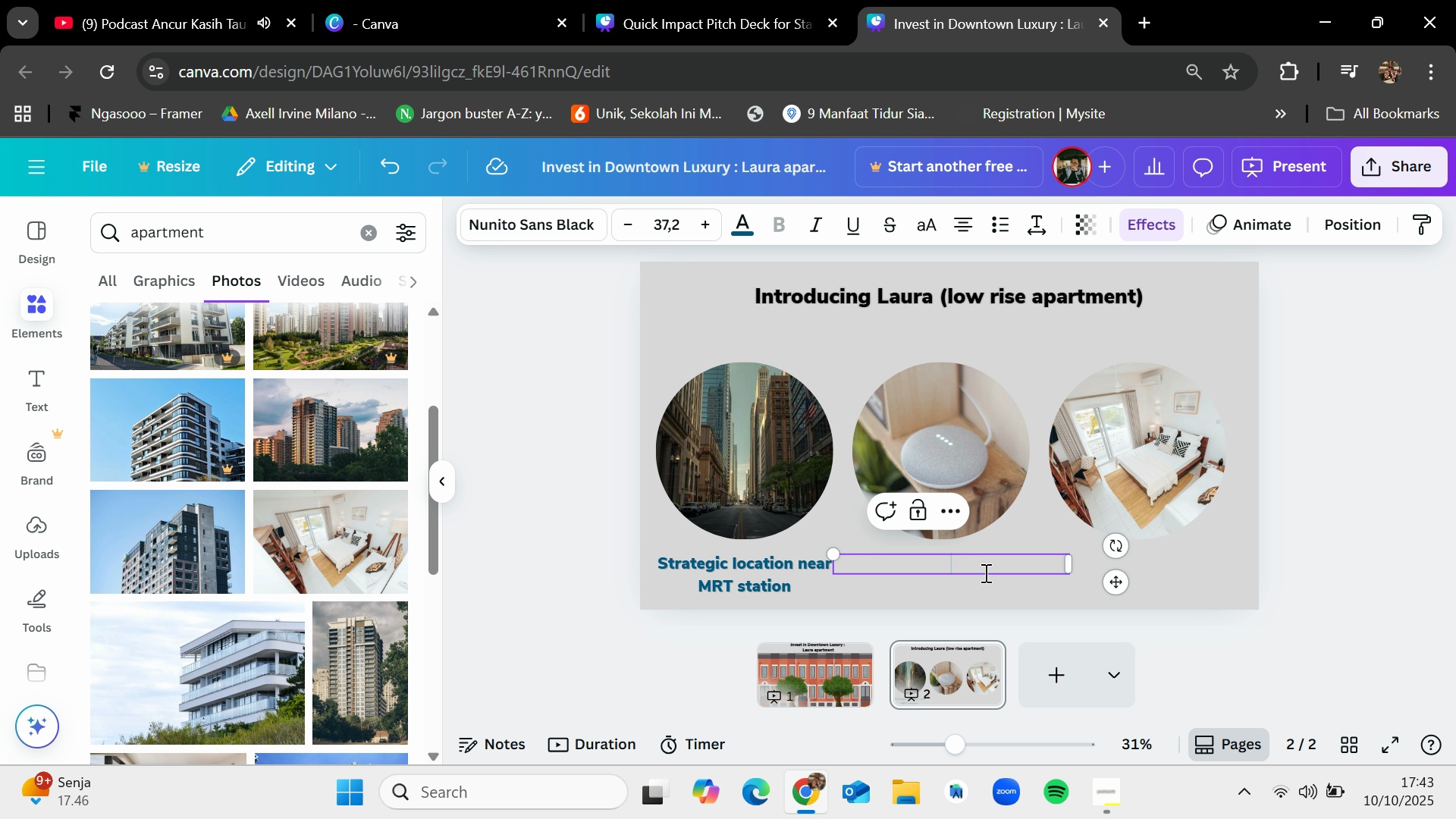 
key(Backspace)
type(Room included IoT)
 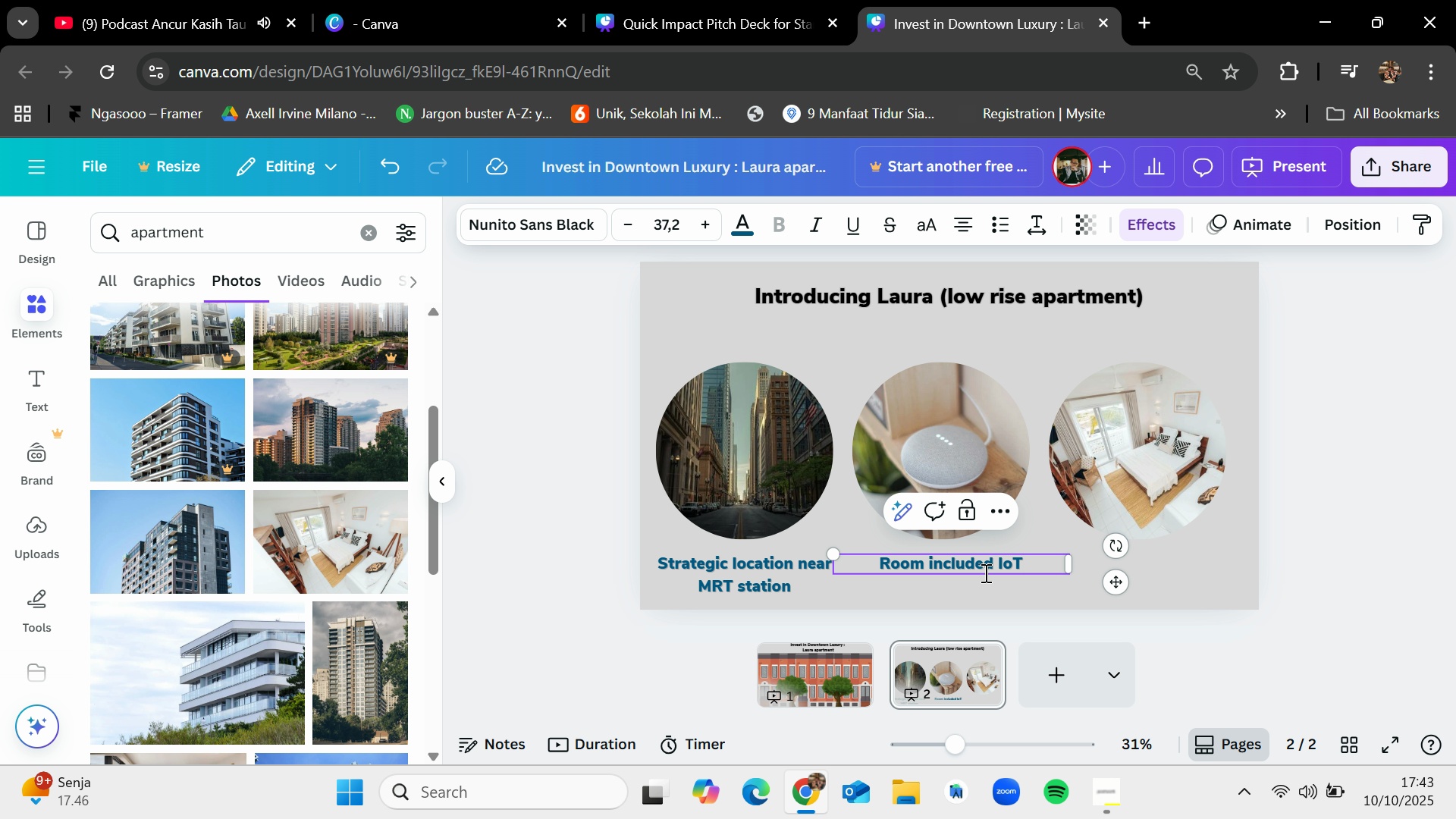 
hold_key(key=Backspace, duration=0.56)
 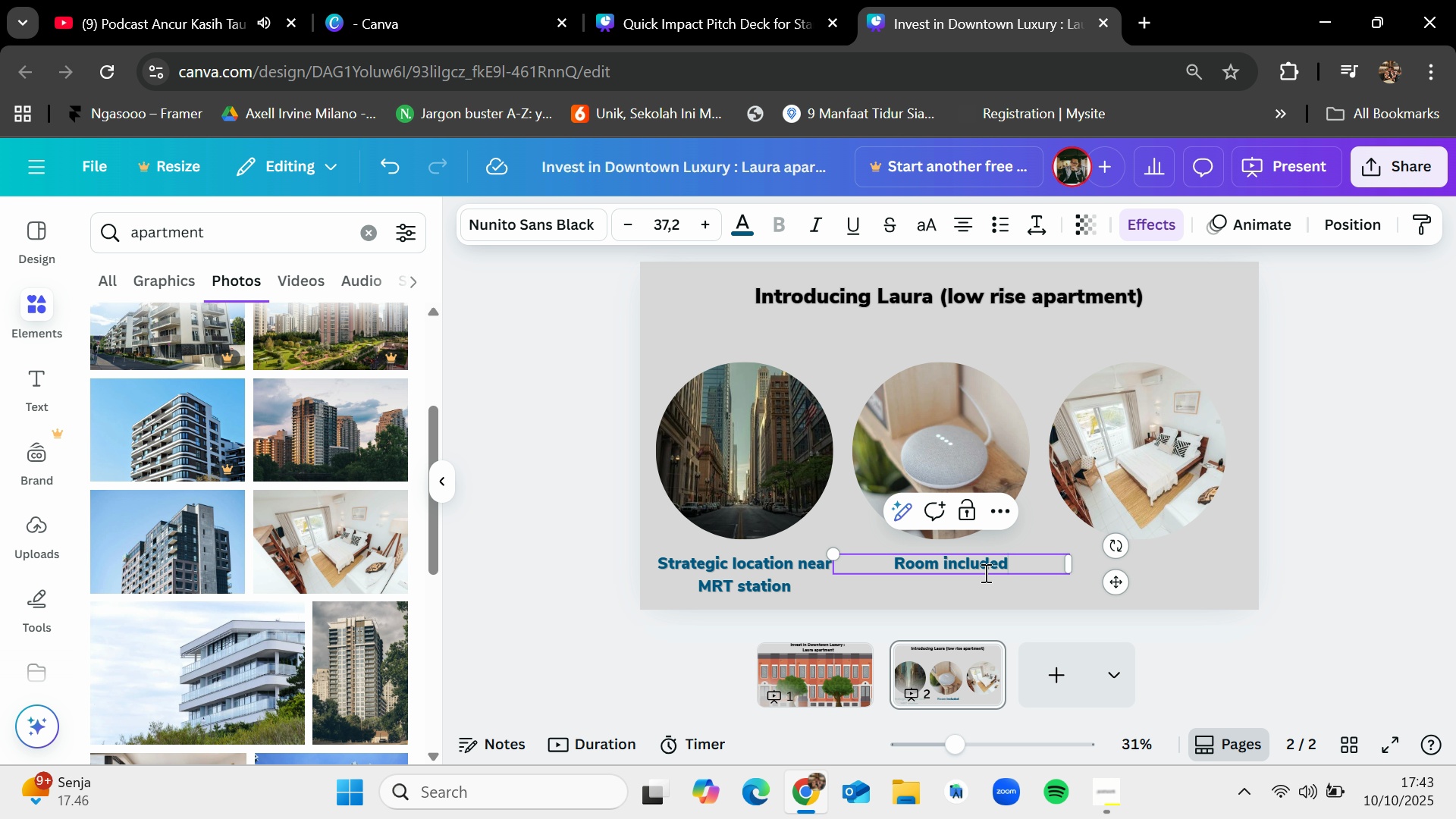 
hold_key(key=Backspace, duration=0.67)
 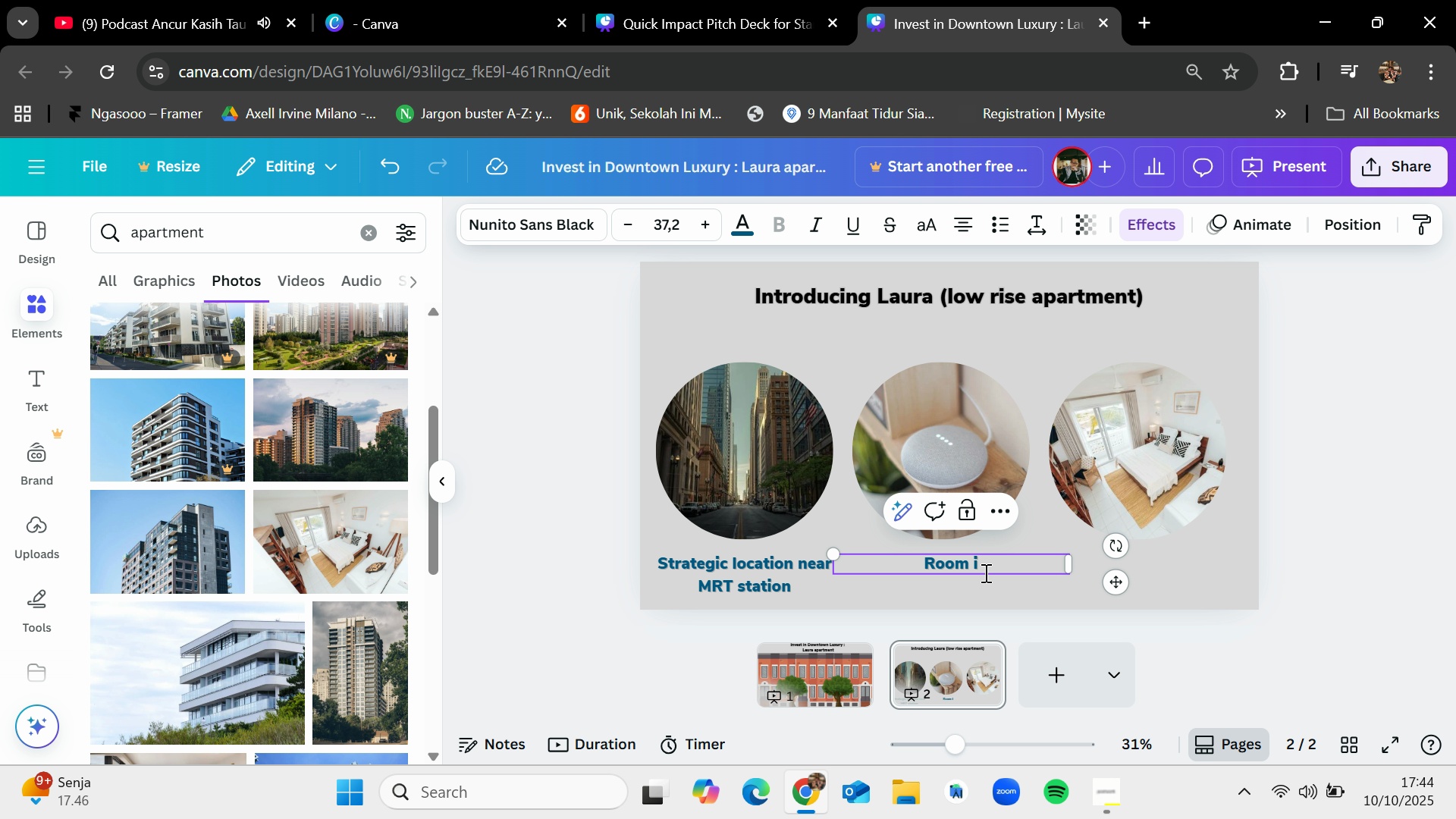 
key(Backspace)
key(Backspace)
key(Backspace)
key(Backspace)
key(Backspace)
key(Backspace)
key(Backspace)
type(Smart room (IoT))
 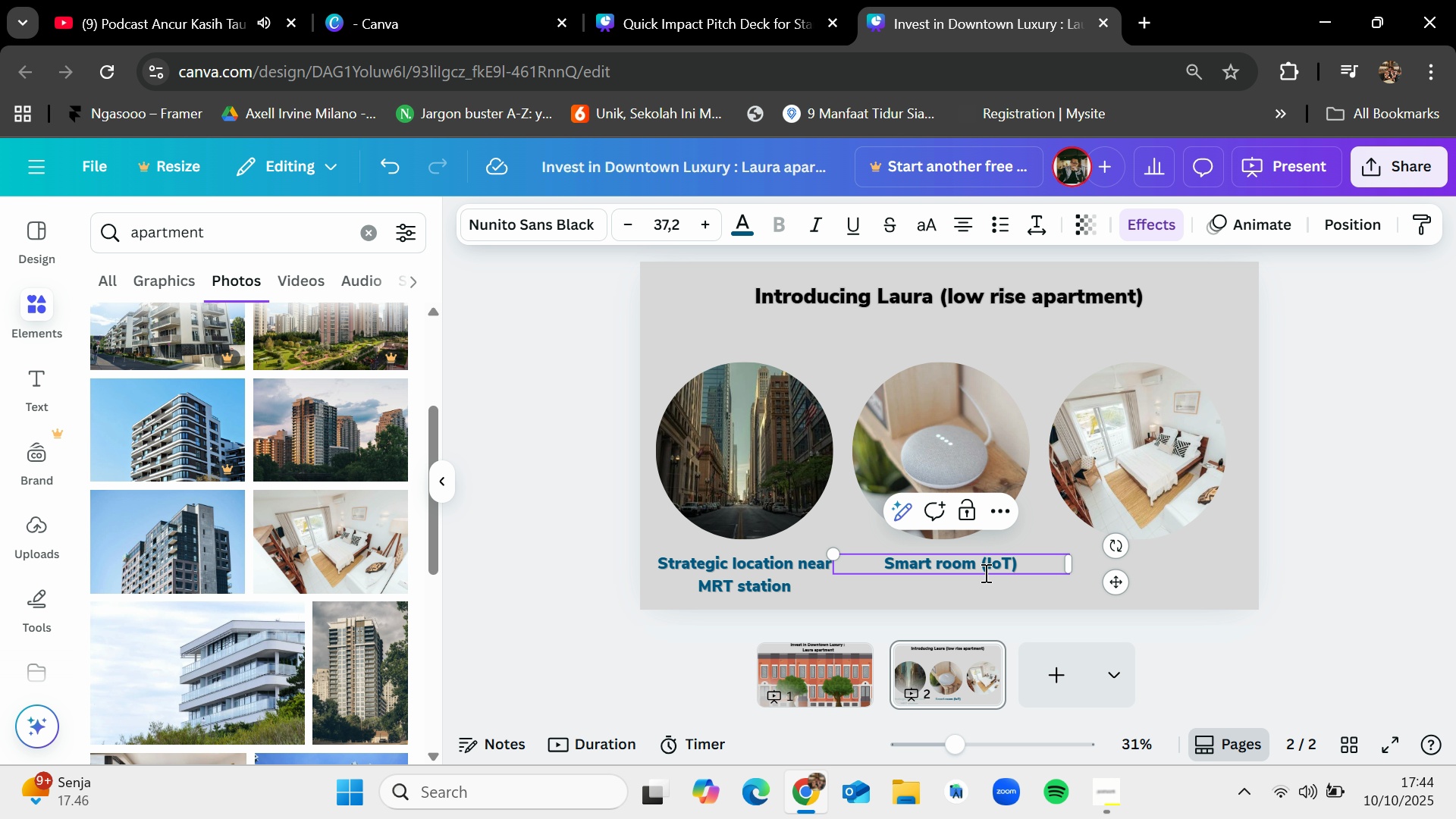 
wait(5.91)
 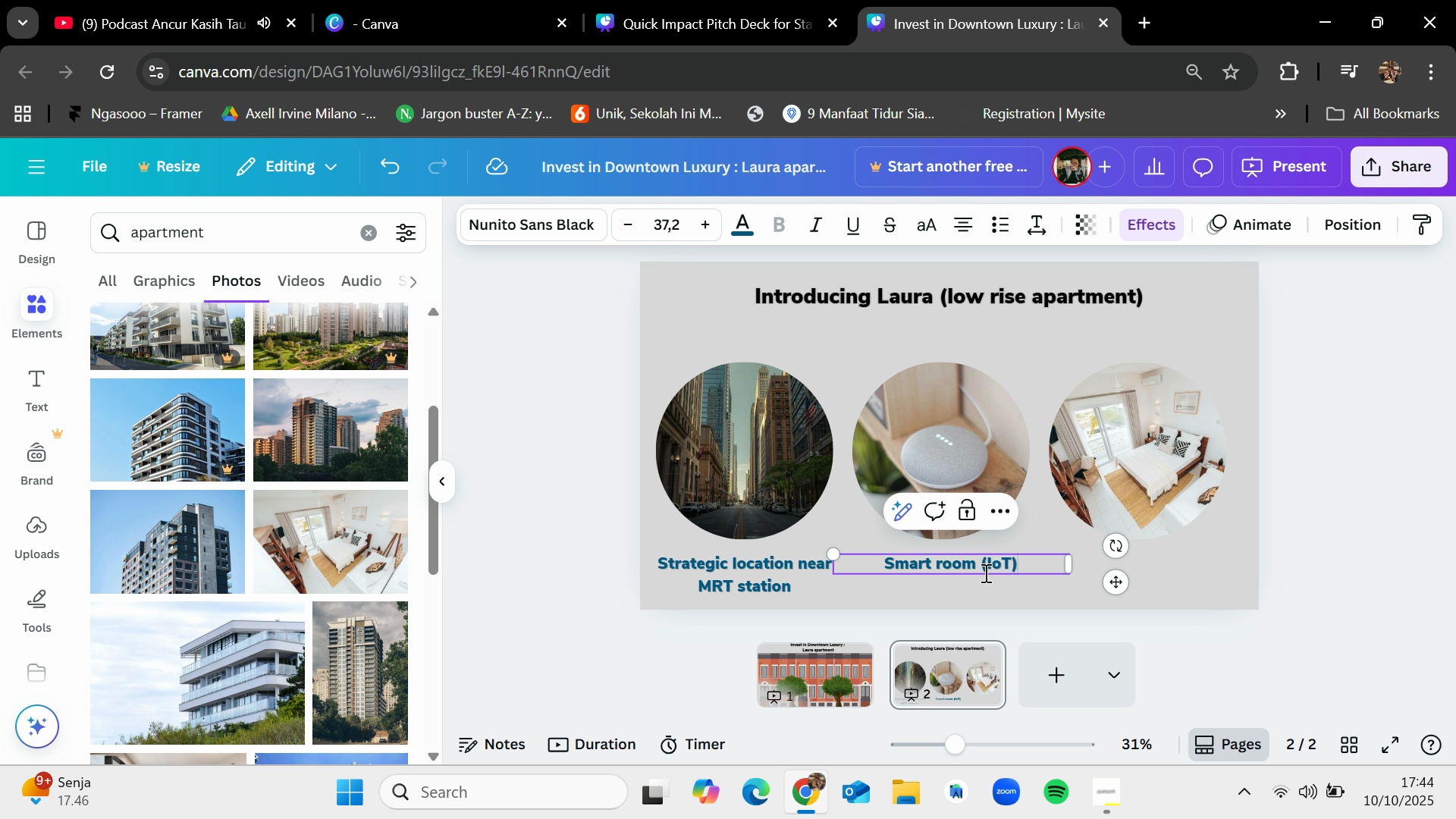 
left_click([915, 566])
 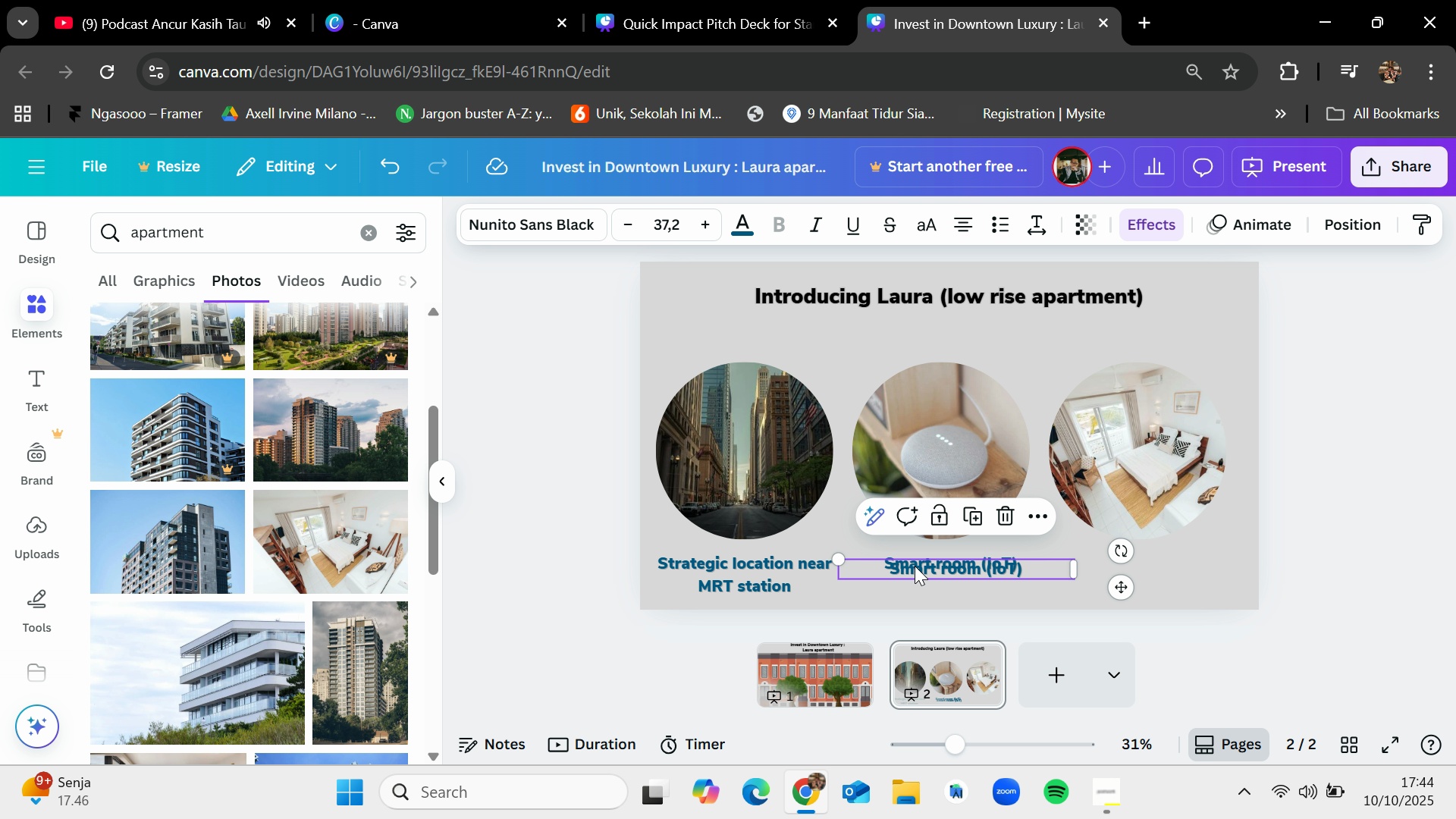 
key(Control+C)
 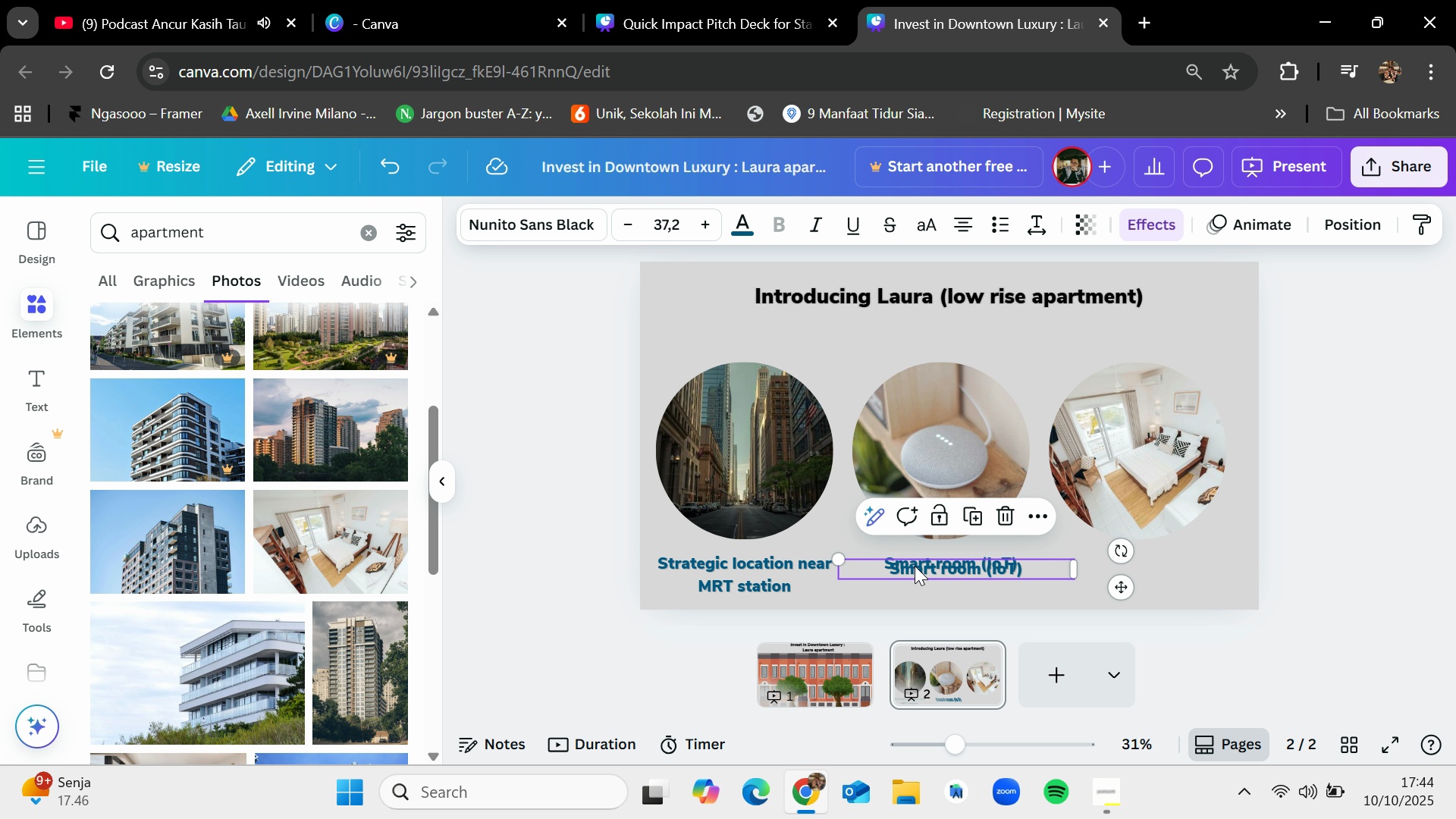 
key(Control+V)
 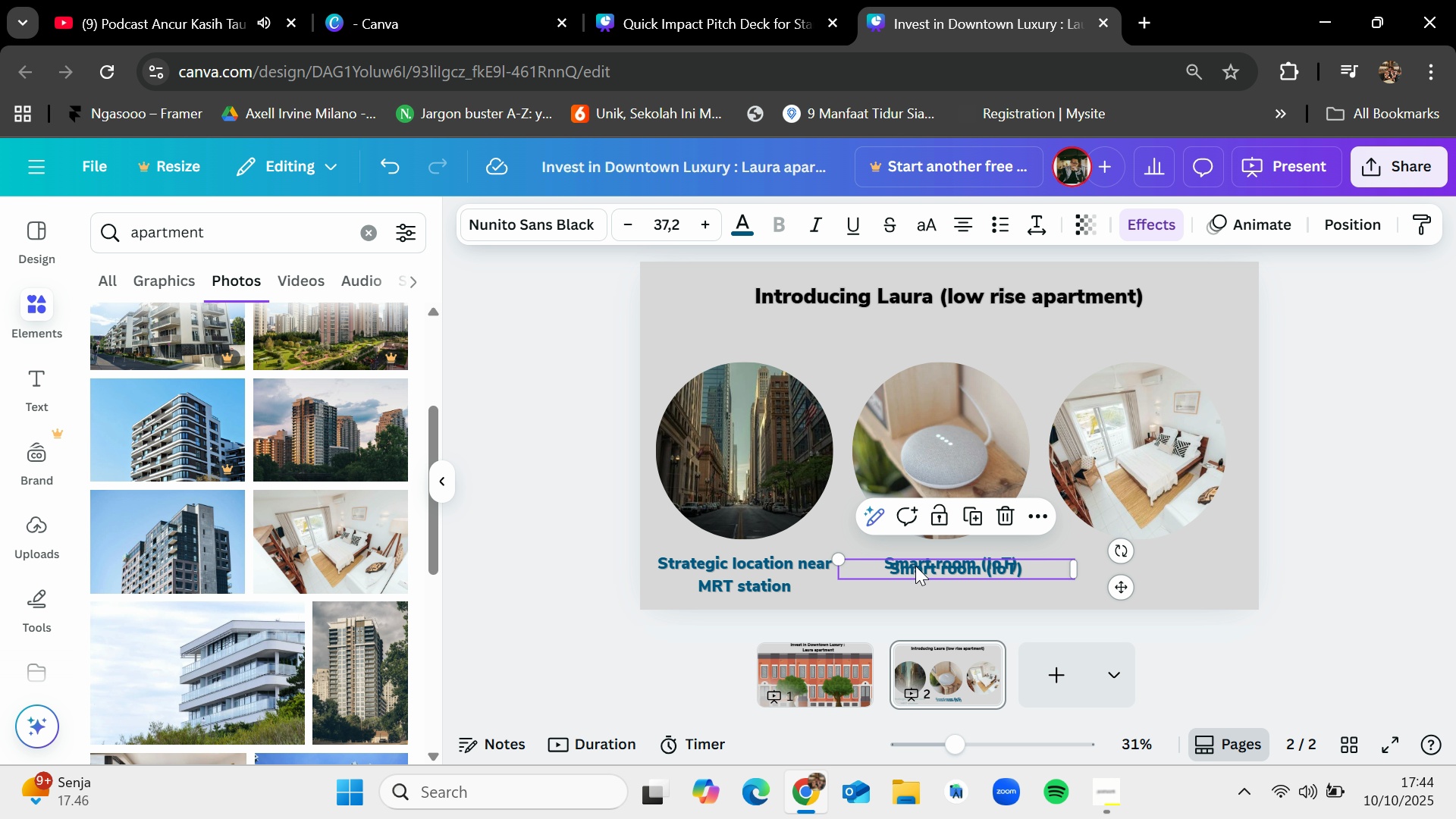 
left_click_drag(start_coordinate=[915, 566], to_coordinate=[1101, 559])
 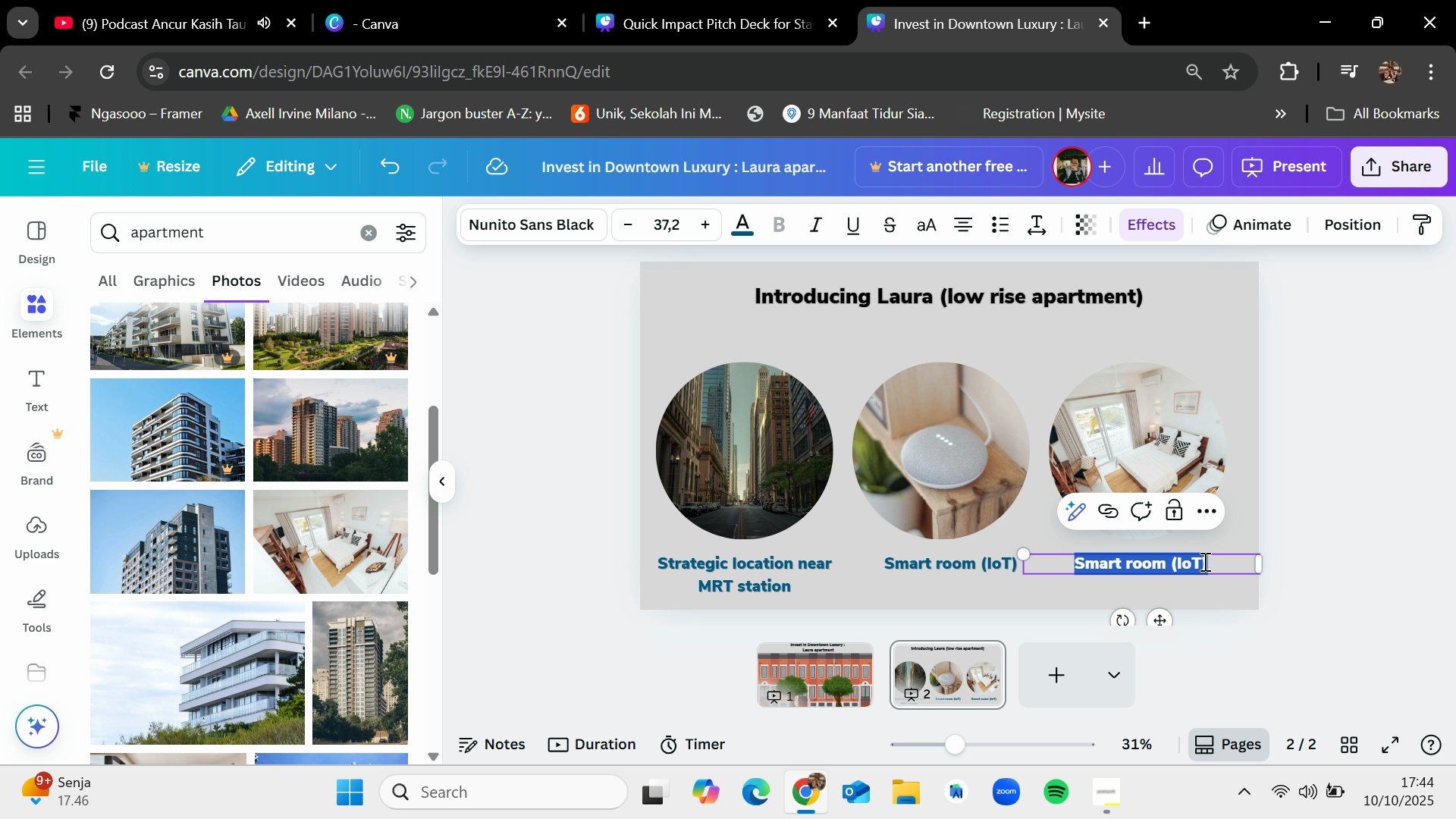 
double_click([1203, 561])
 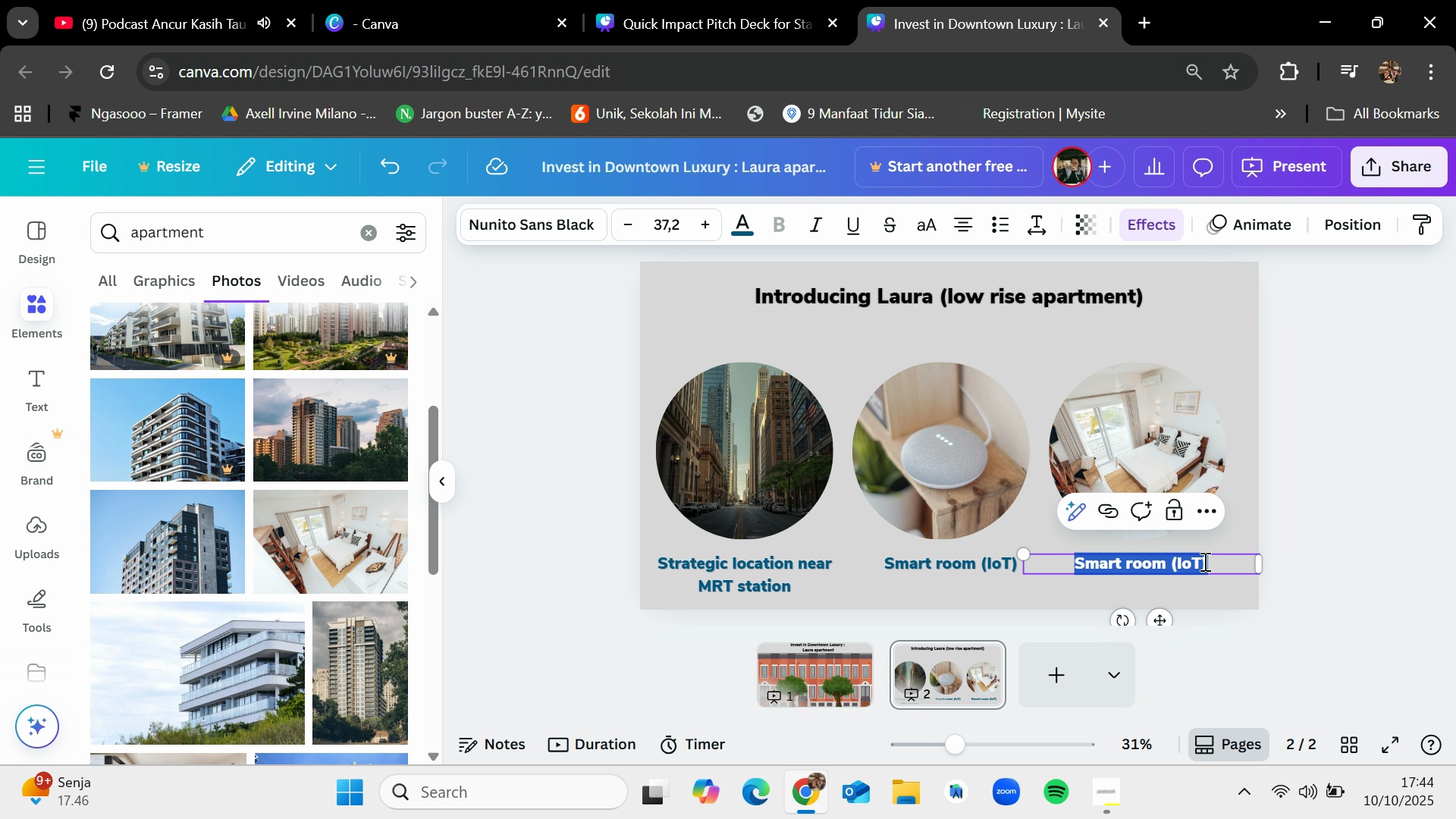 
key(Backspace)
type(we)
key(Backspace)
key(Backspace)
type(We have 100 Double be)
 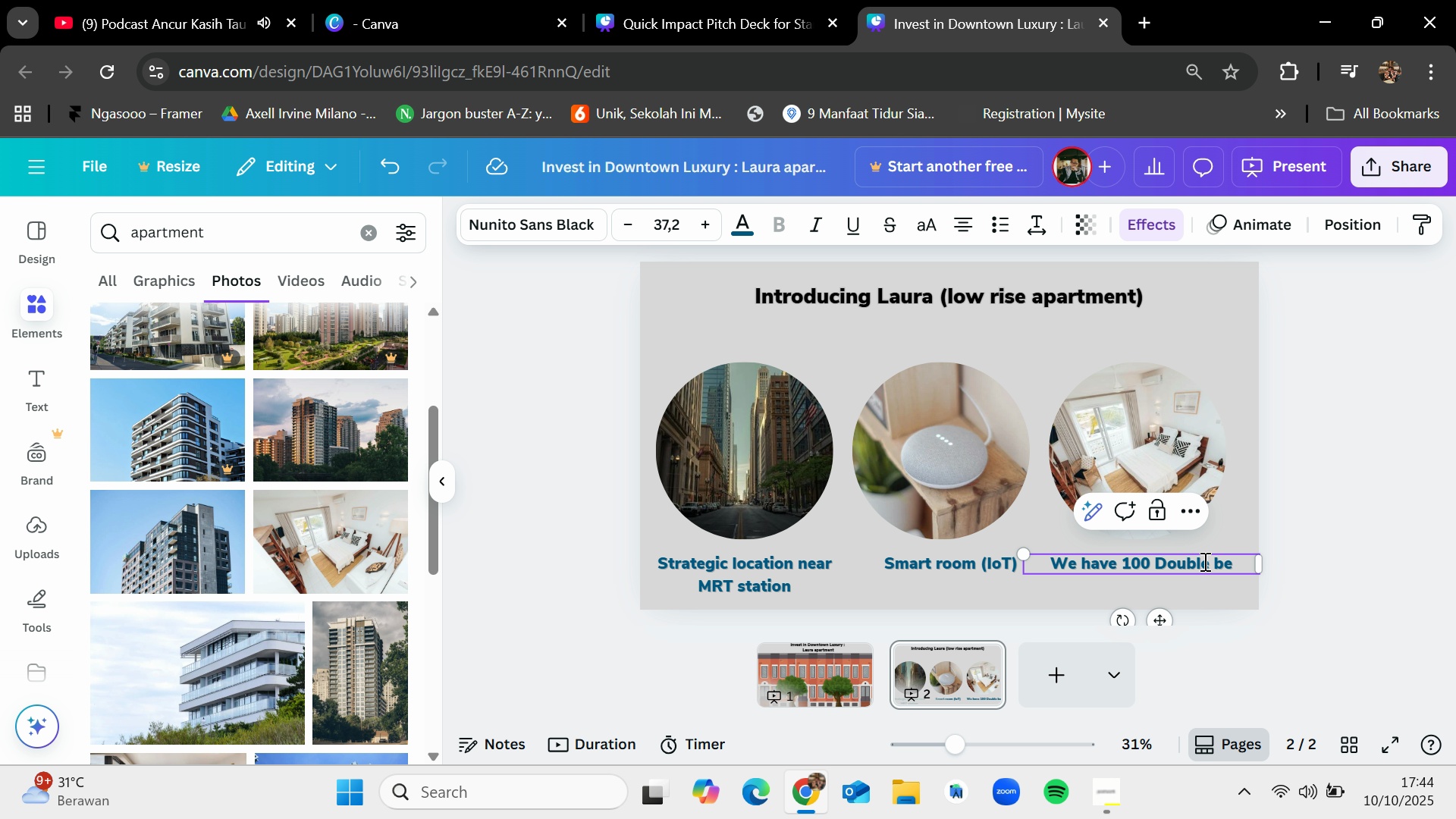 
wait(8.61)
 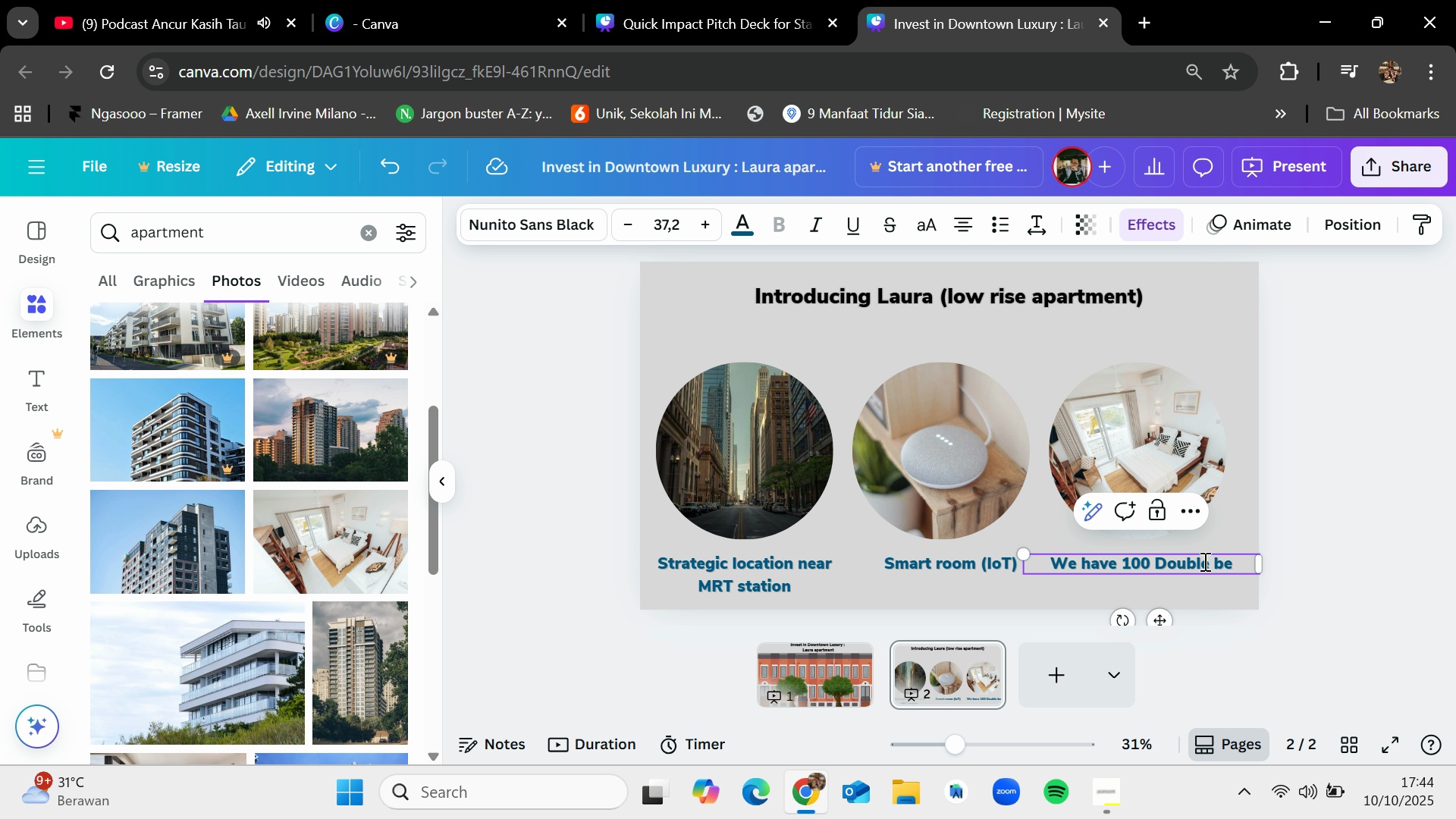 
key(Backspace)
 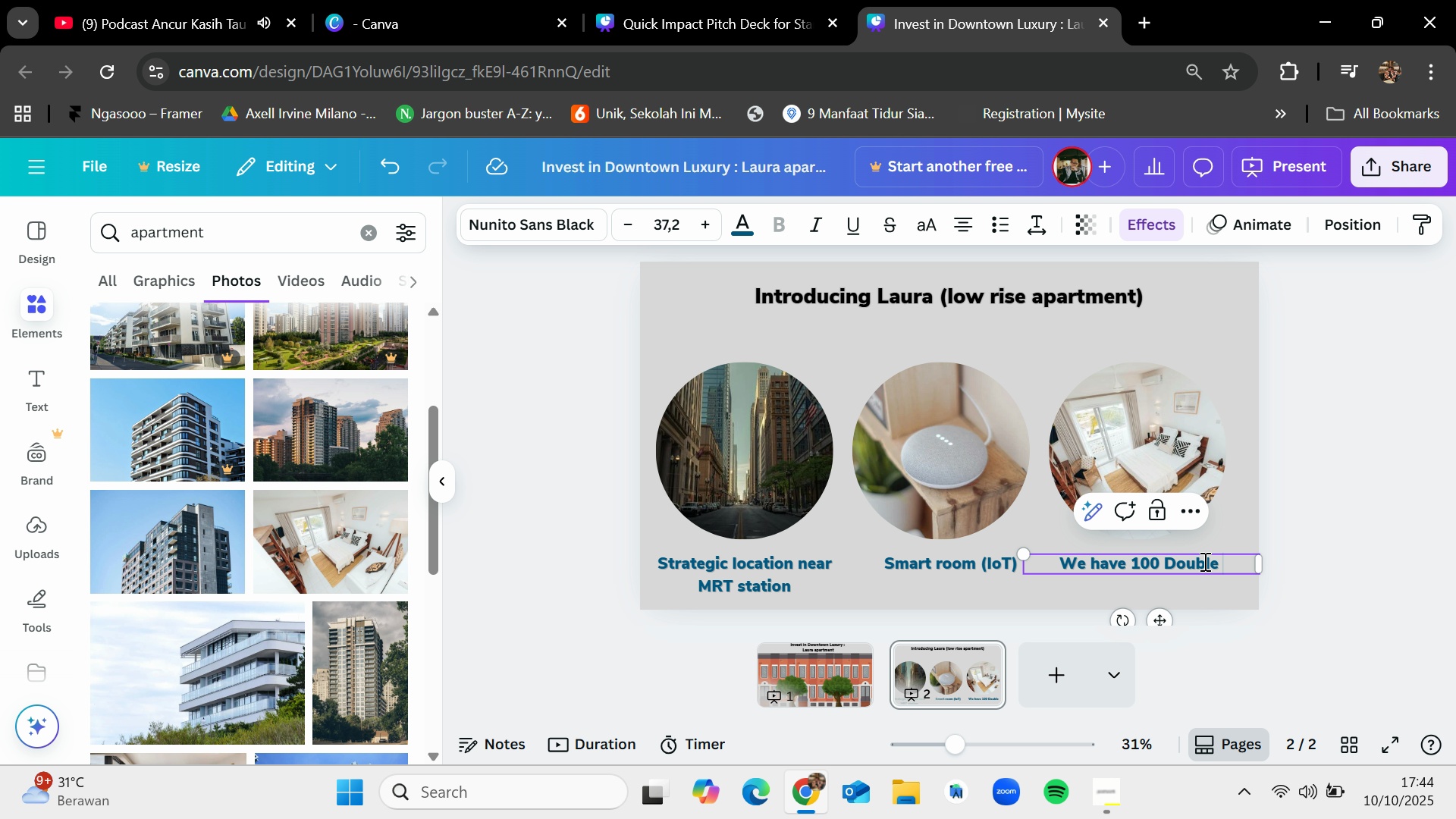 
key(Backspace)
 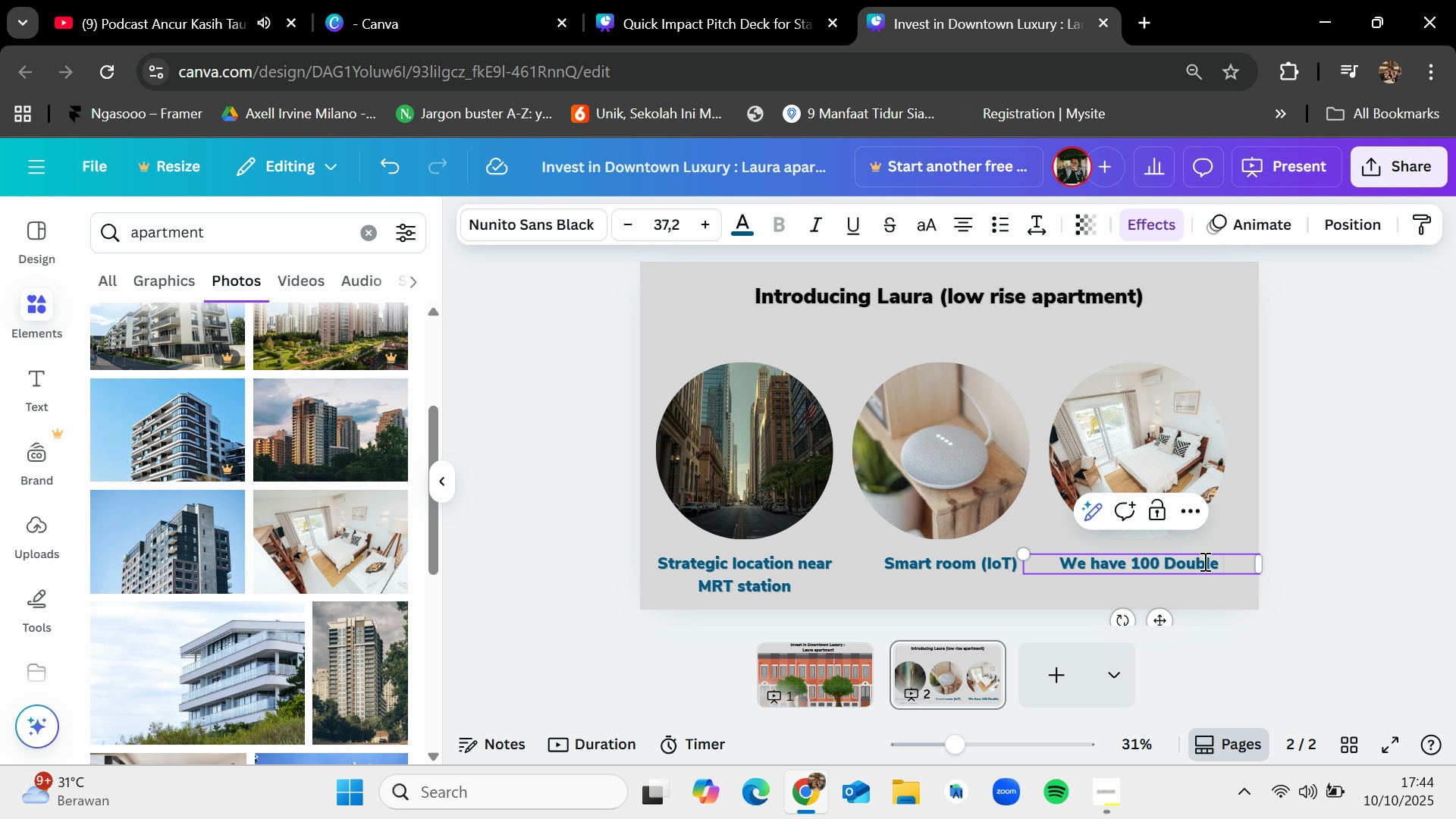 
key(Backspace)
 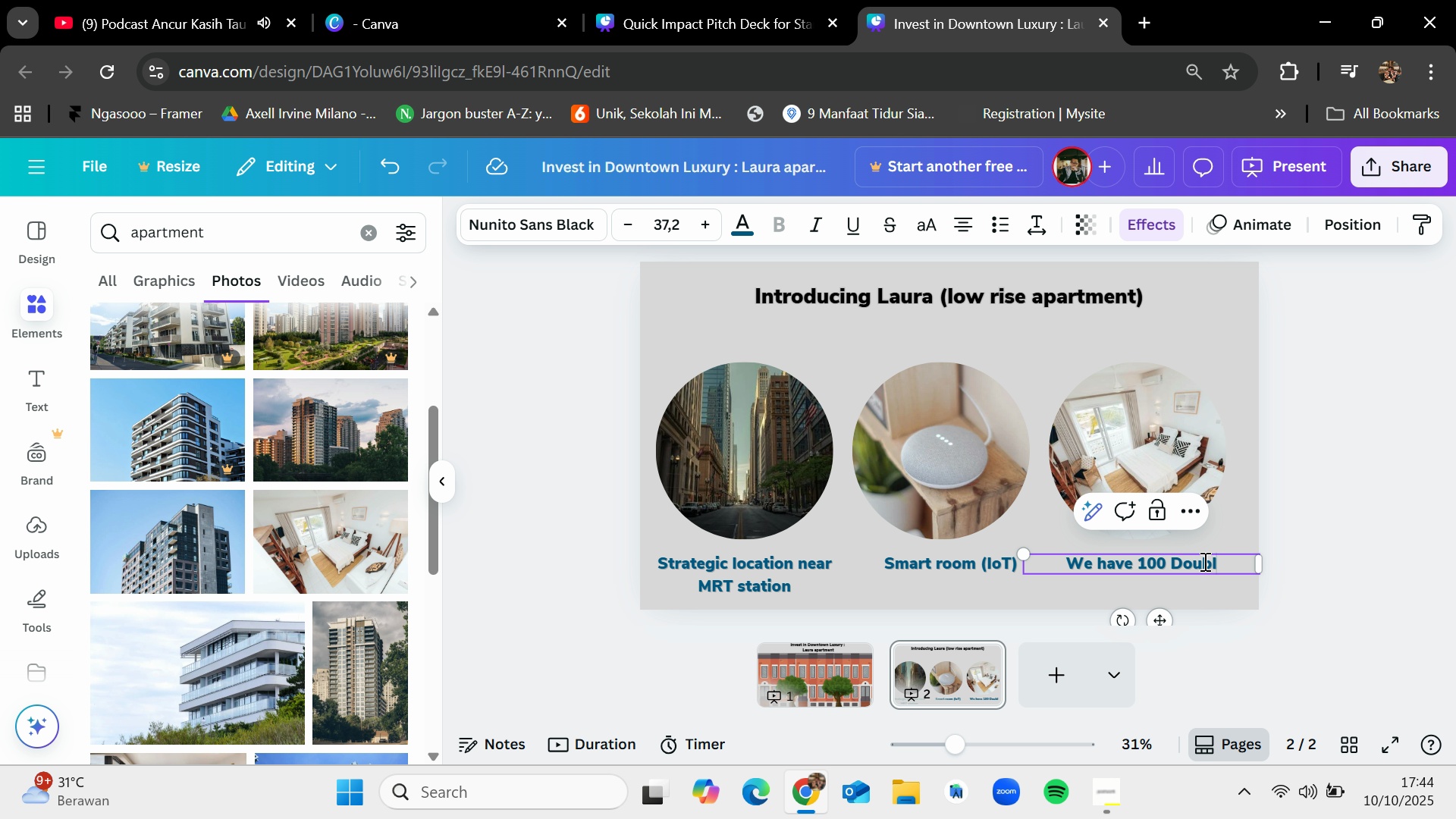 
key(Backspace)
 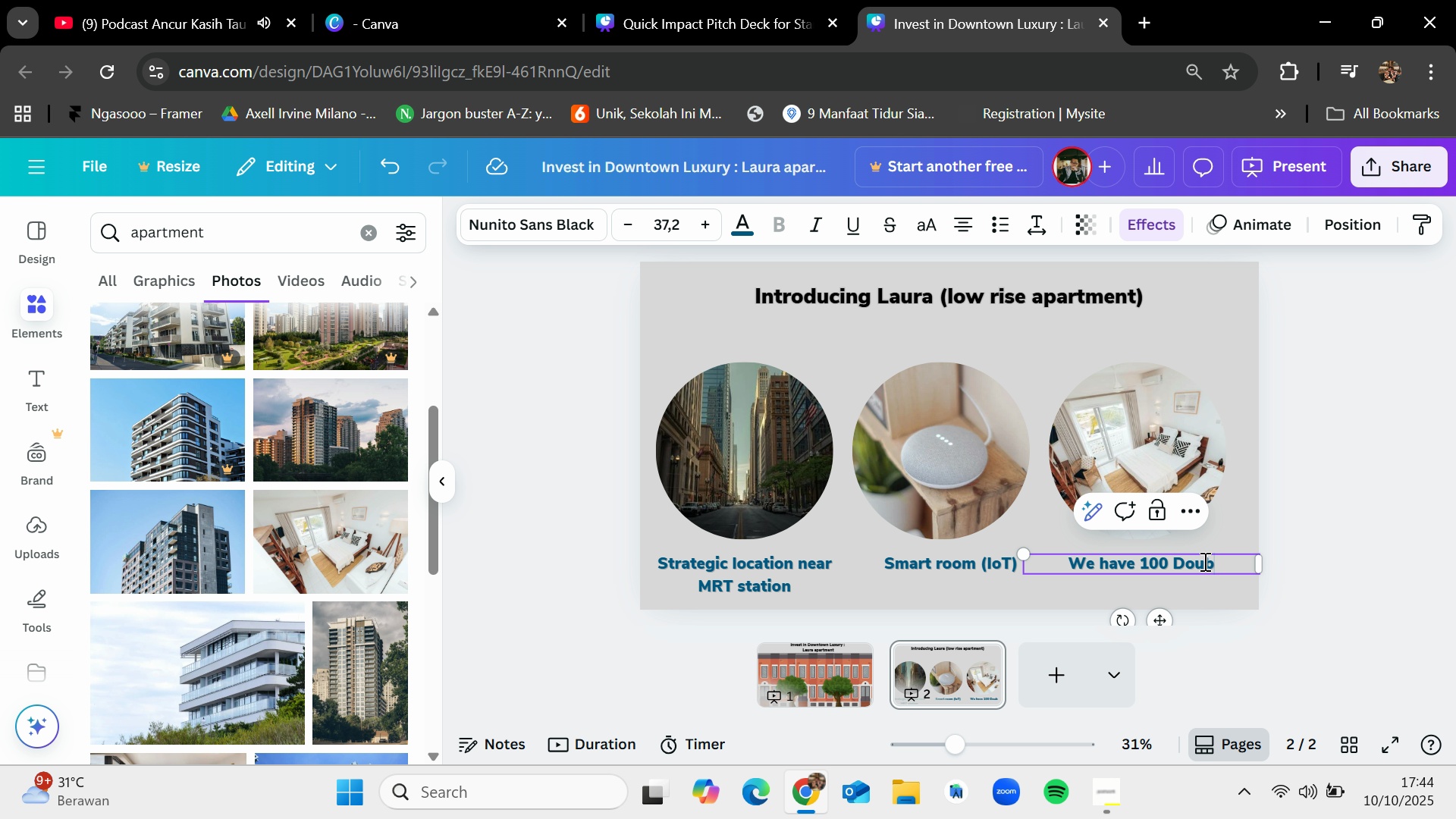 
key(Backspace)
 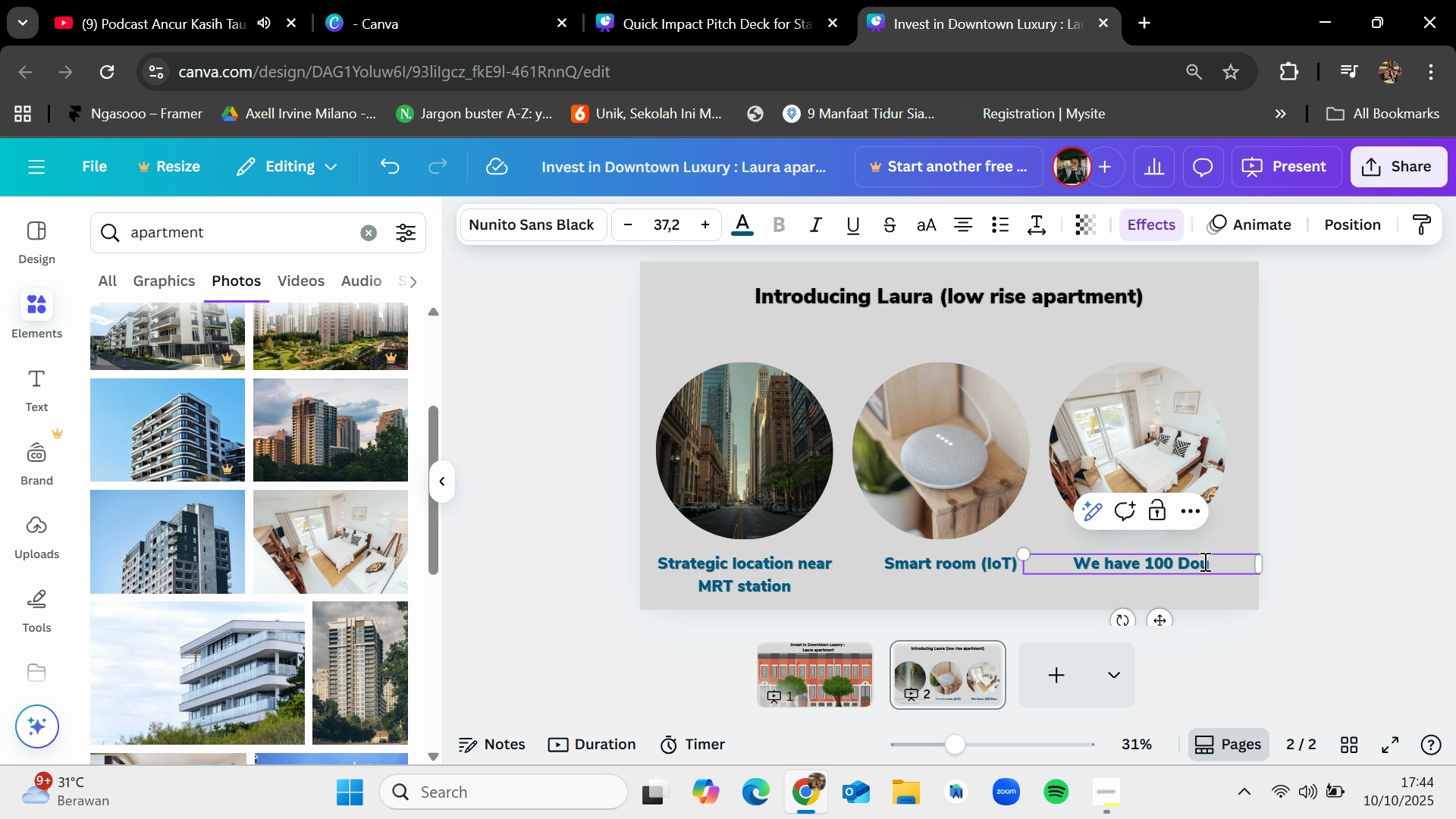 
key(Backspace)
 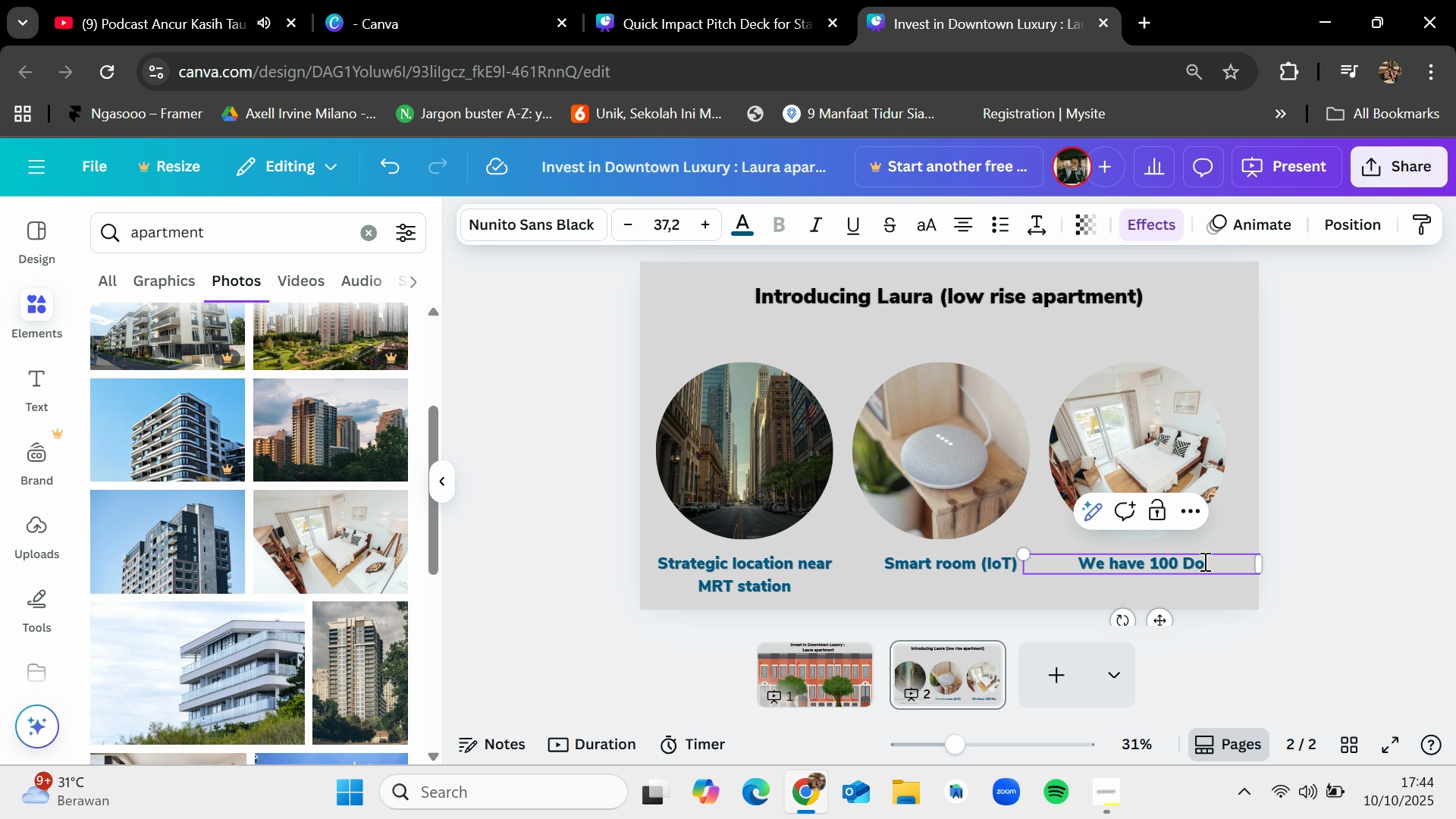 
key(Backspace)
 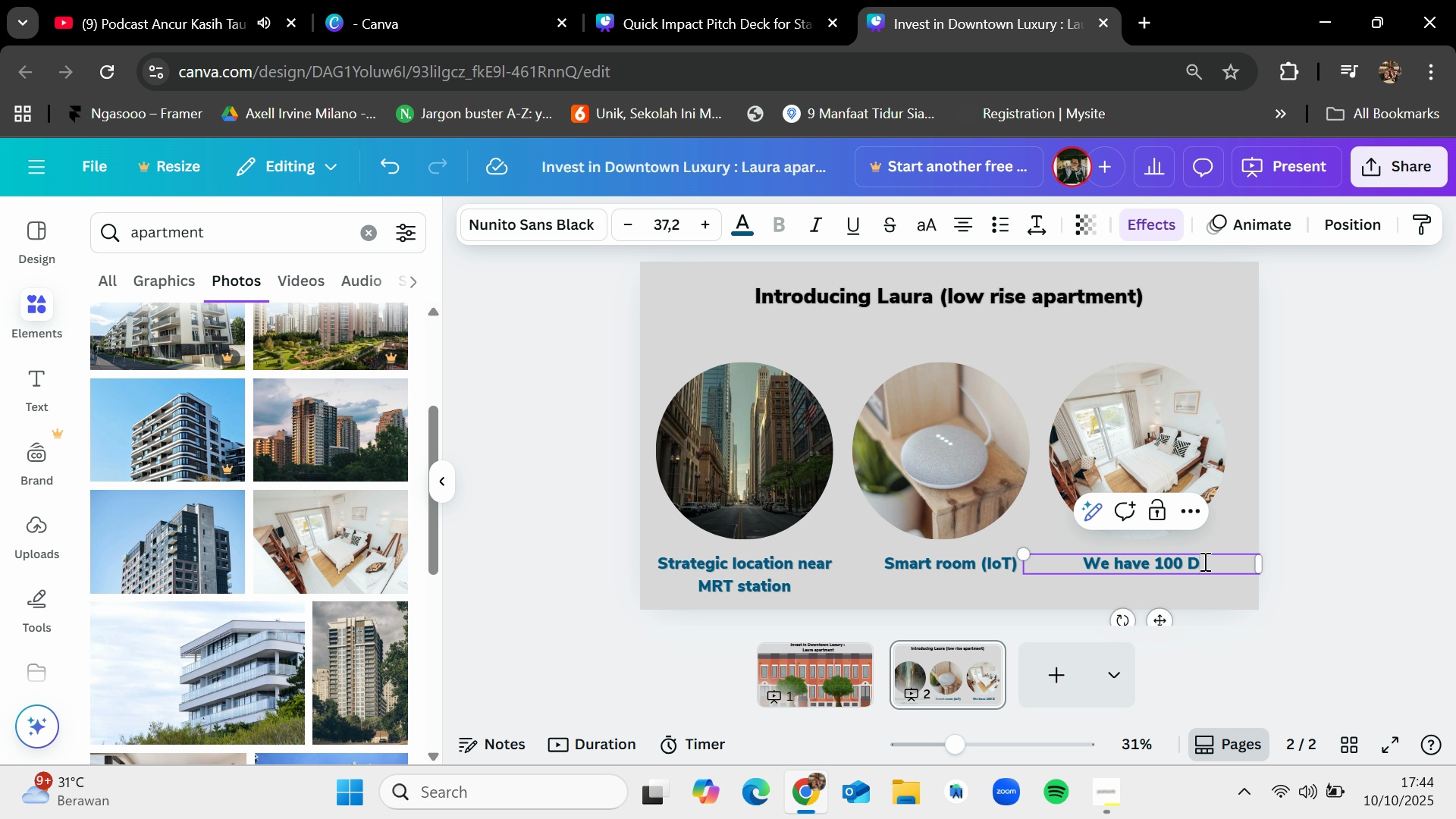 
key(Backspace)
 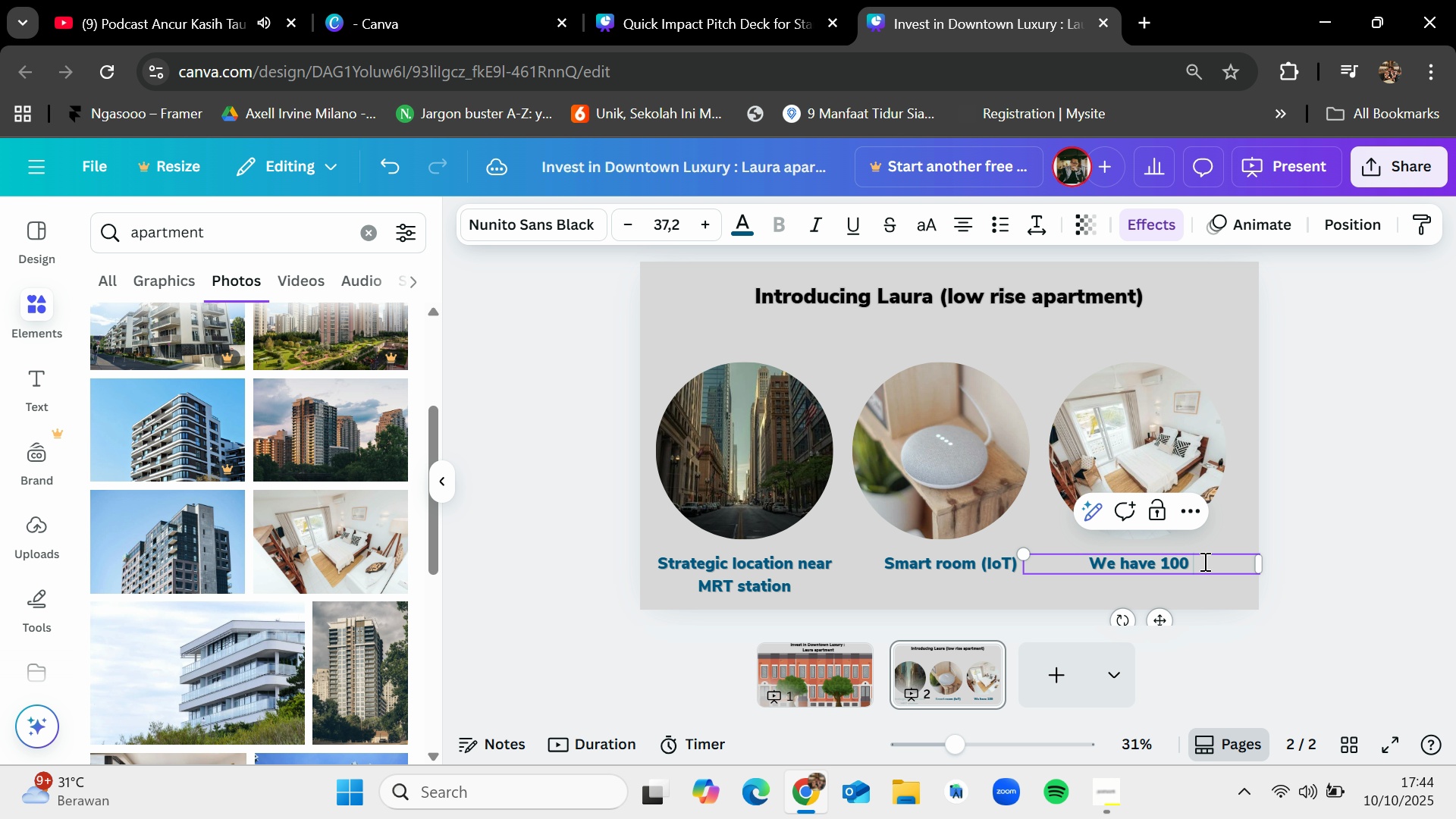 
key(Backspace)
 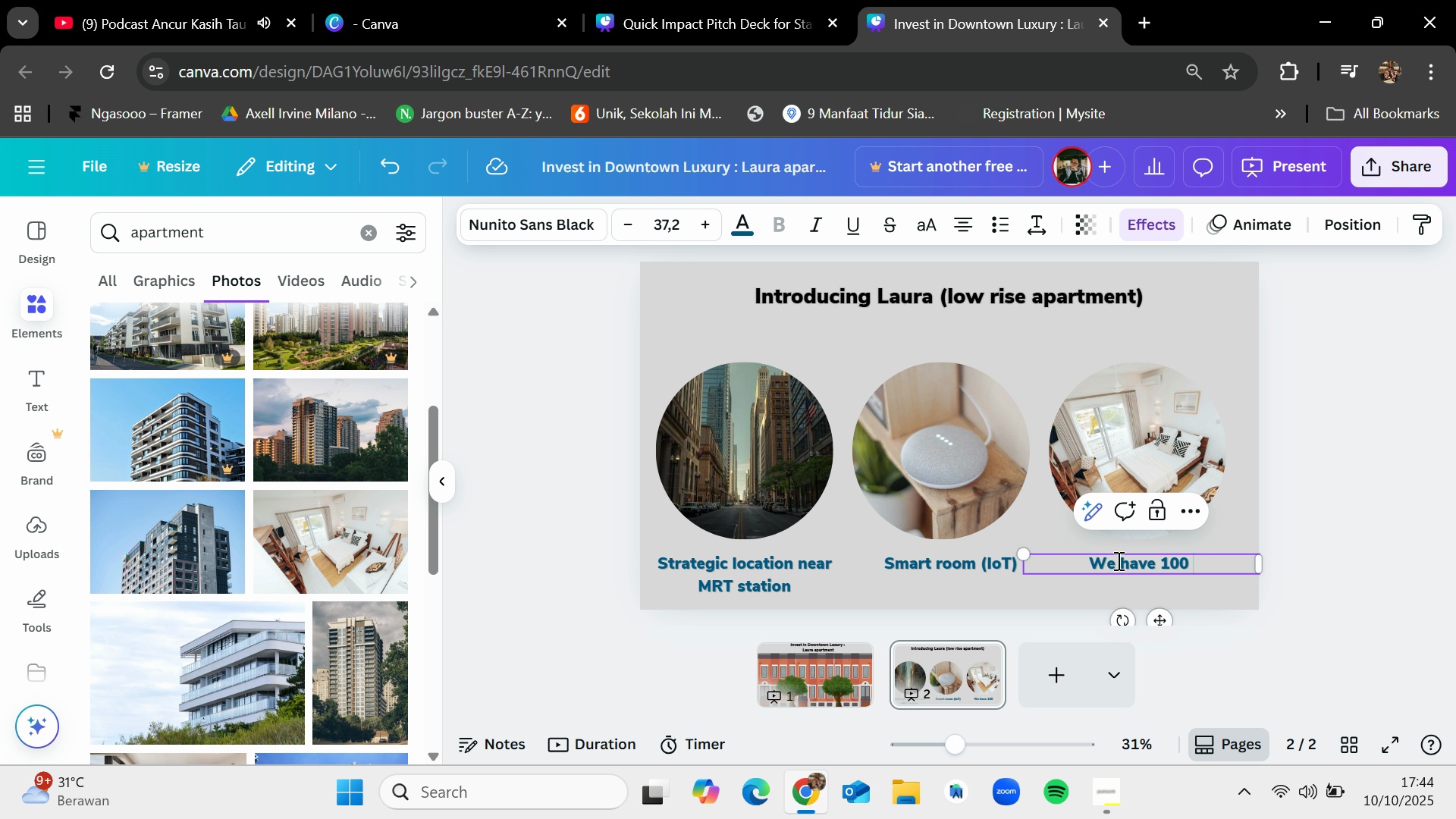 
left_click([1117, 560])
 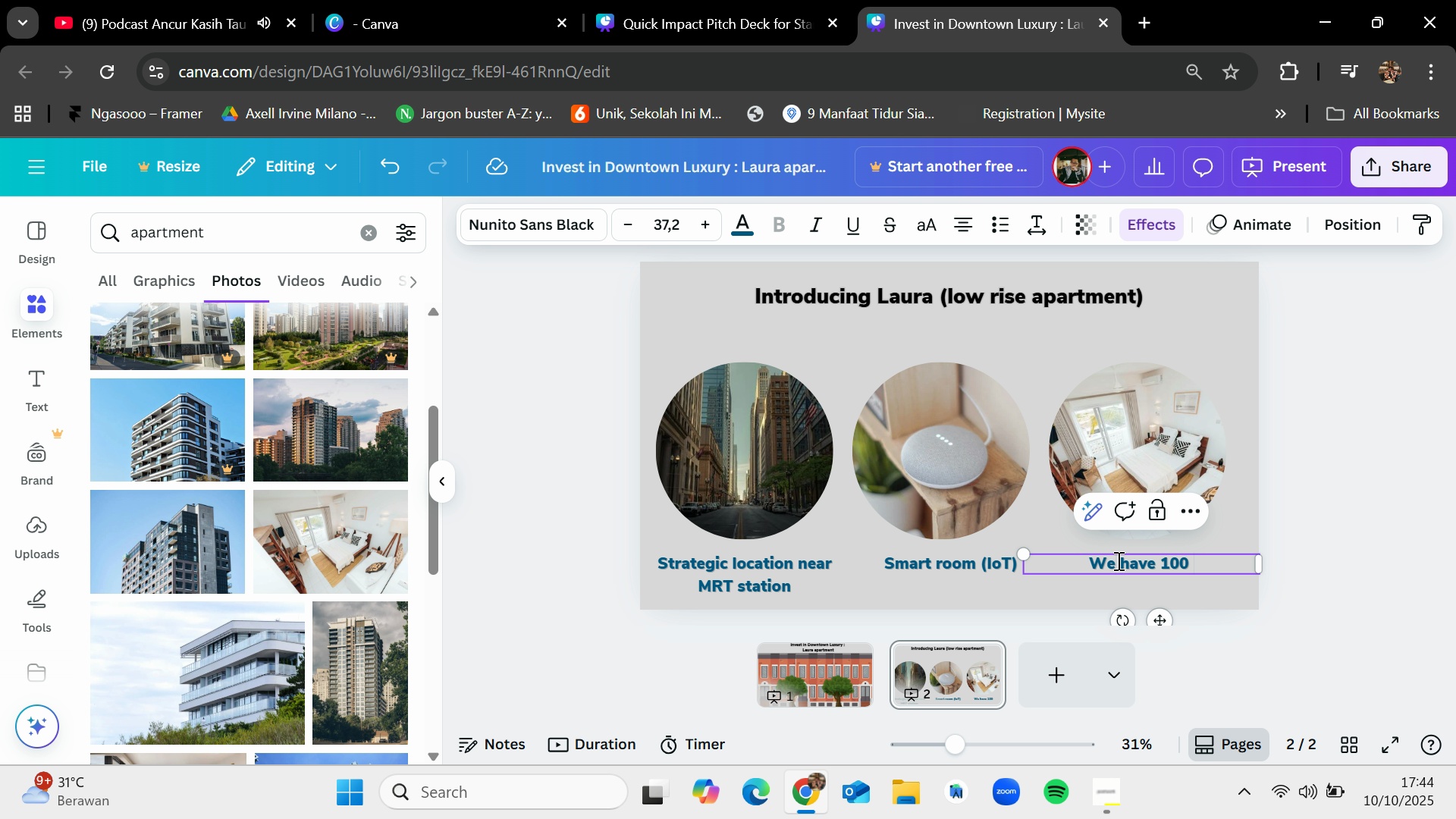 
type(only )
 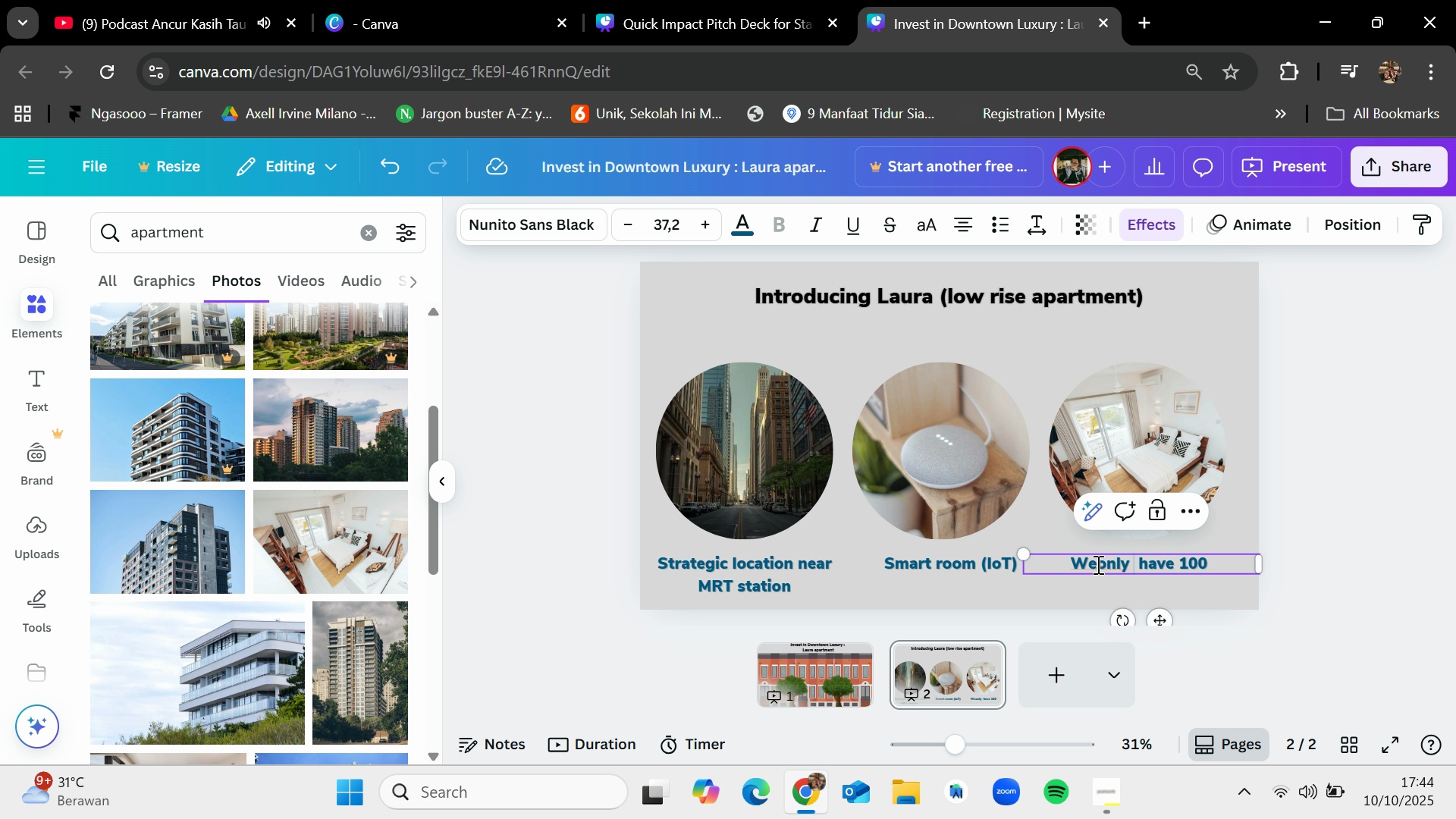 
left_click([1097, 563])
 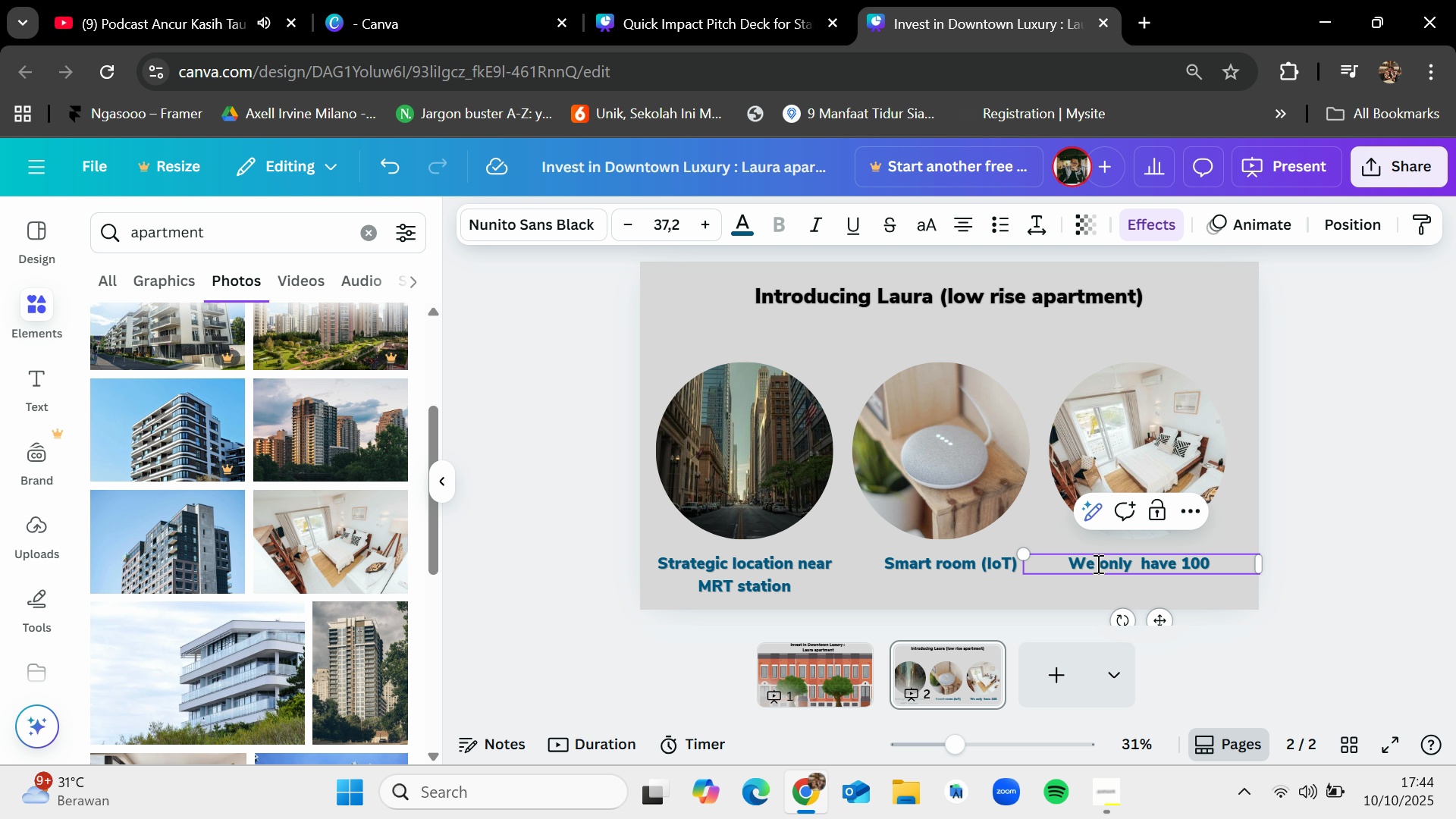 
key(Space)
 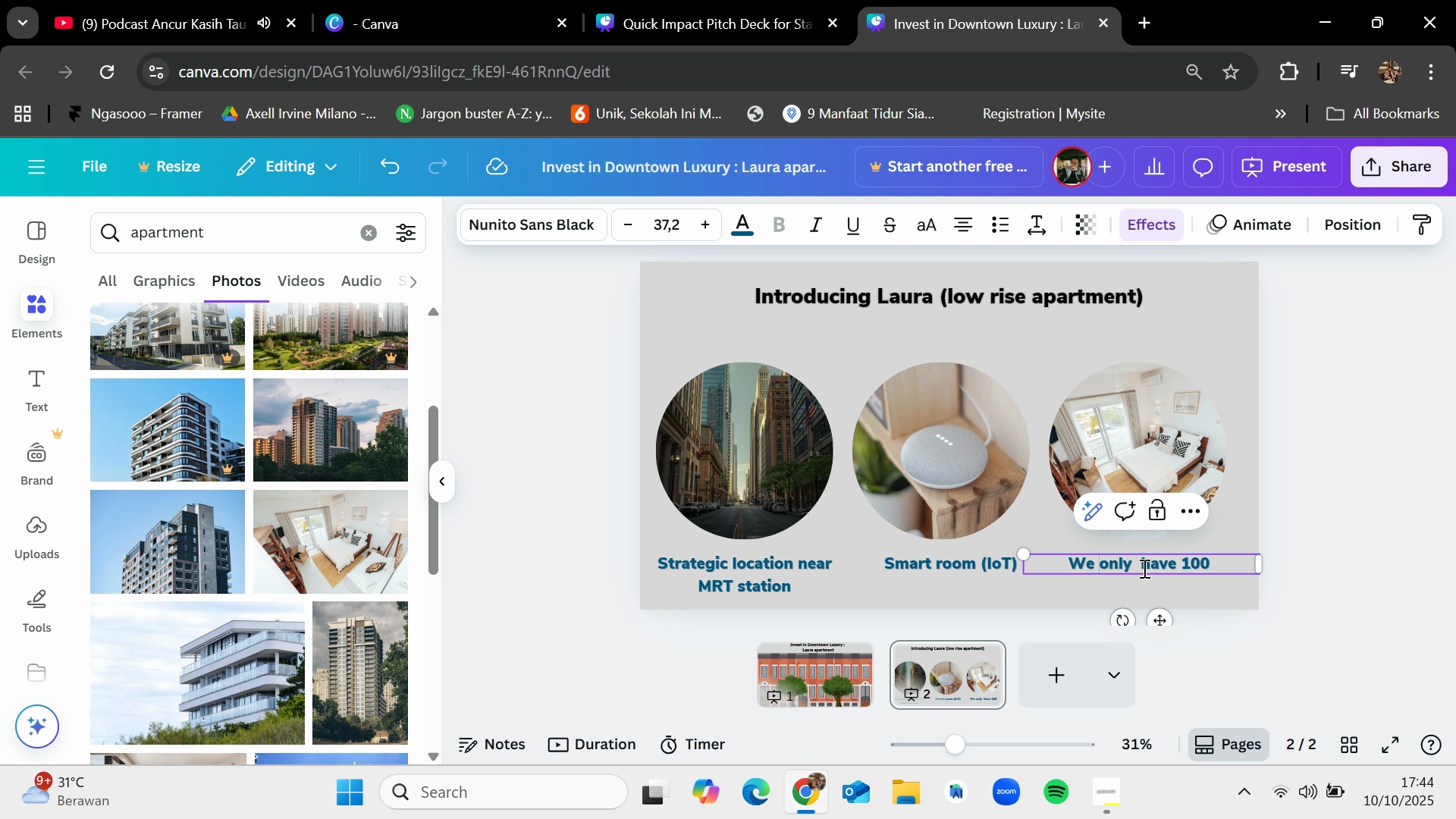 
left_click([1138, 565])
 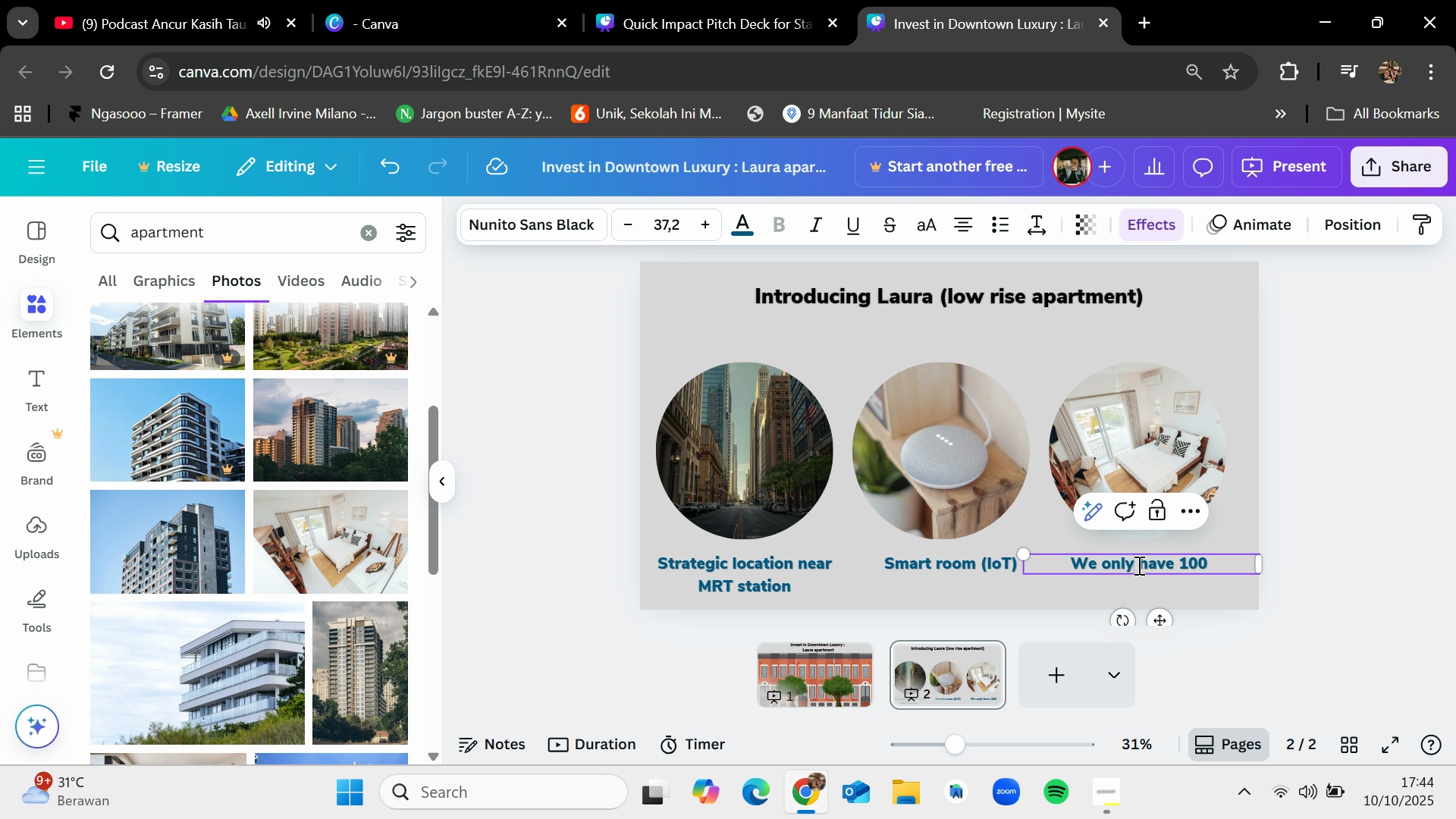 
key(Backspace)
 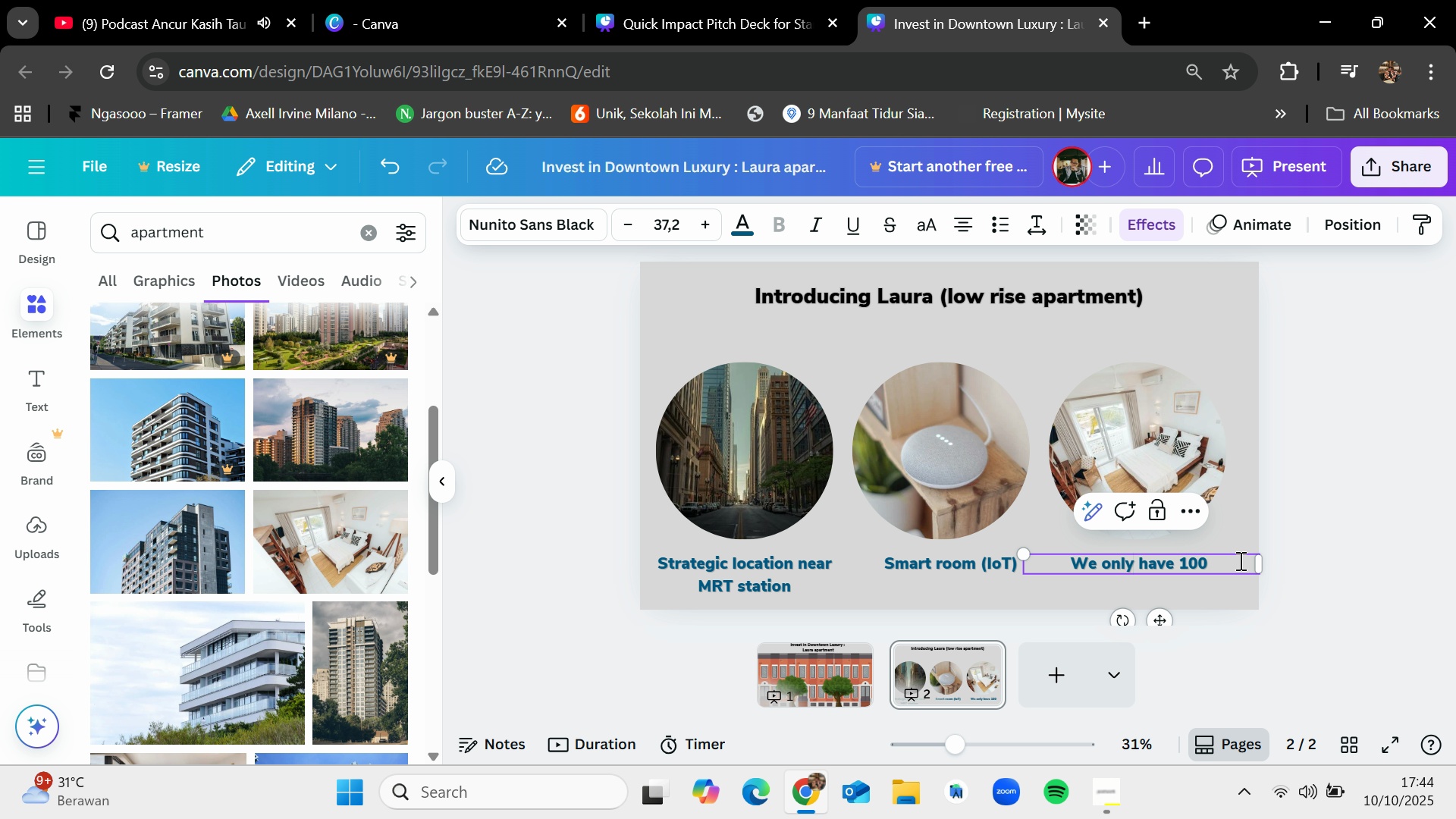 
left_click([1239, 560])